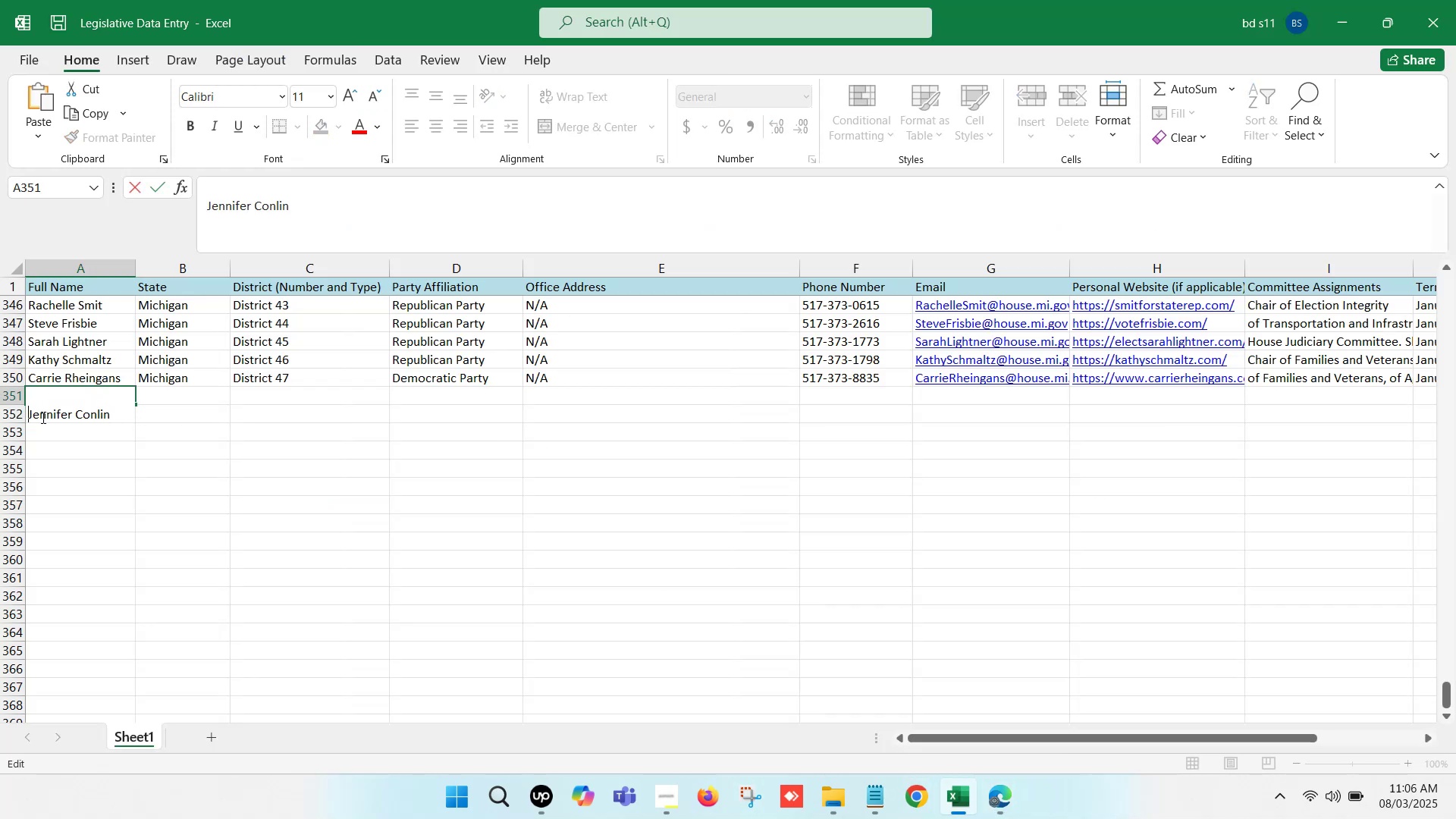 
key(Backspace)
 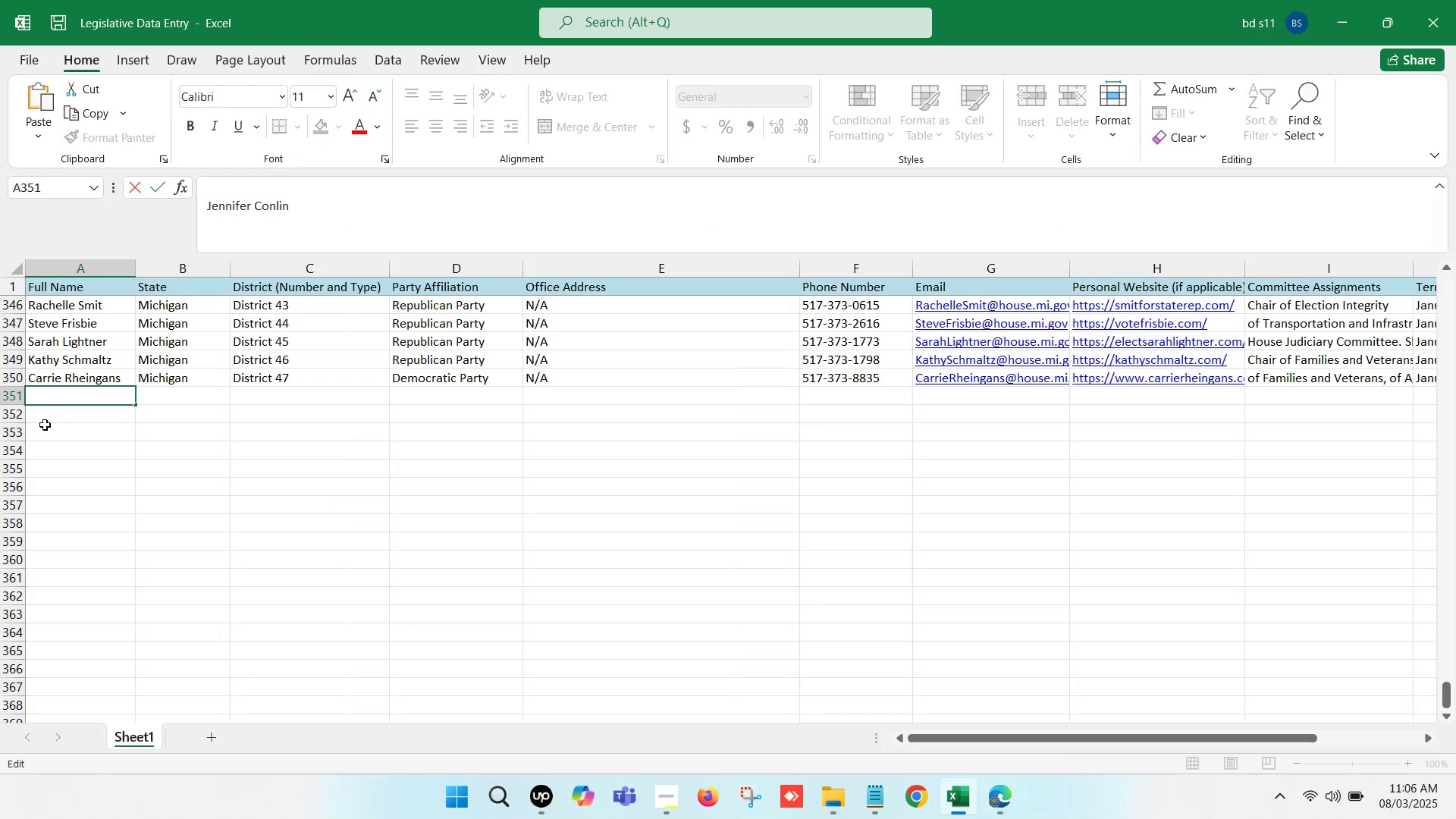 
key(Backspace)
 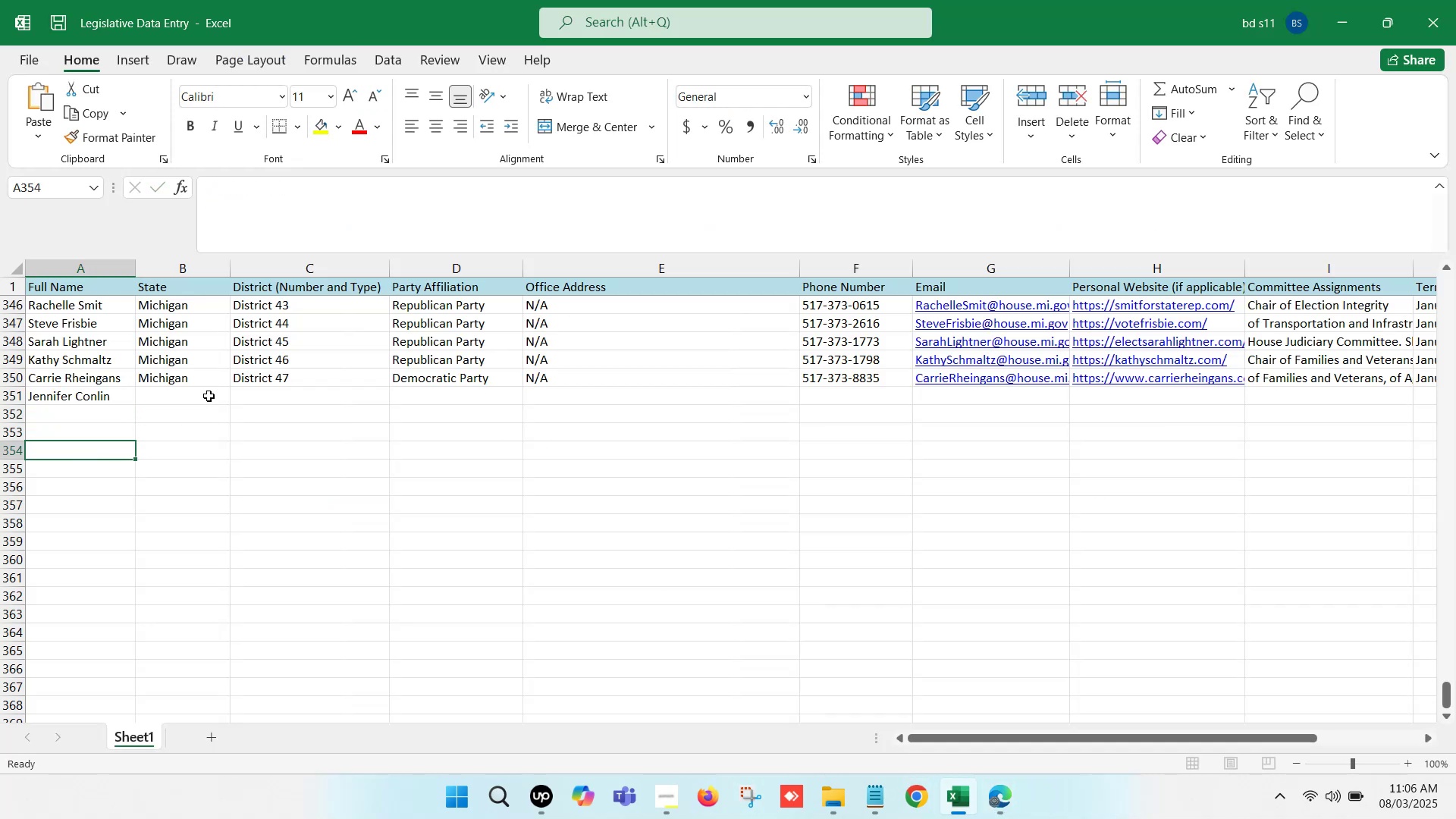 
left_click_drag(start_coordinate=[199, 376], to_coordinate=[568, 375])
 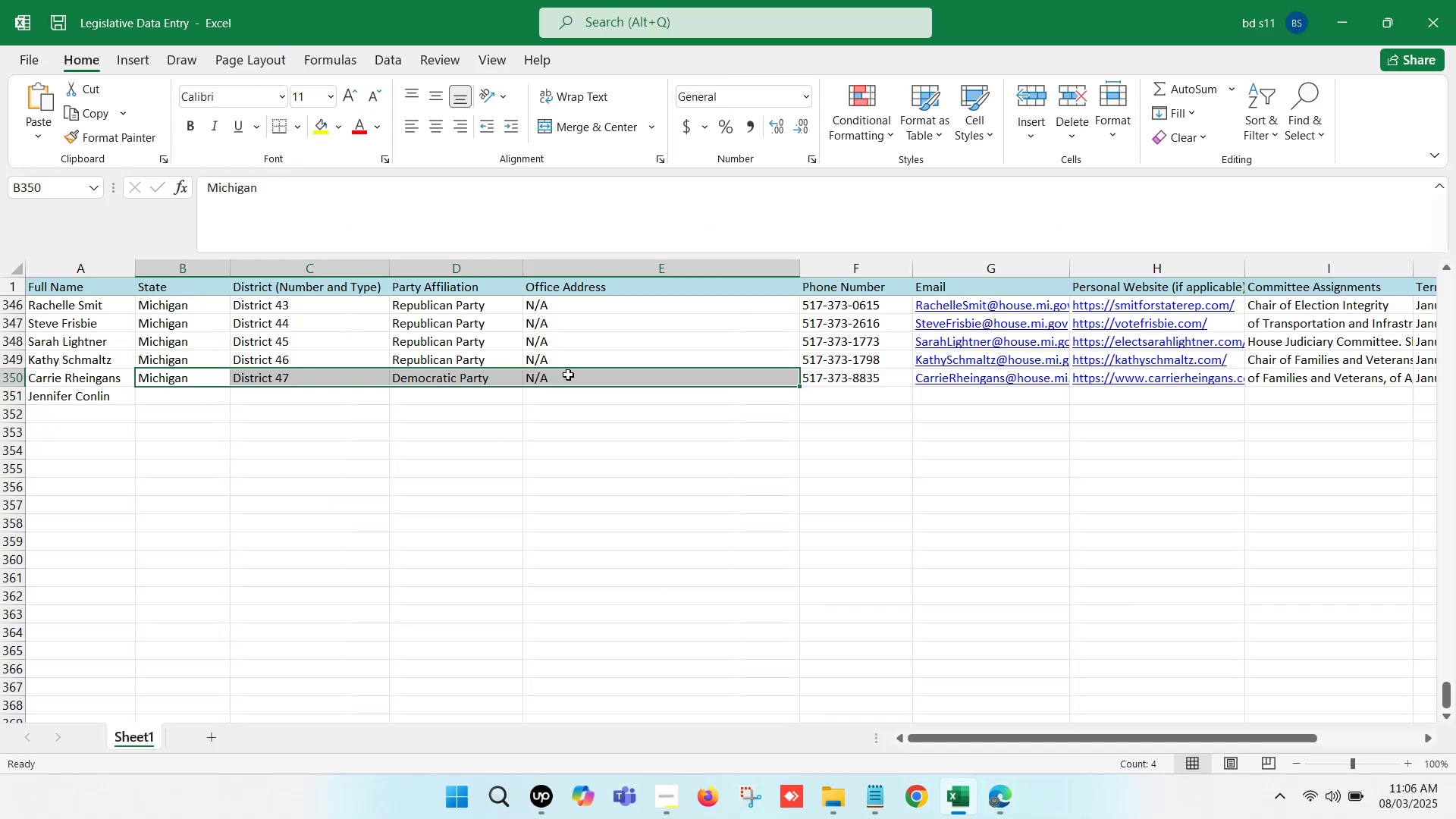 
key(Control+C)
 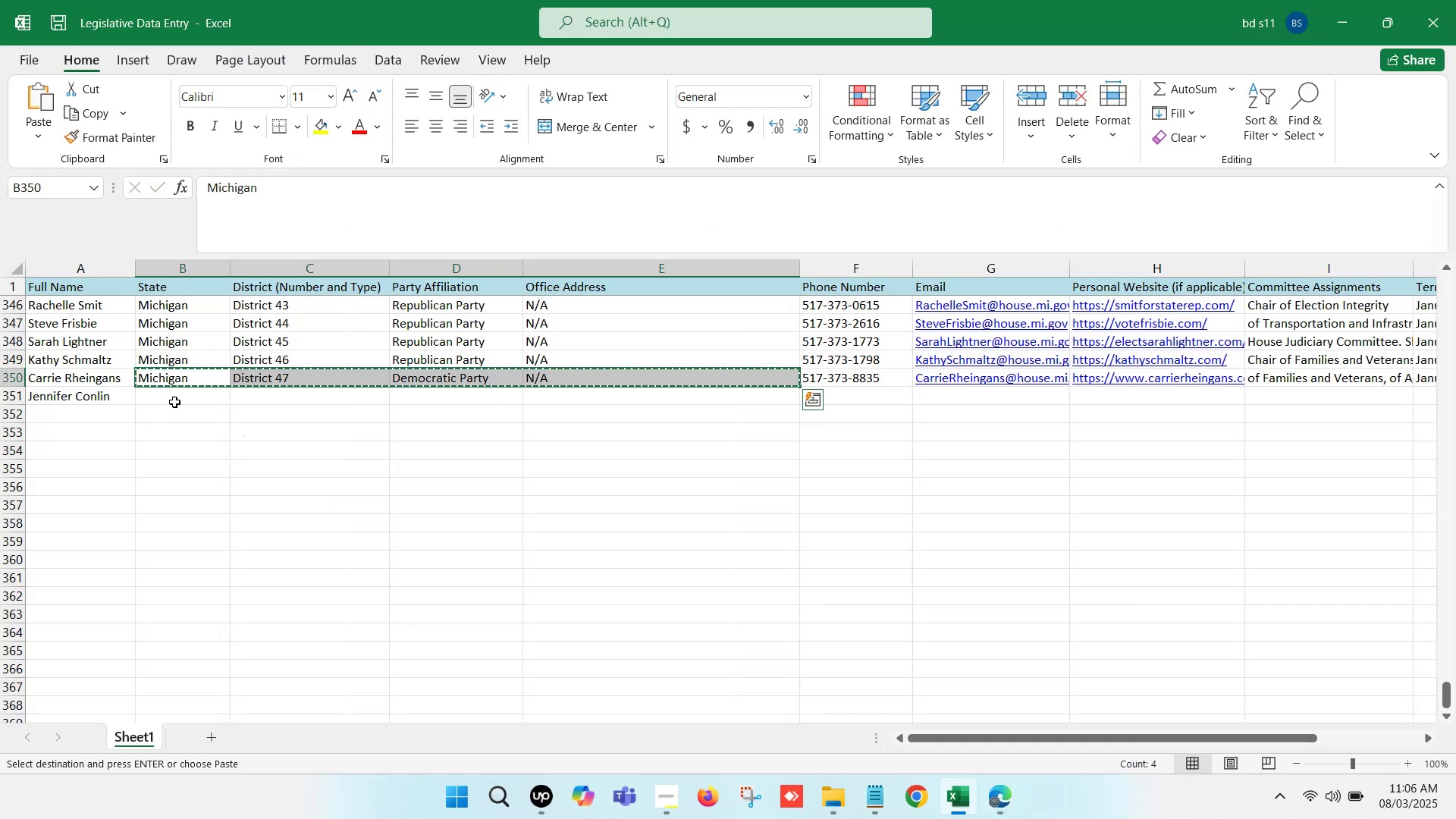 
left_click([176, 402])
 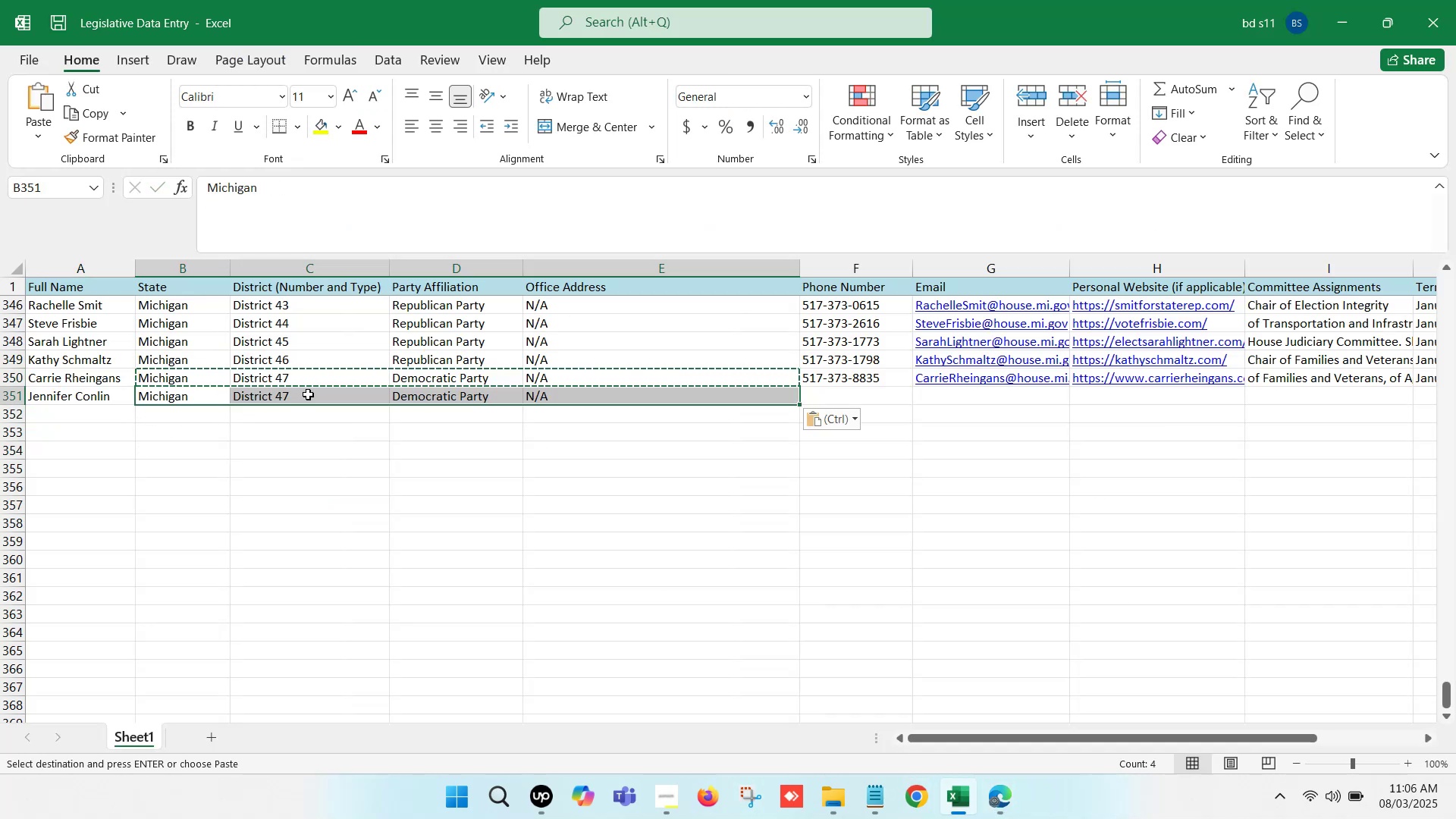 
key(Control+ControlLeft)
 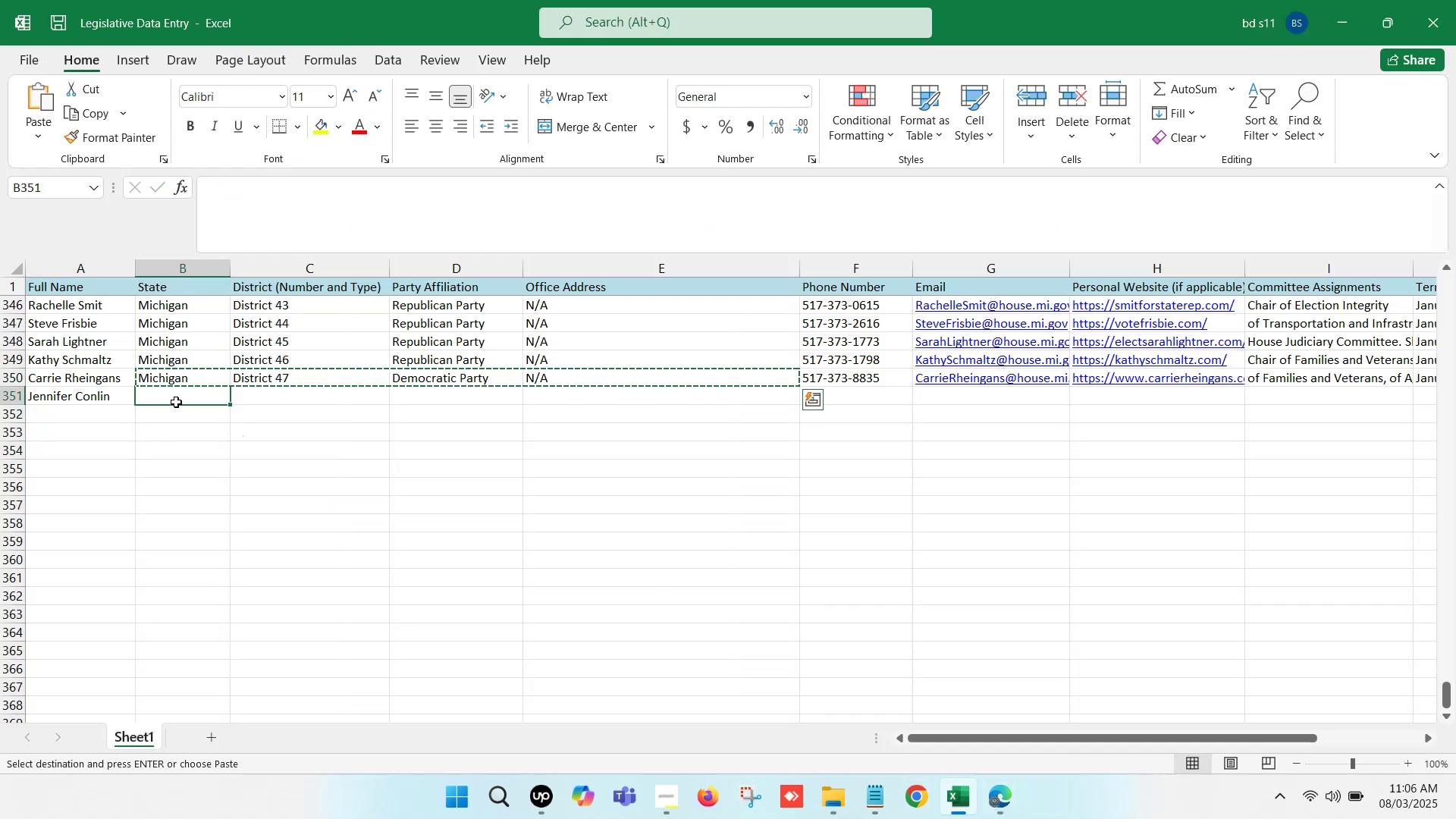 
key(Control+V)
 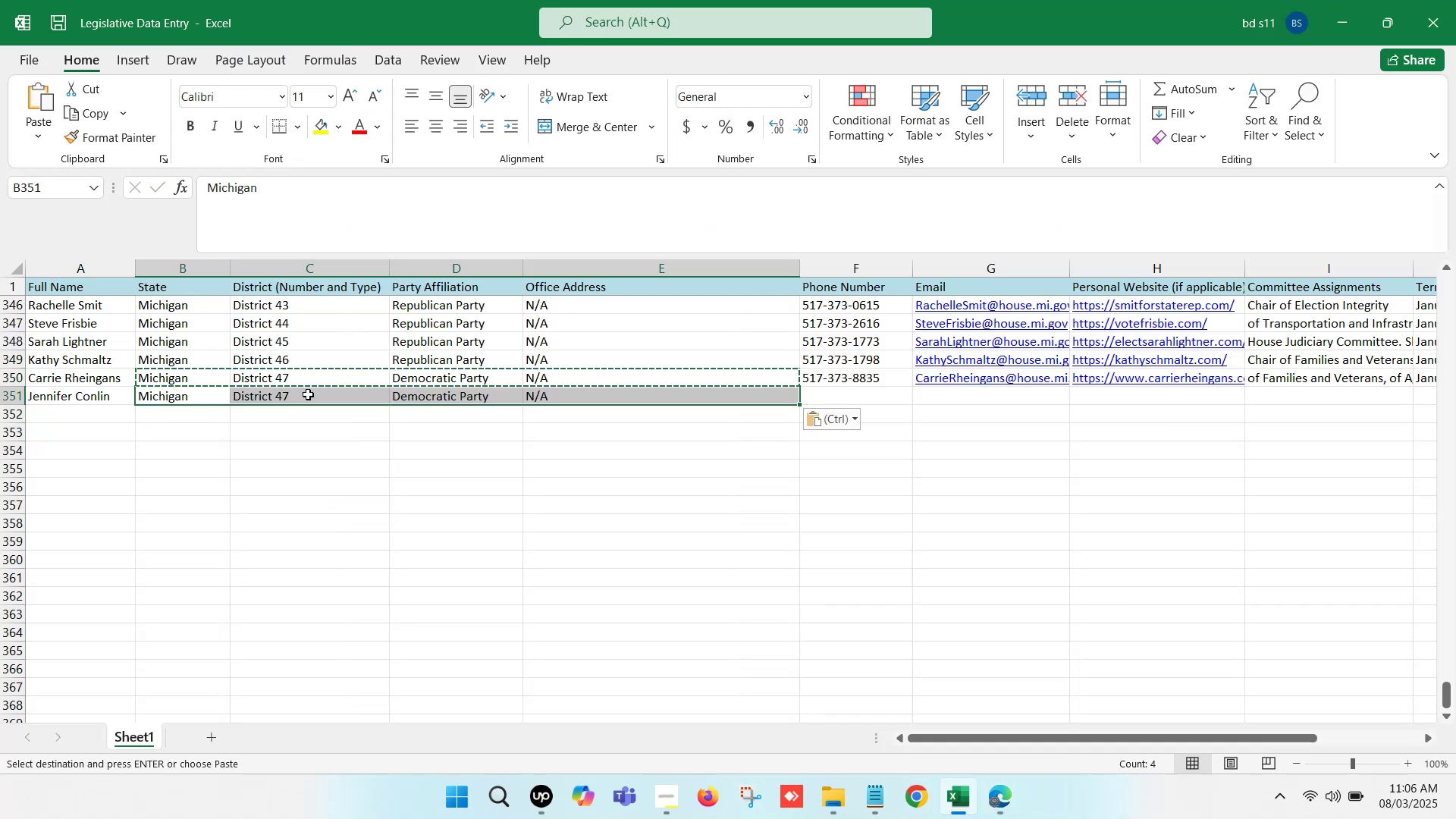 
double_click([308, 394])
 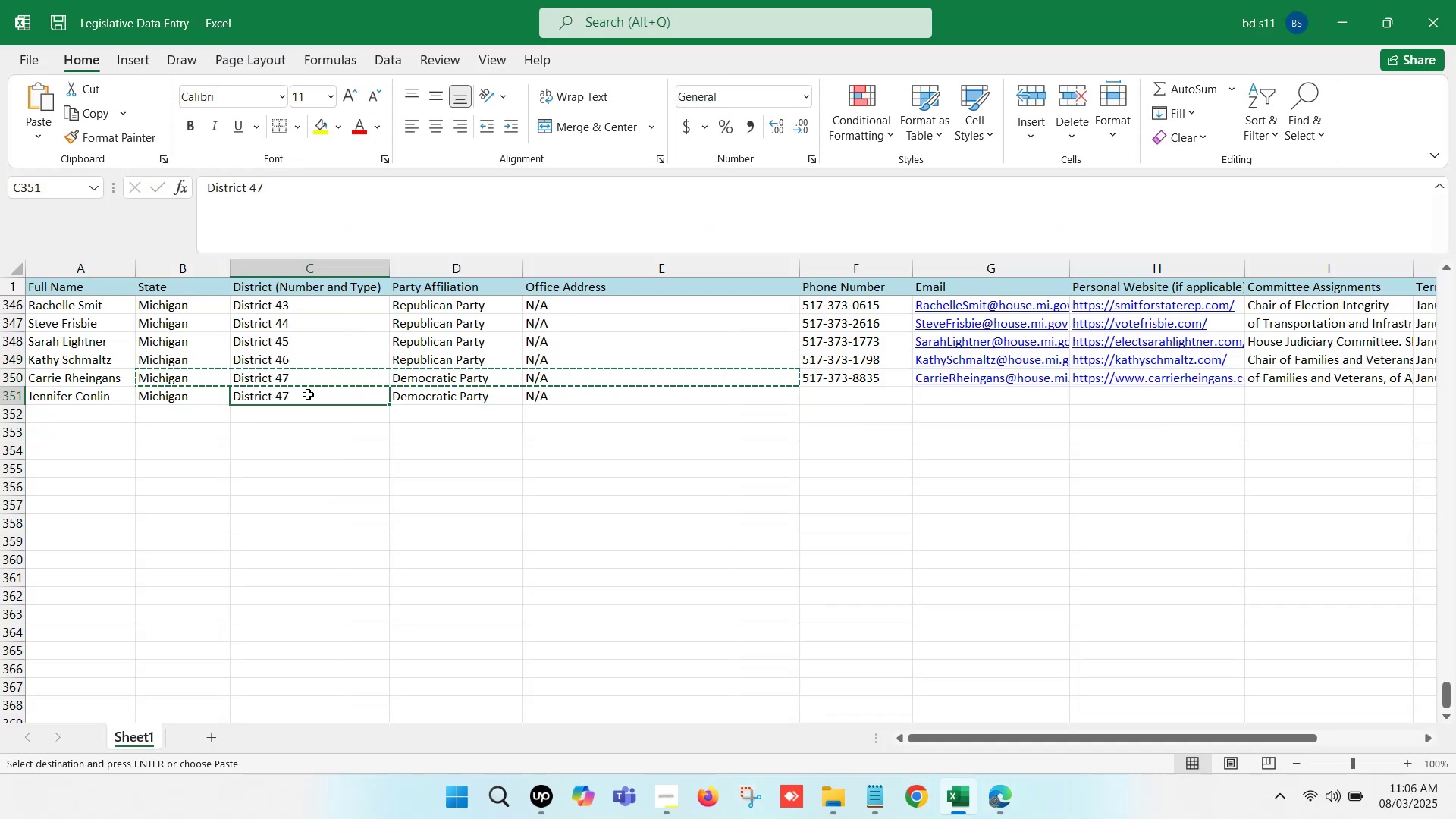 
key(Backspace)
 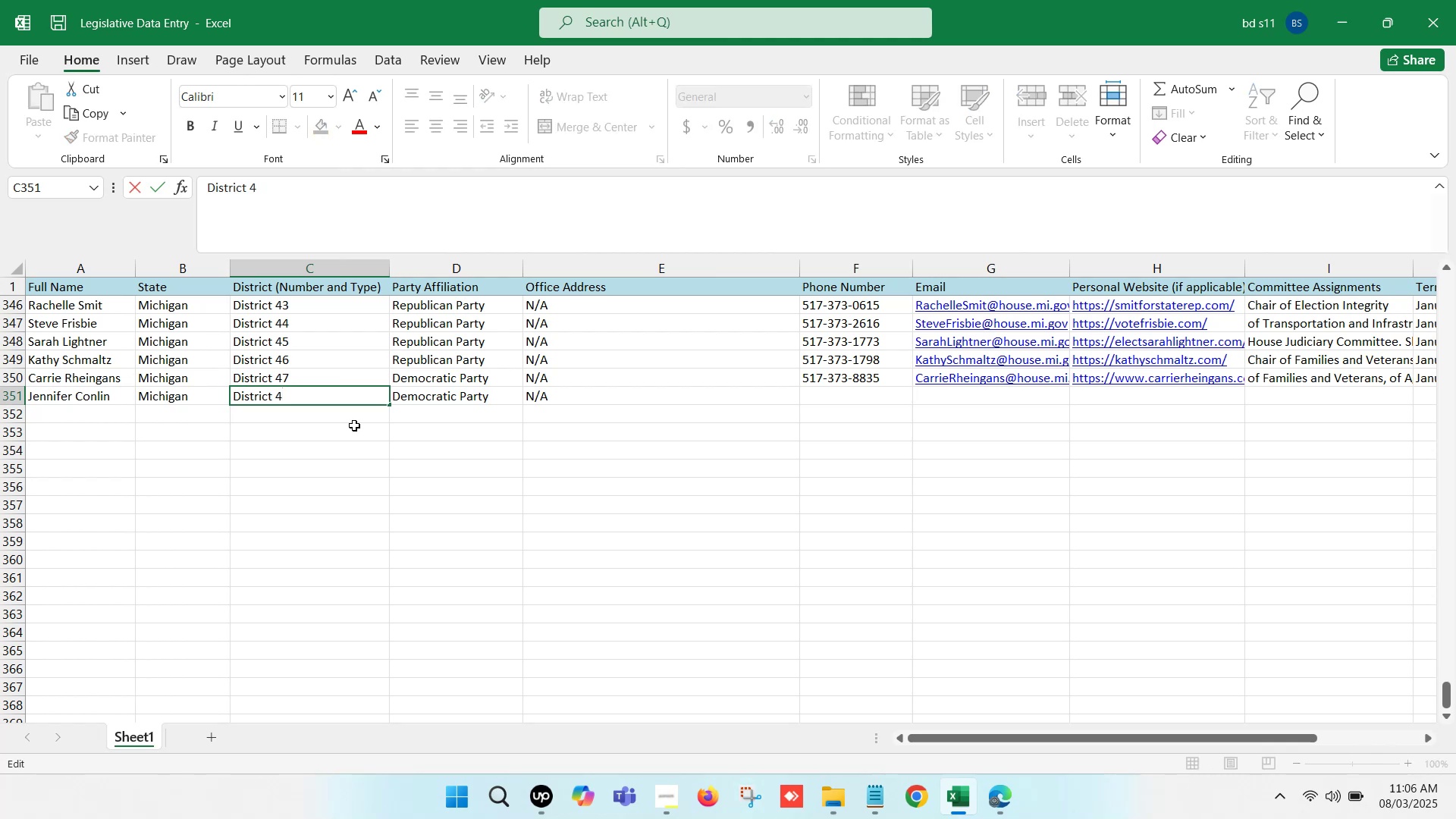 
key(8)
 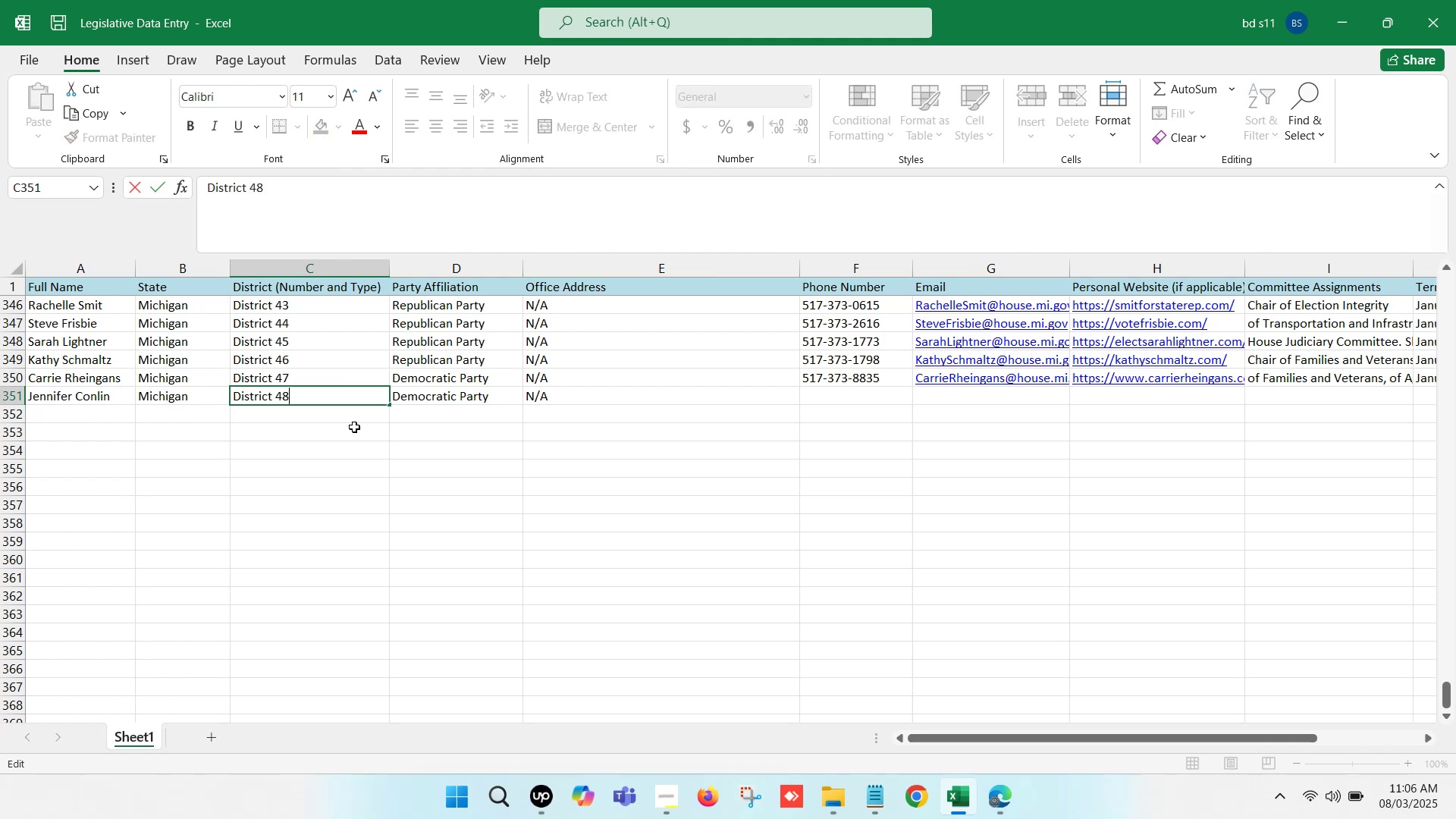 
left_click_drag(start_coordinate=[362, 455], to_coordinate=[369, 458])
 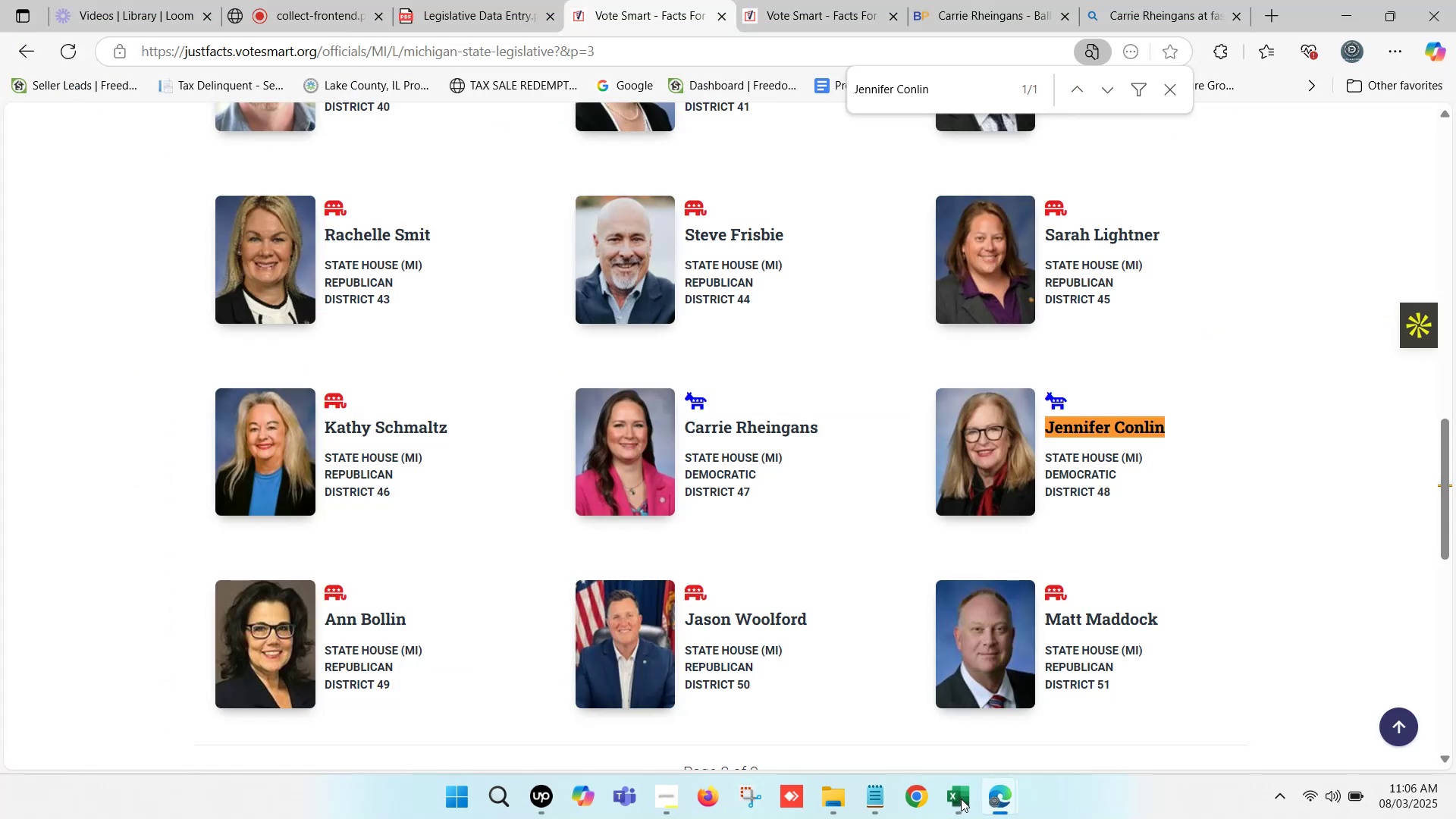 
left_click([961, 799])
 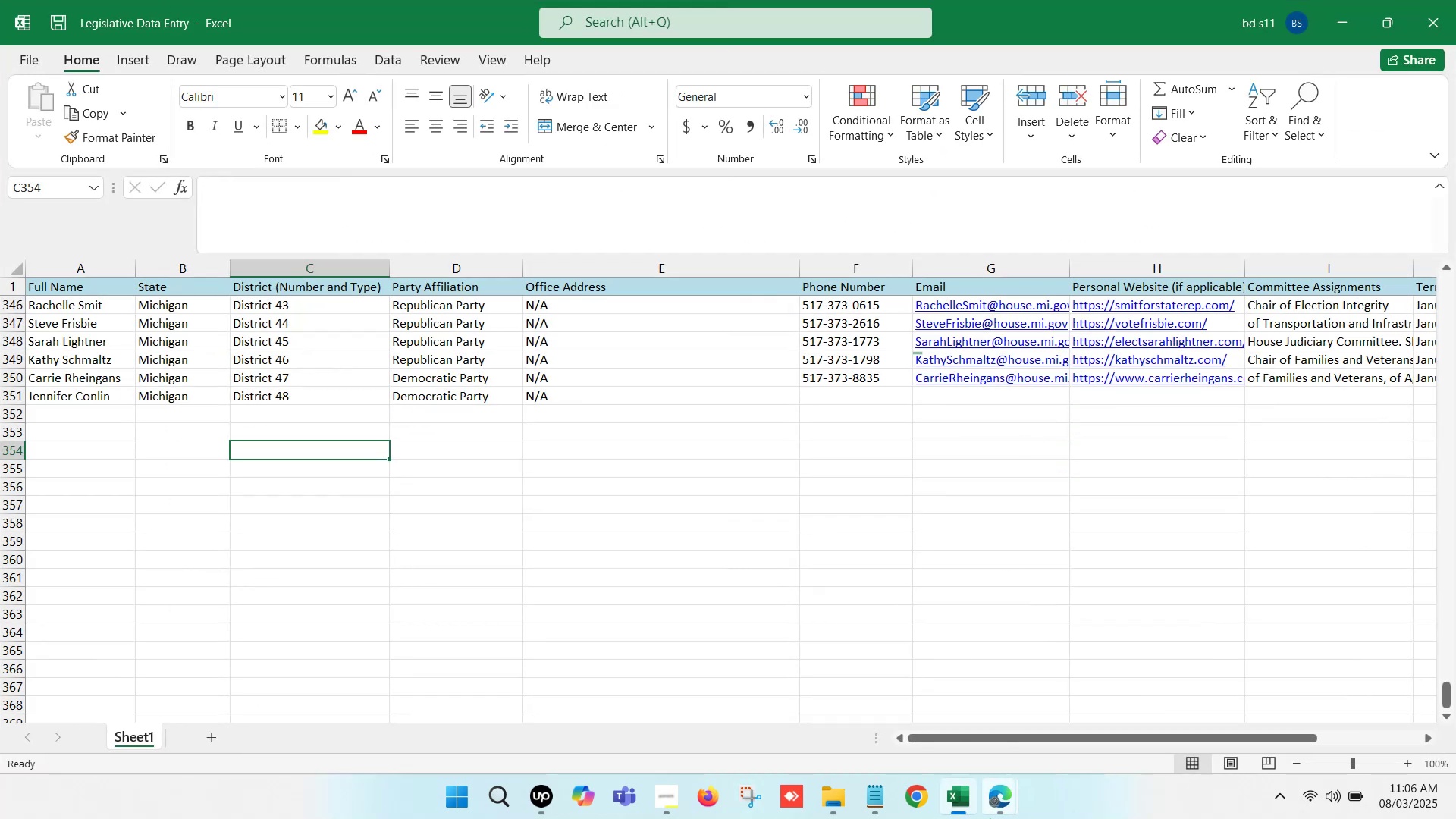 
left_click([993, 799])
 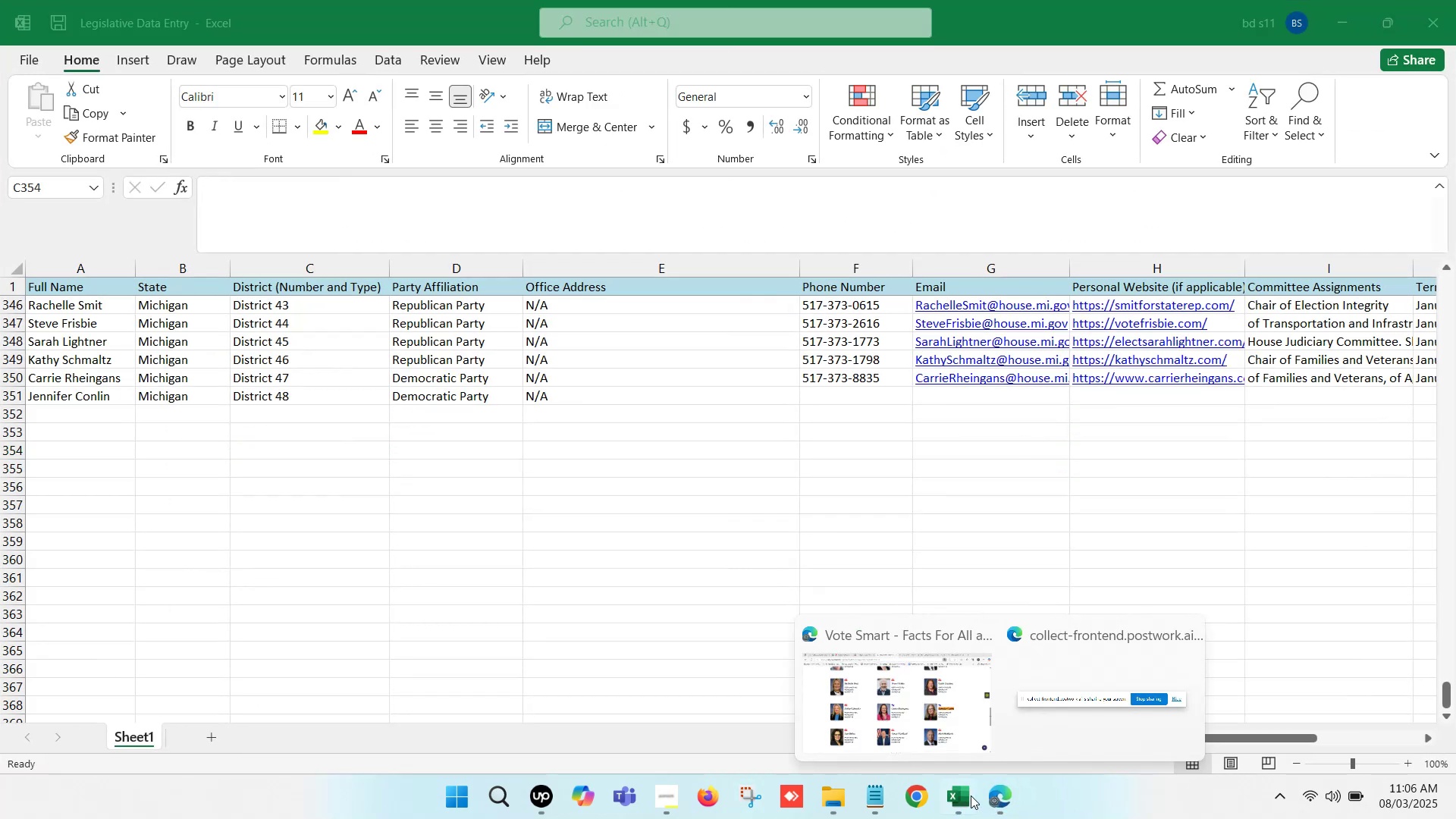 
left_click([956, 798])
 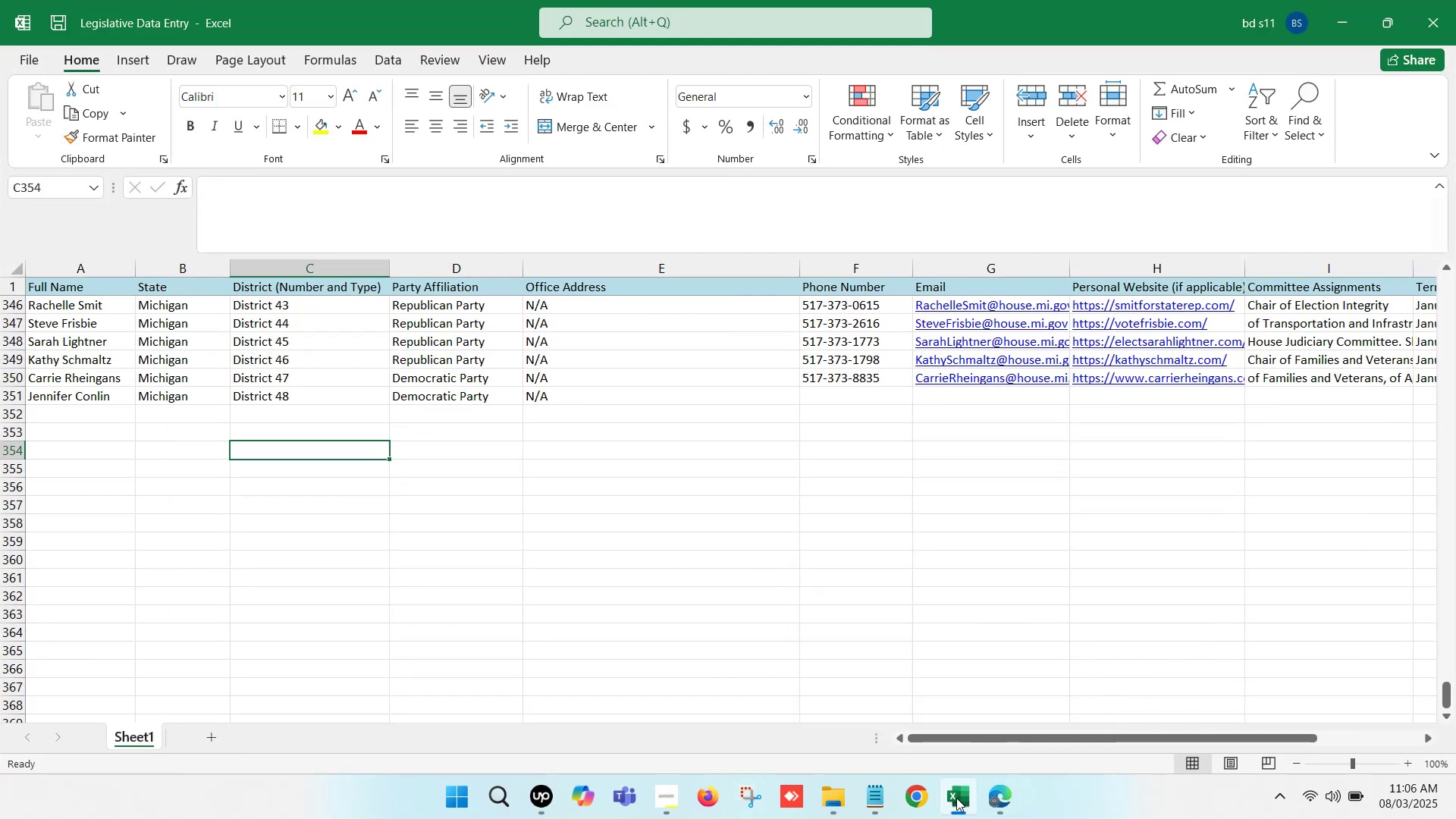 
left_click([956, 798])
 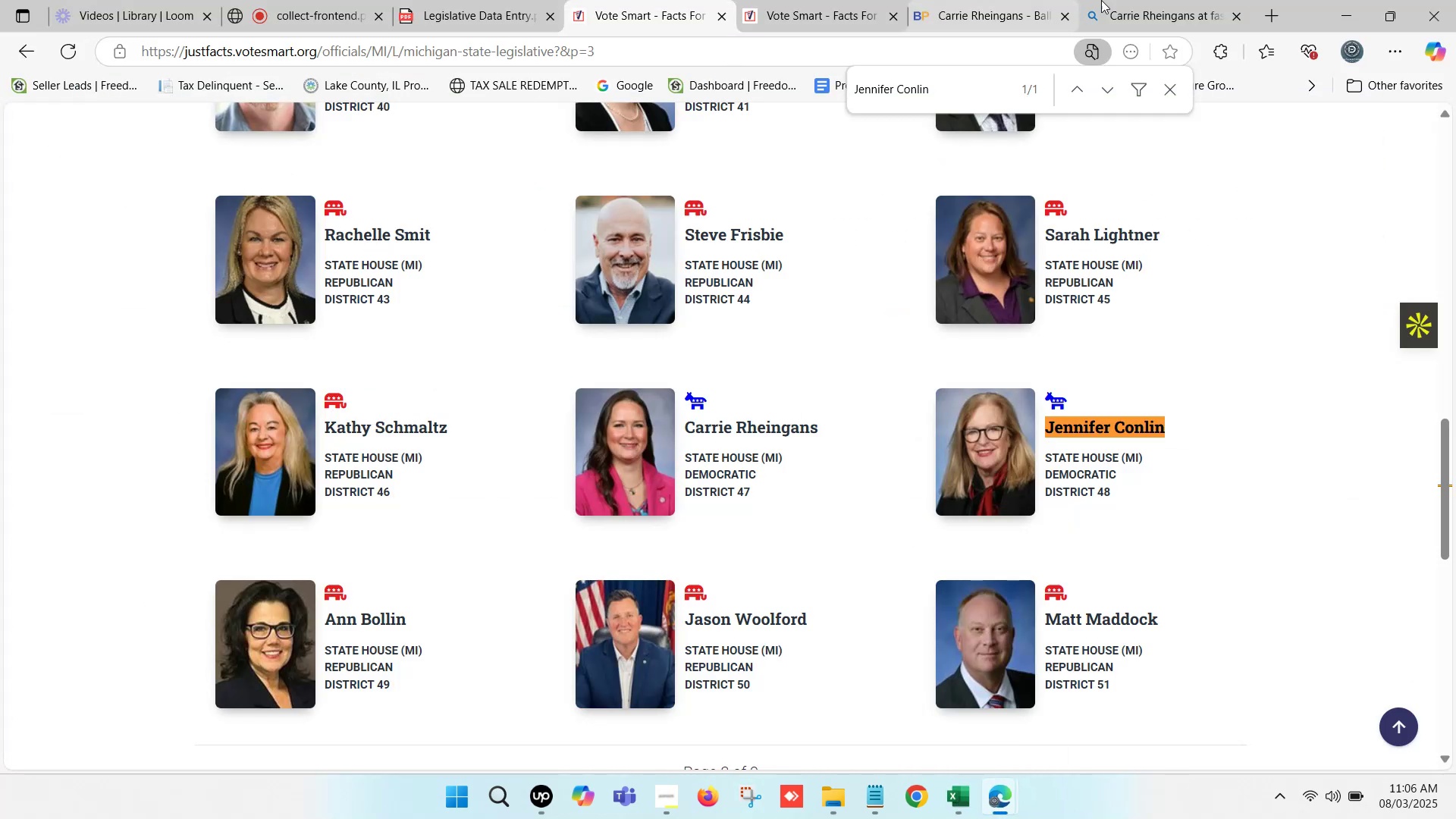 
double_click([1107, 0])
 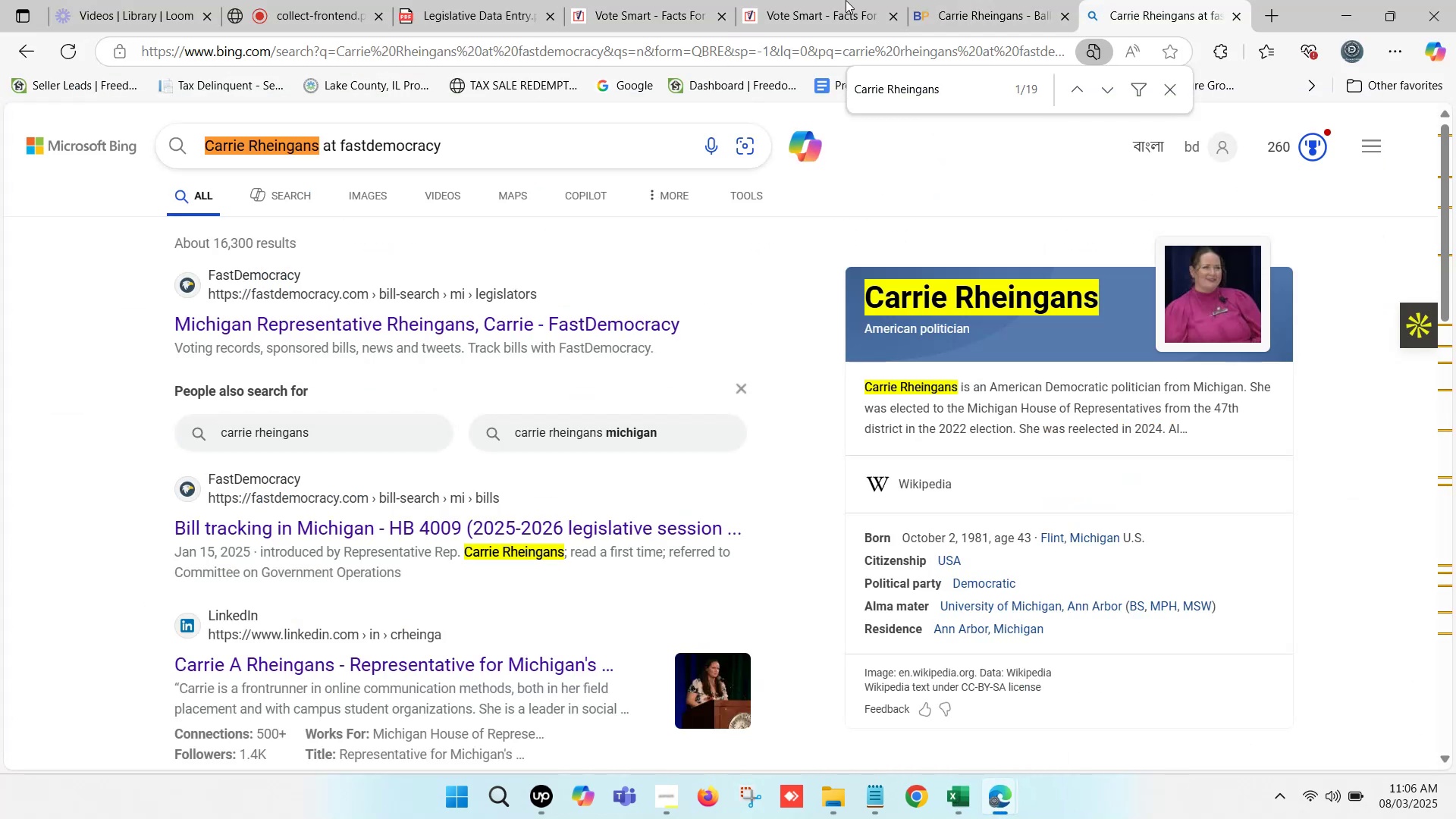 
triple_click([845, 0])
 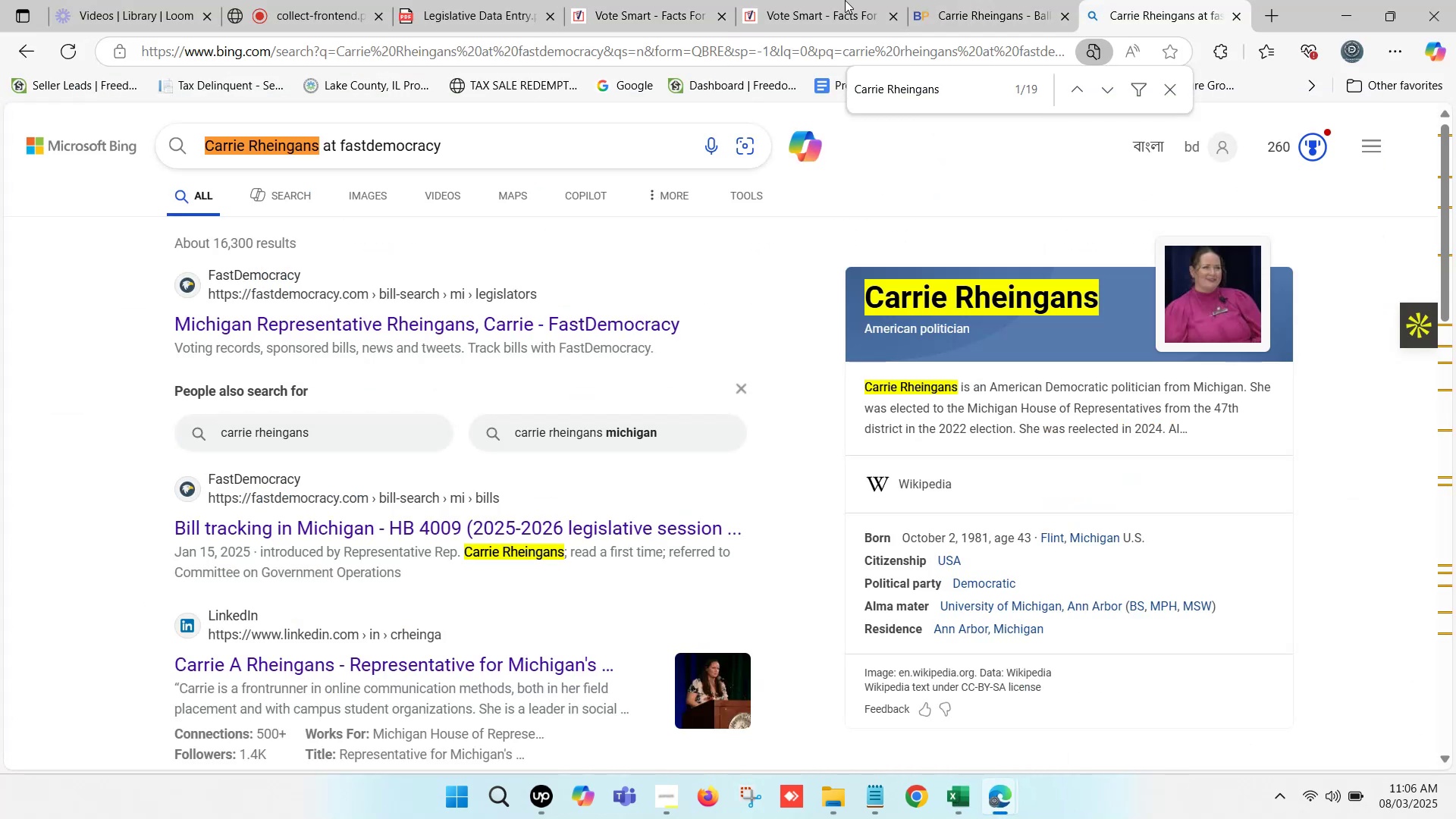 
triple_click([845, 0])
 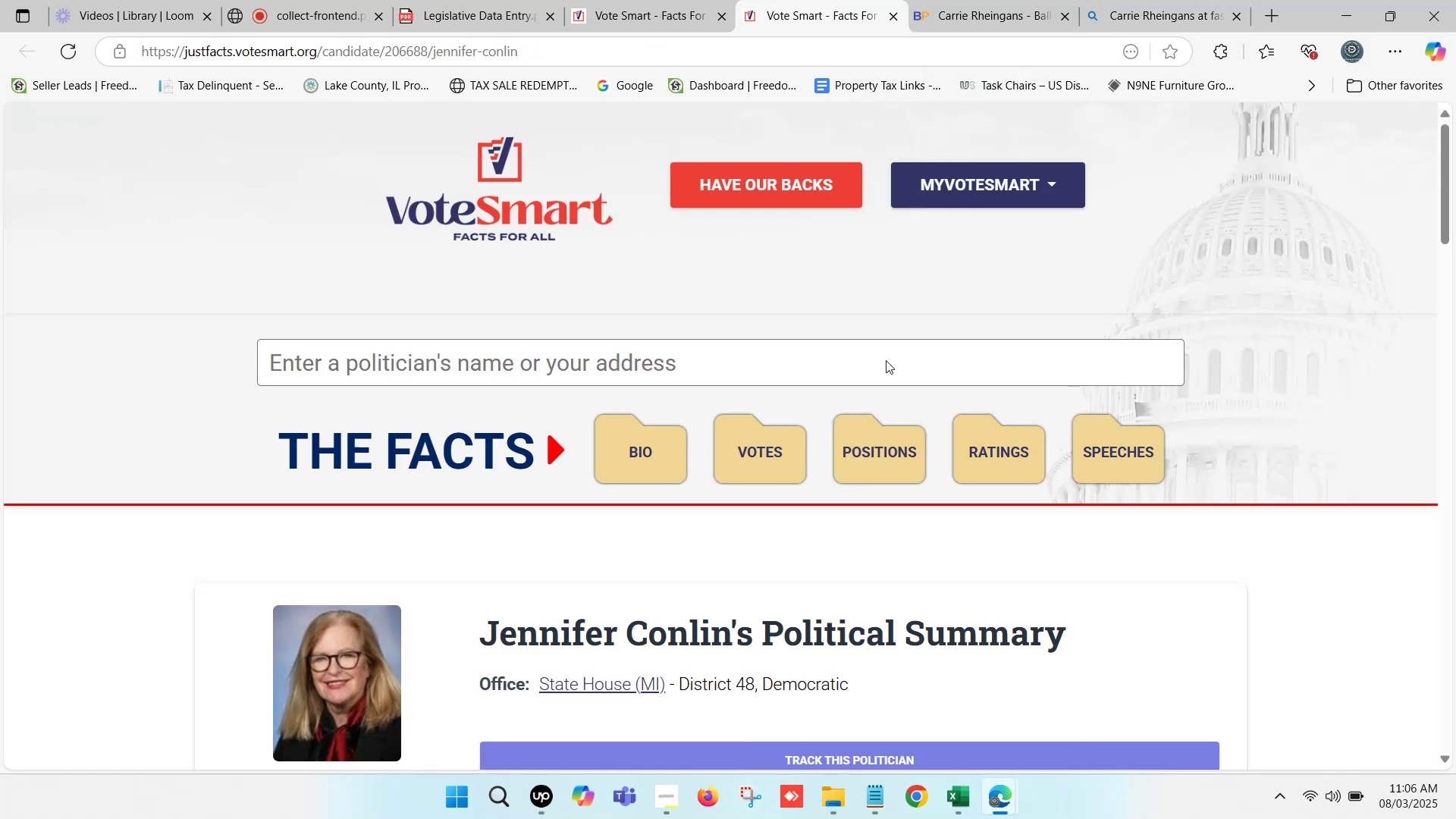 
double_click([964, 0])
 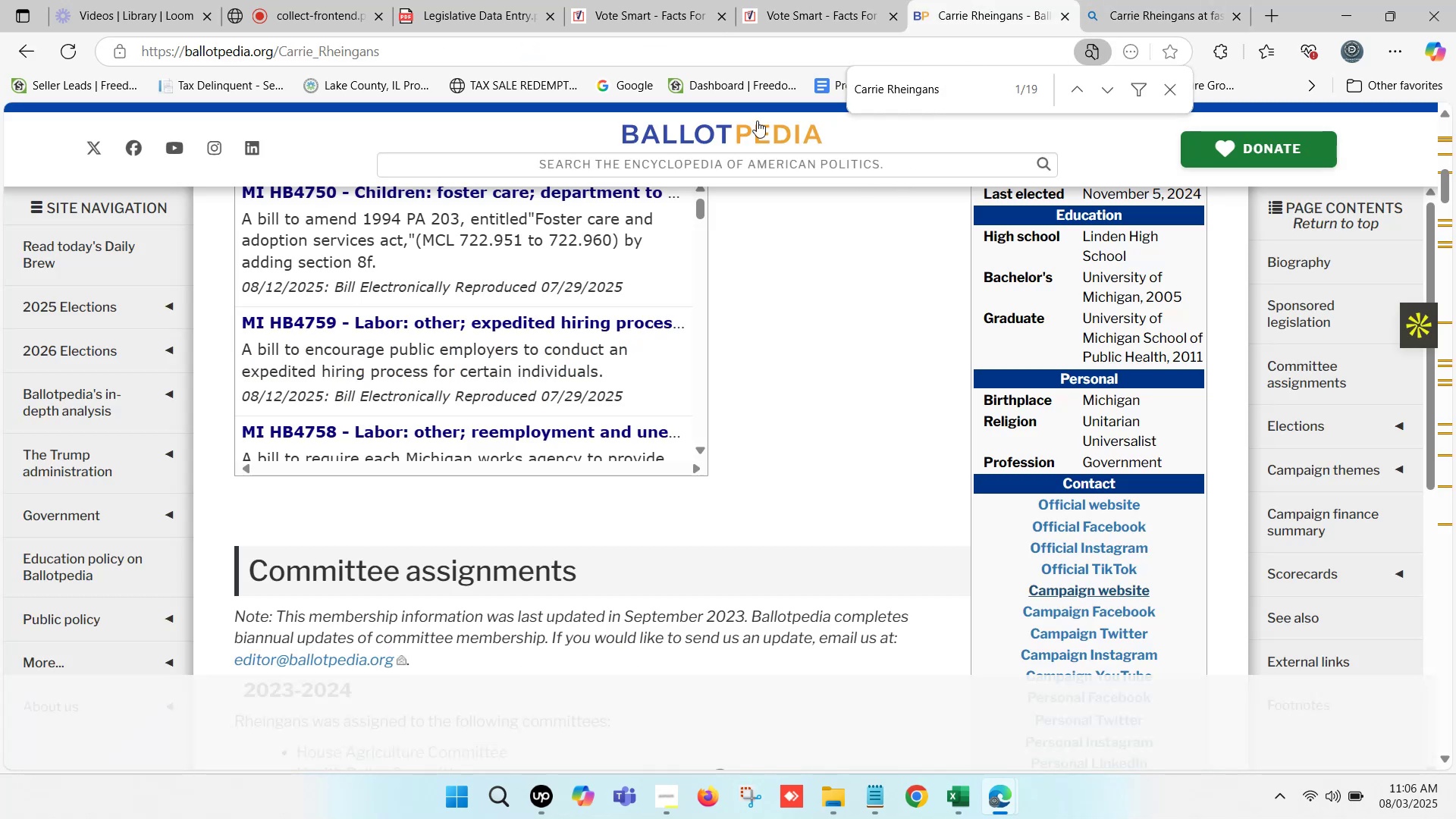 
left_click_drag(start_coordinate=[726, 0], to_coordinate=[731, 0])
 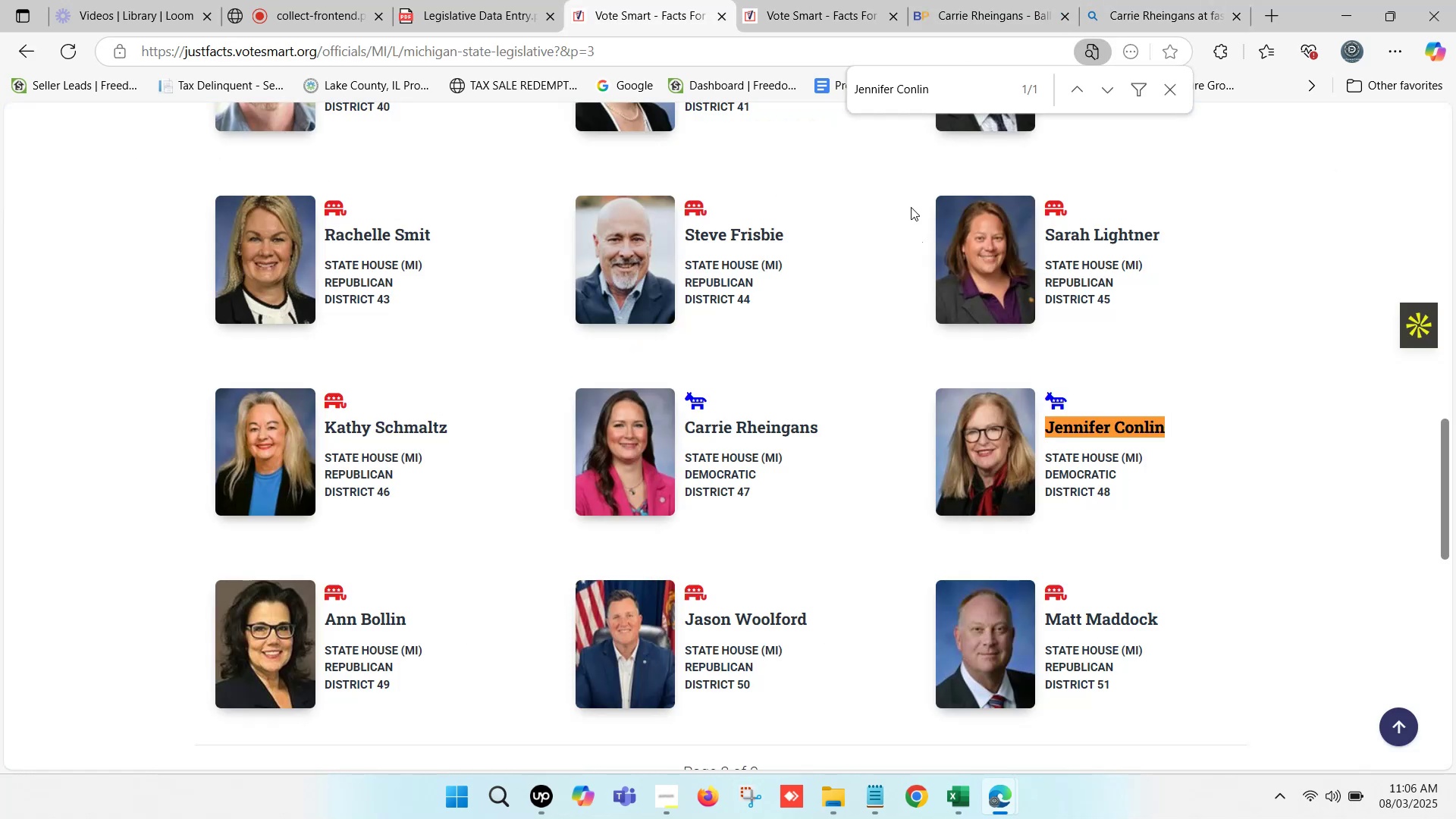 
left_click_drag(start_coordinate=[946, 93], to_coordinate=[785, 94])
 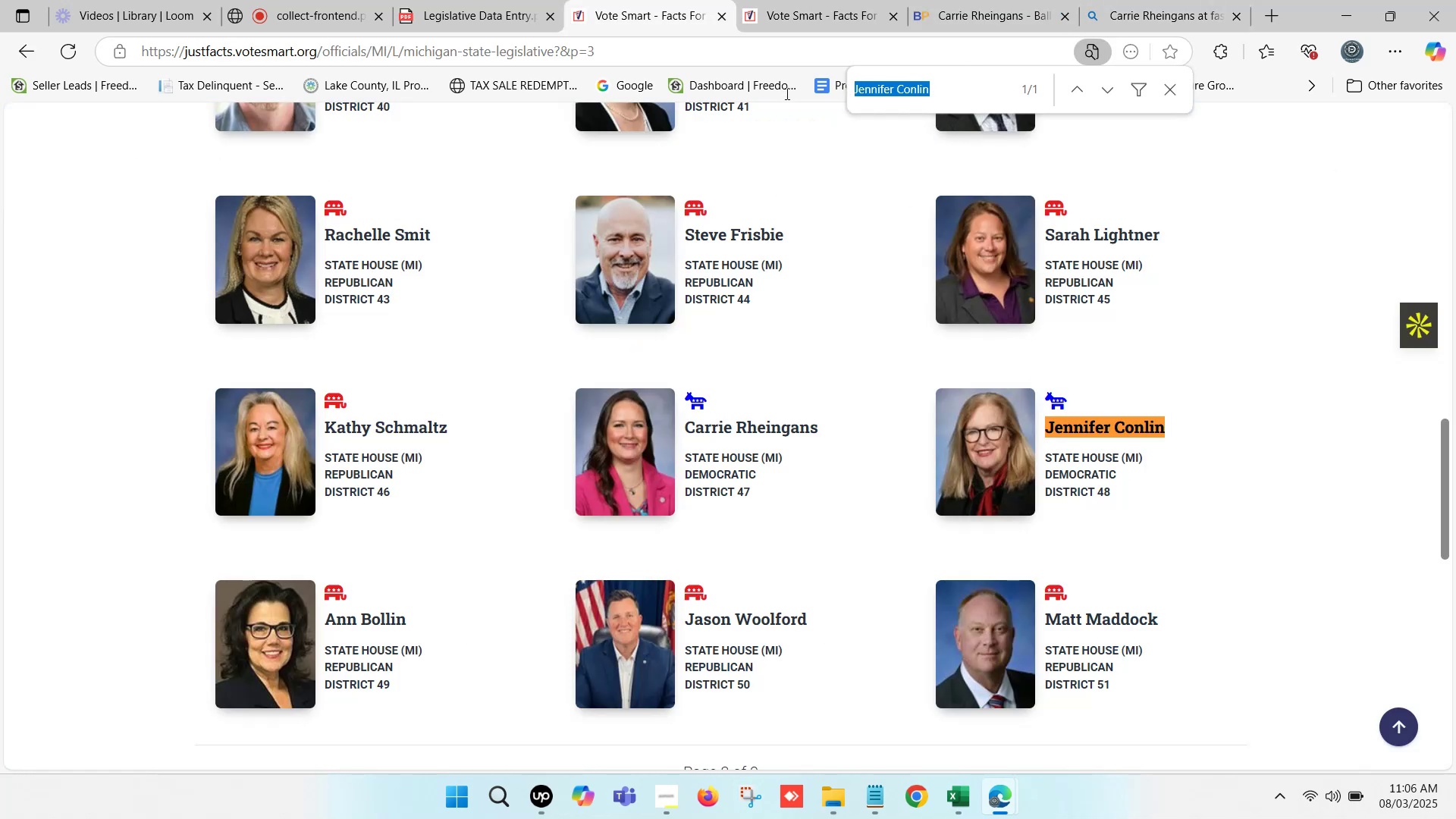 
key(Control+C)
 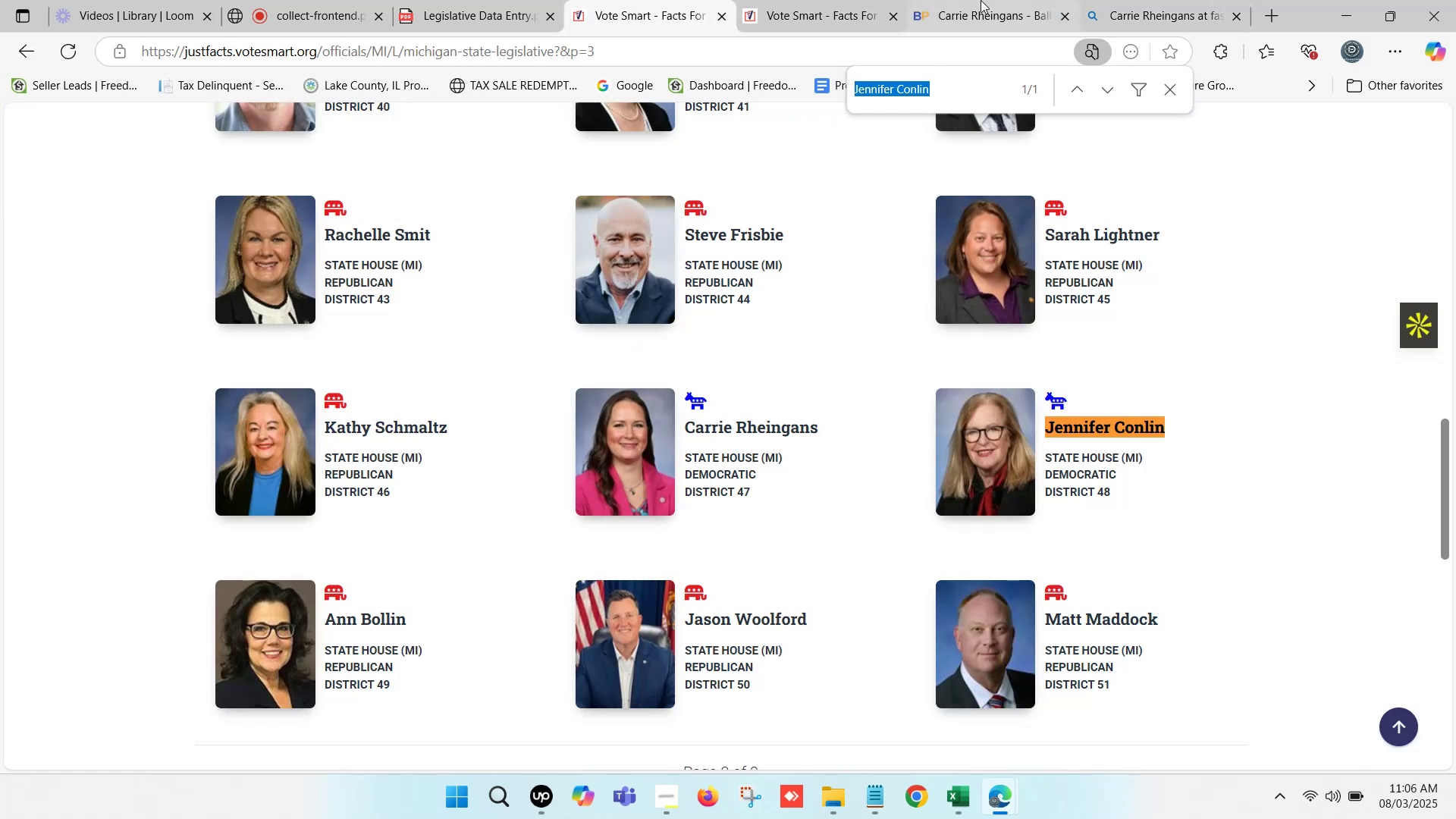 
left_click([981, 0])
 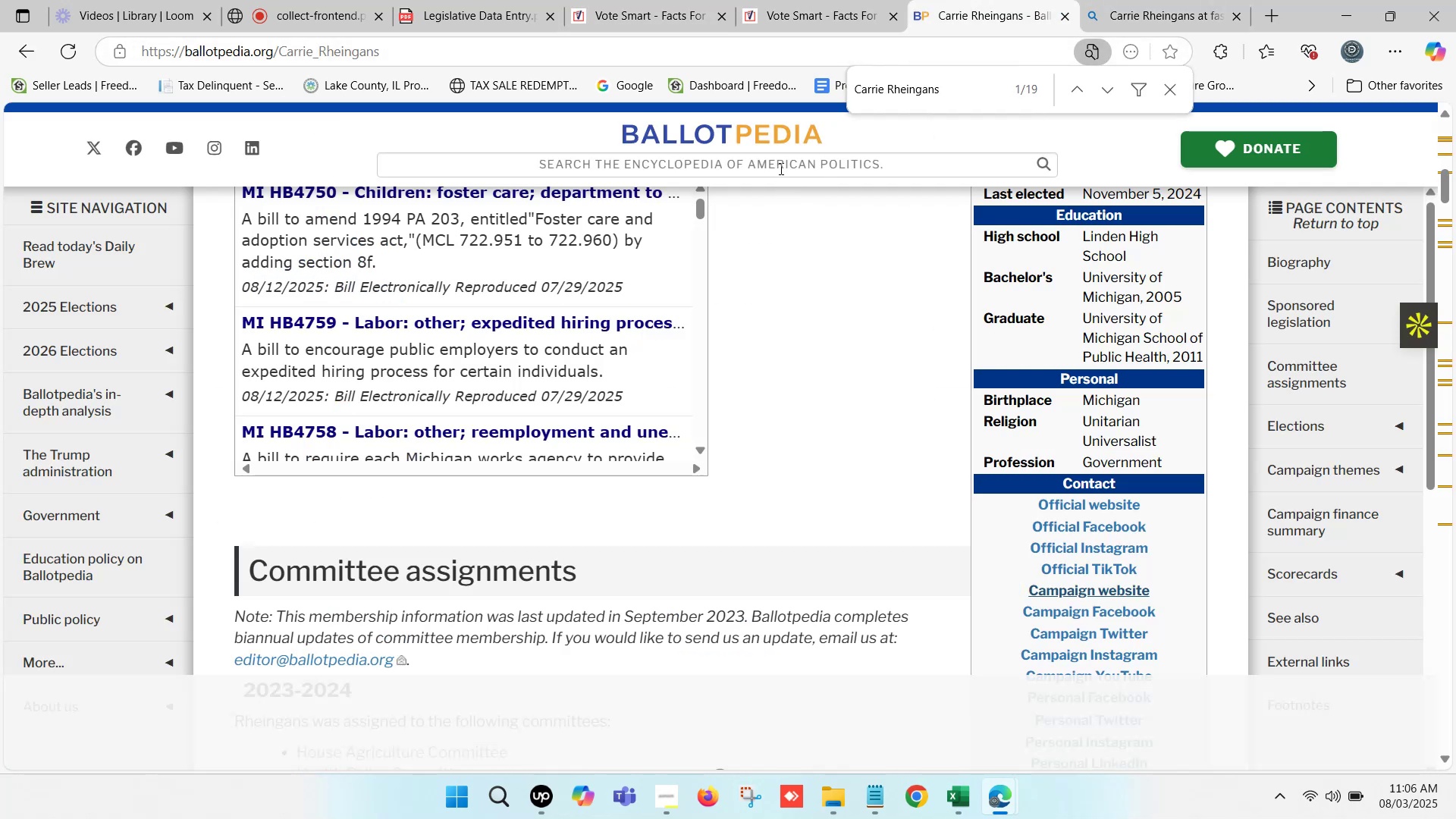 
left_click([780, 155])
 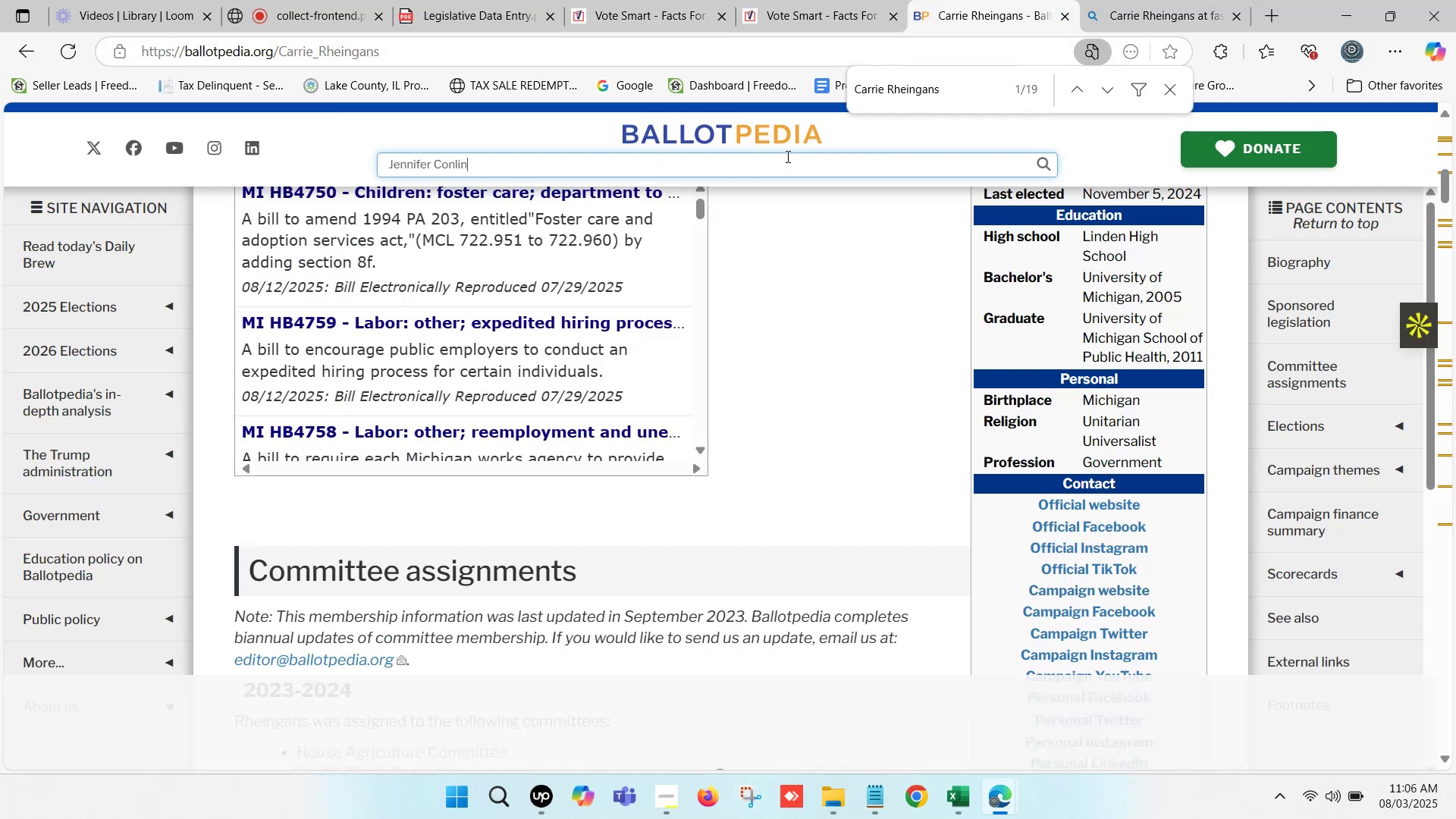 
key(Control+V)
 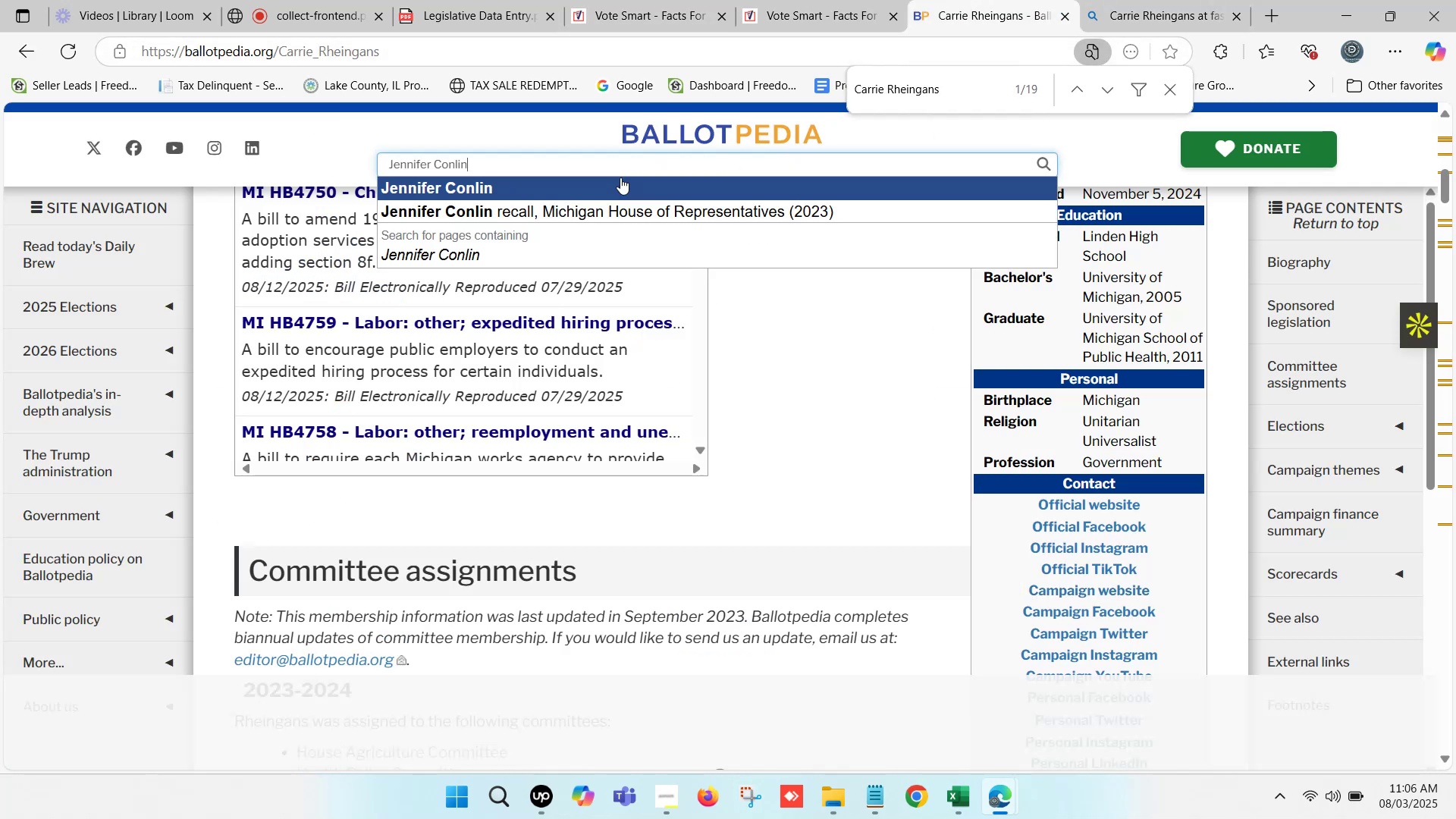 
left_click([563, 190])
 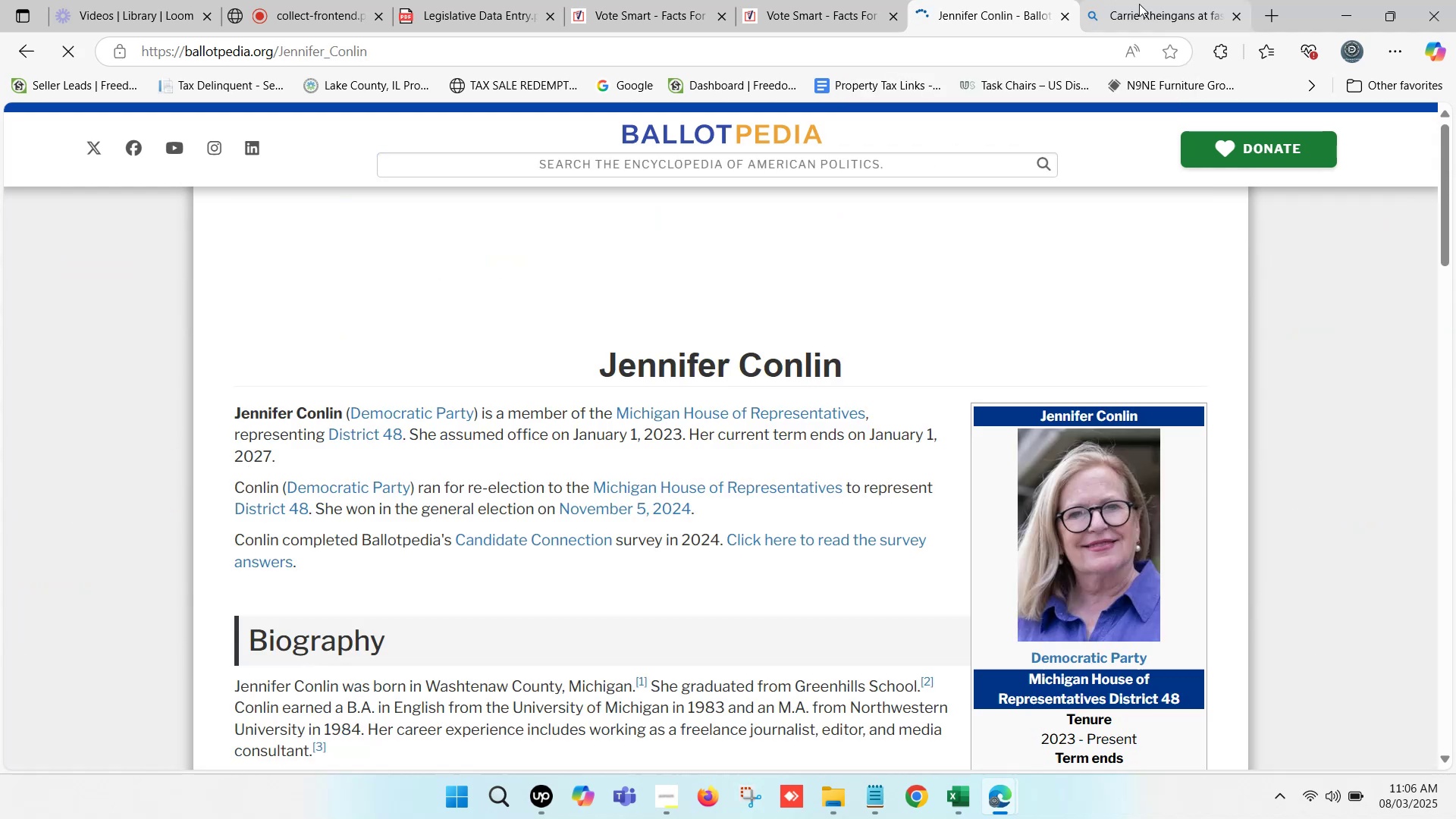 
left_click([1140, 2])
 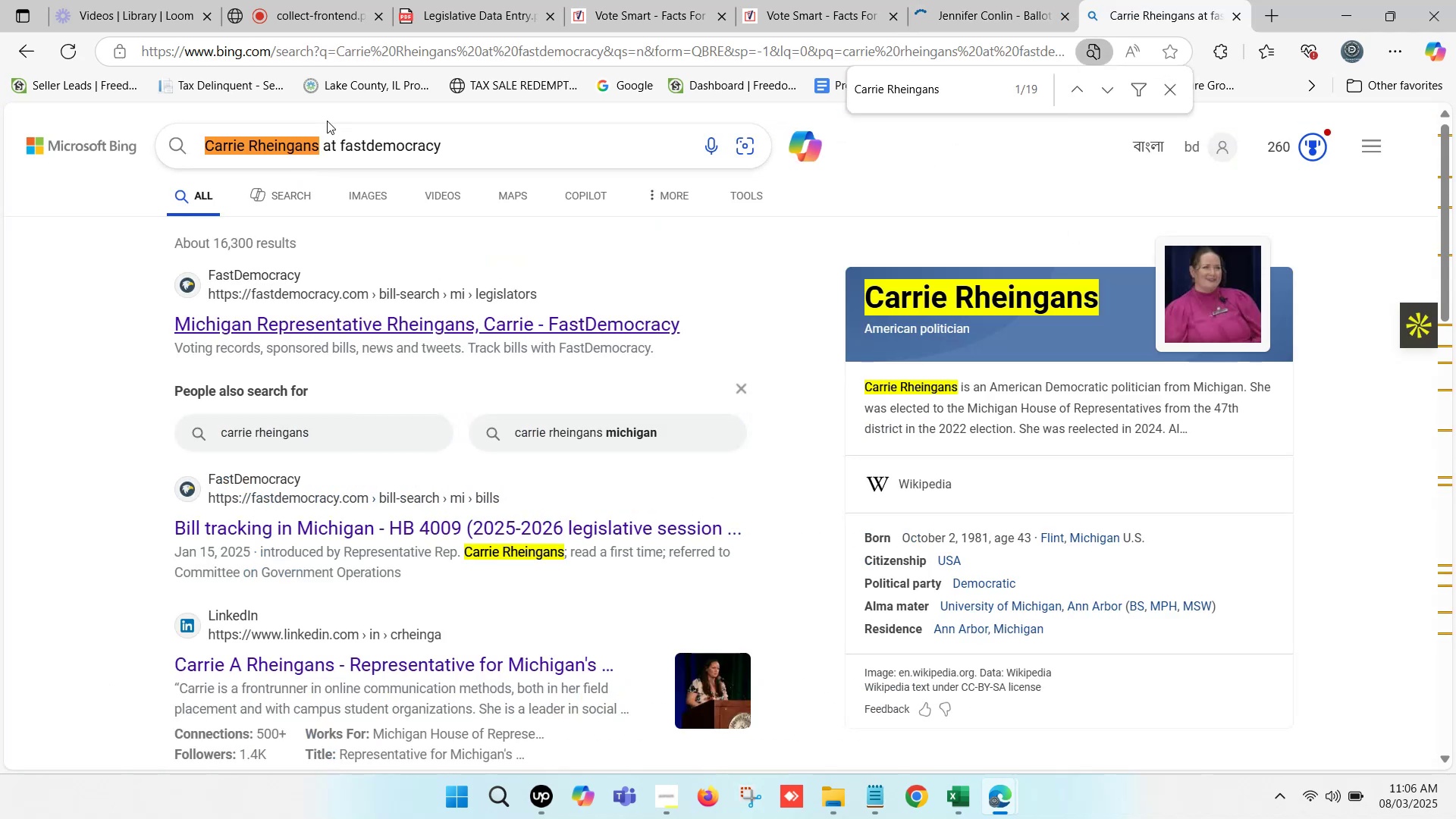 
left_click_drag(start_coordinate=[320, 140], to_coordinate=[203, 143])
 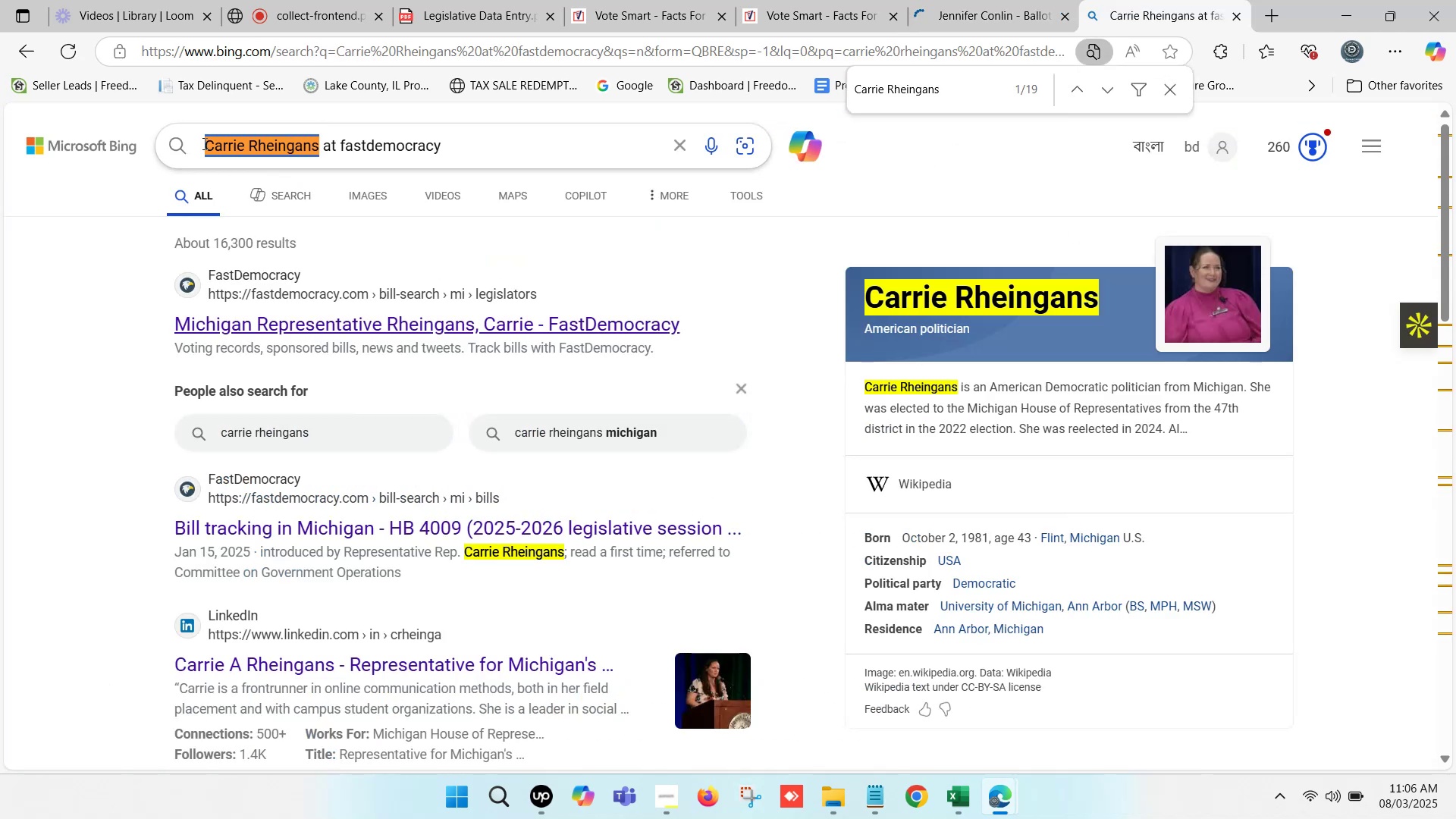 
key(Control+V)
 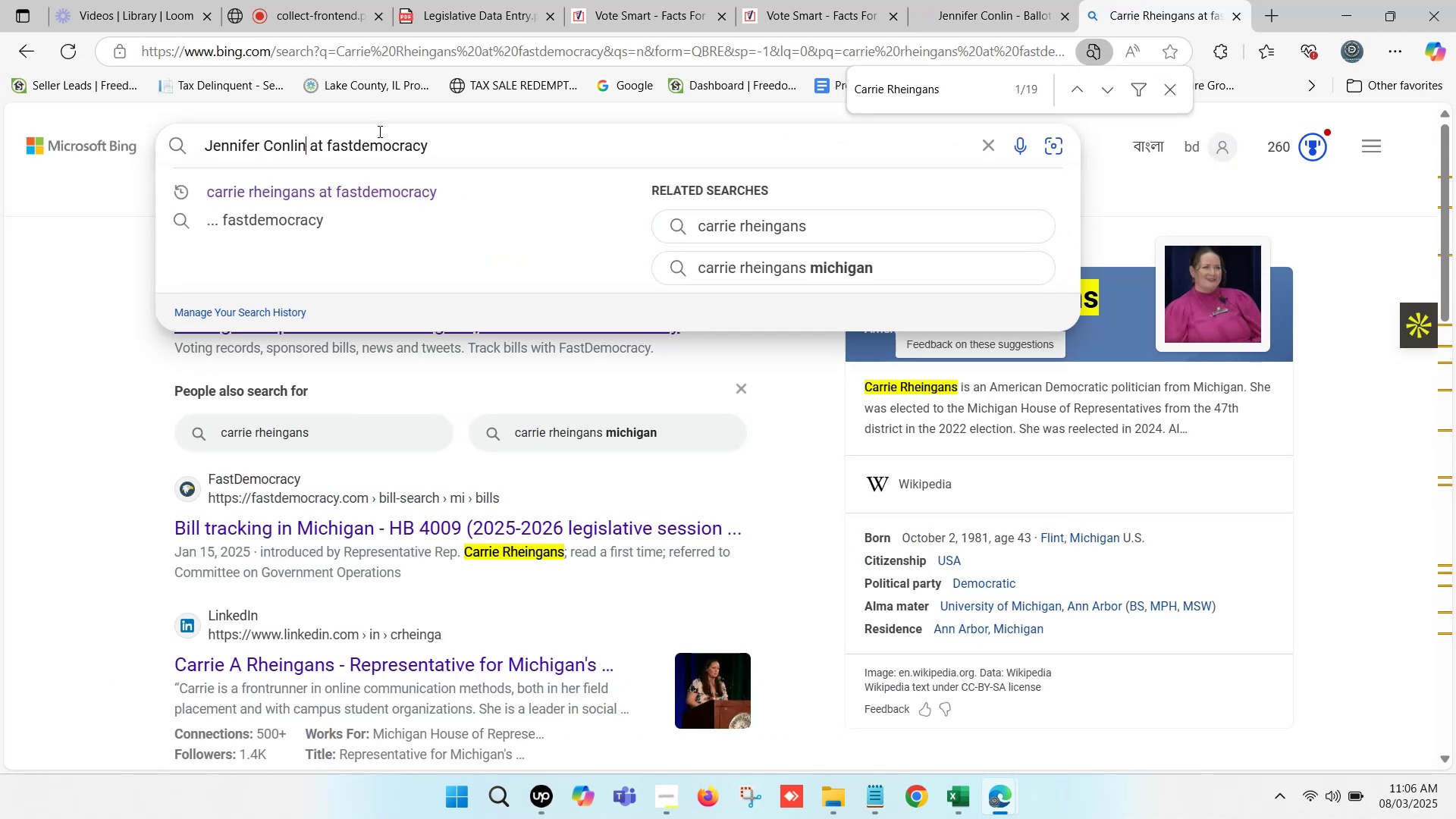 
key(Enter)
 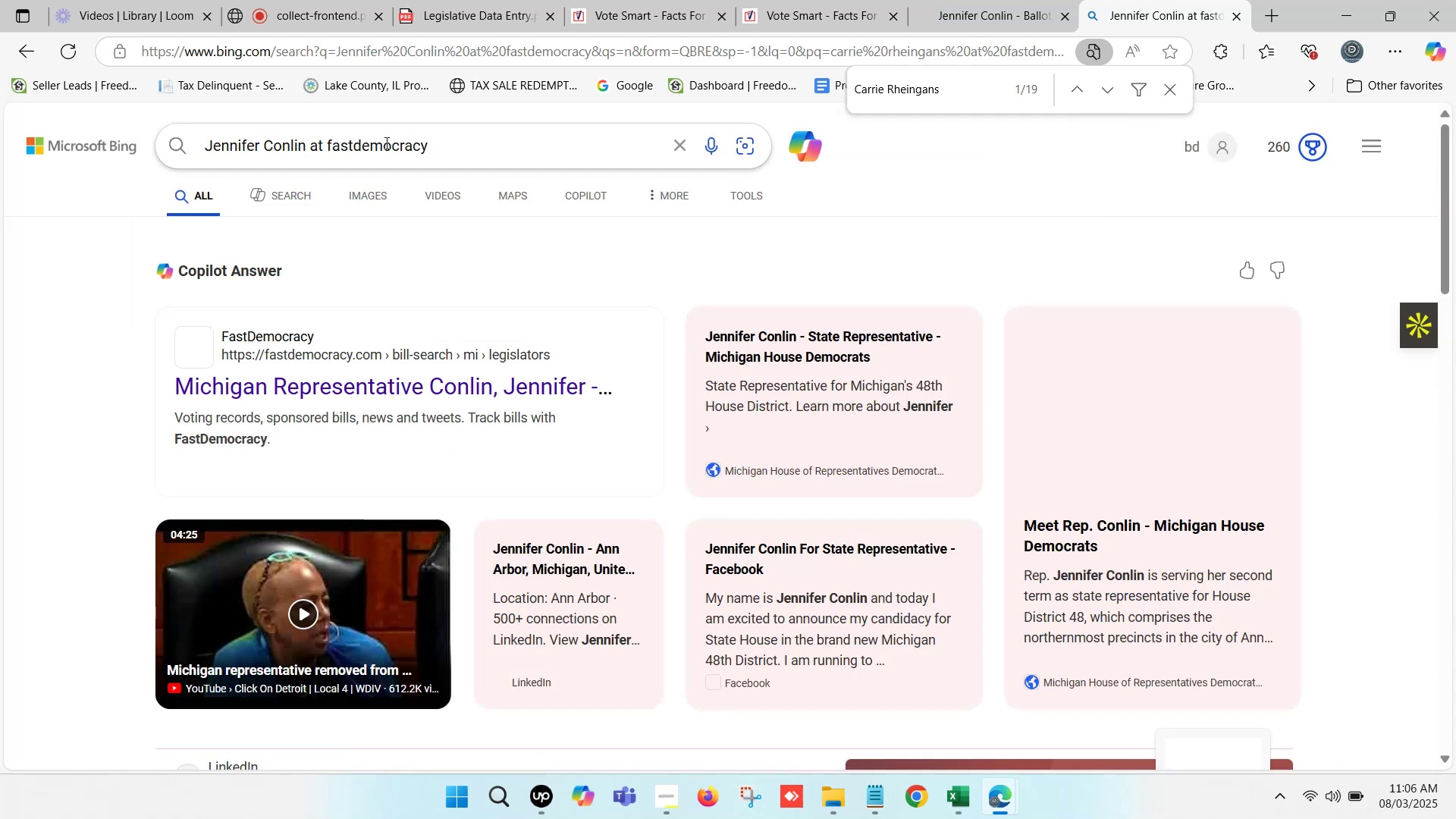 
hold_key(key=ControlLeft, duration=0.64)
left_click([409, 384])
 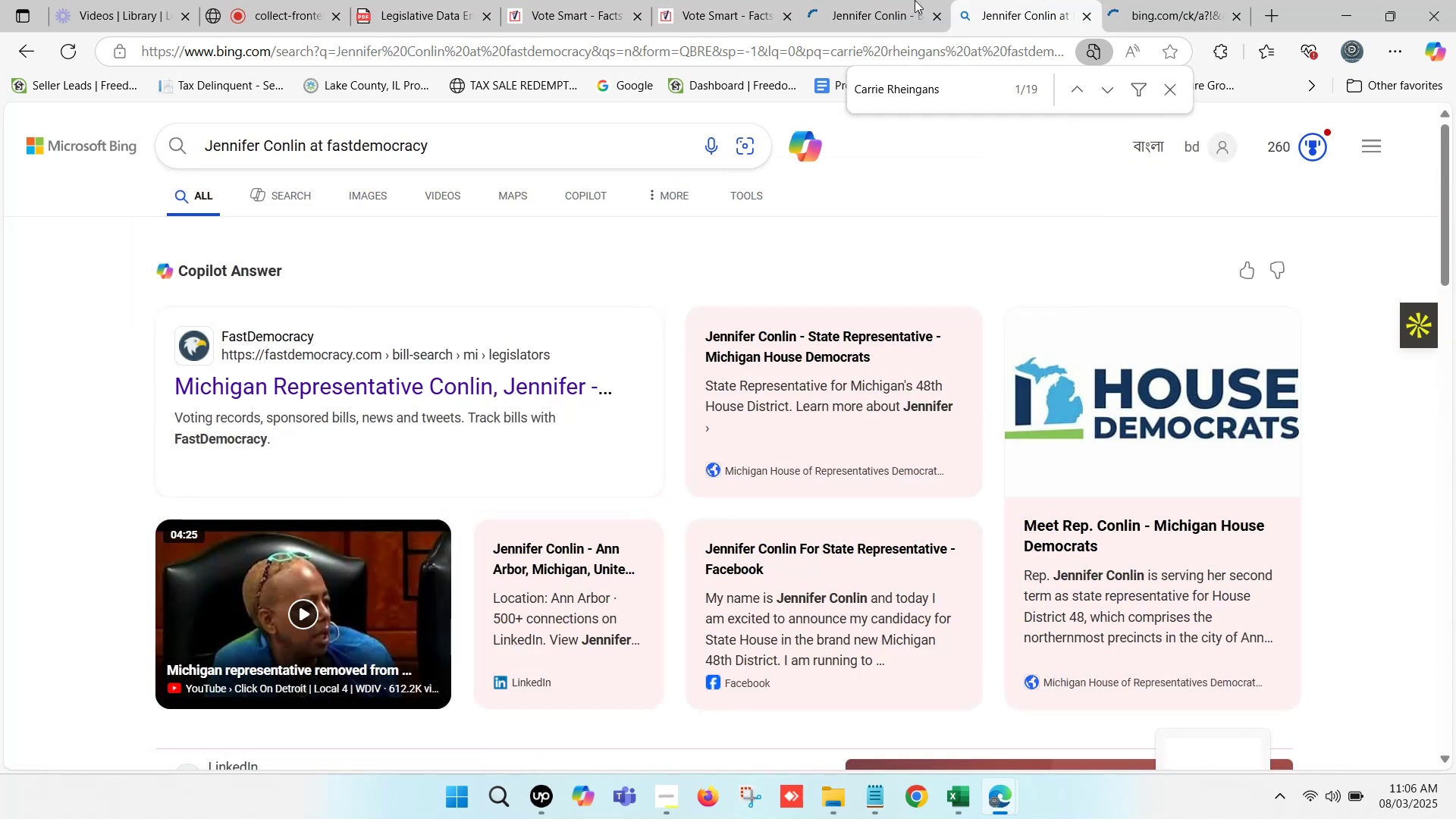 
double_click([887, 0])
 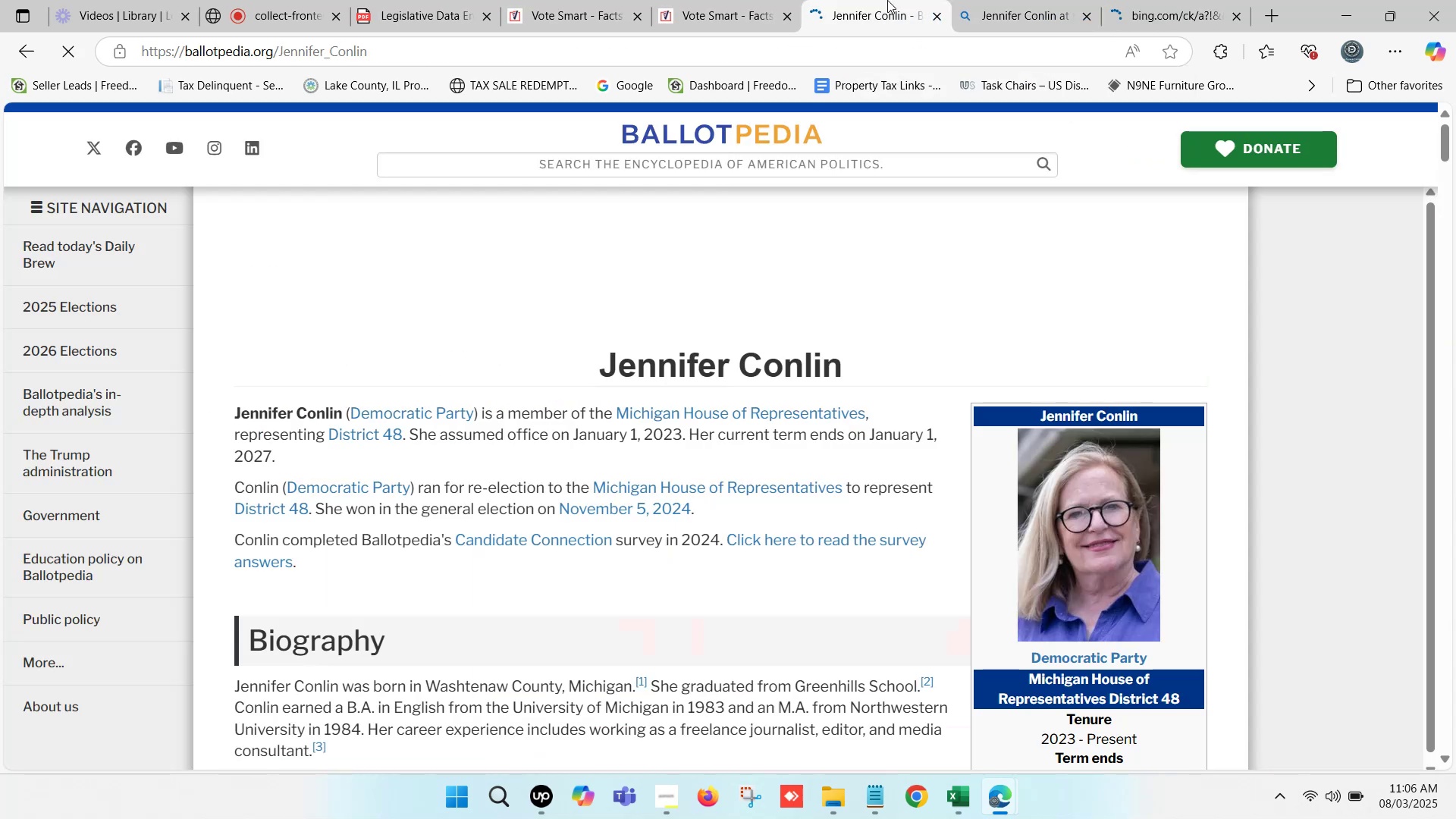 
scroll: coordinate [886, 384], scroll_direction: down, amount: 2.0
 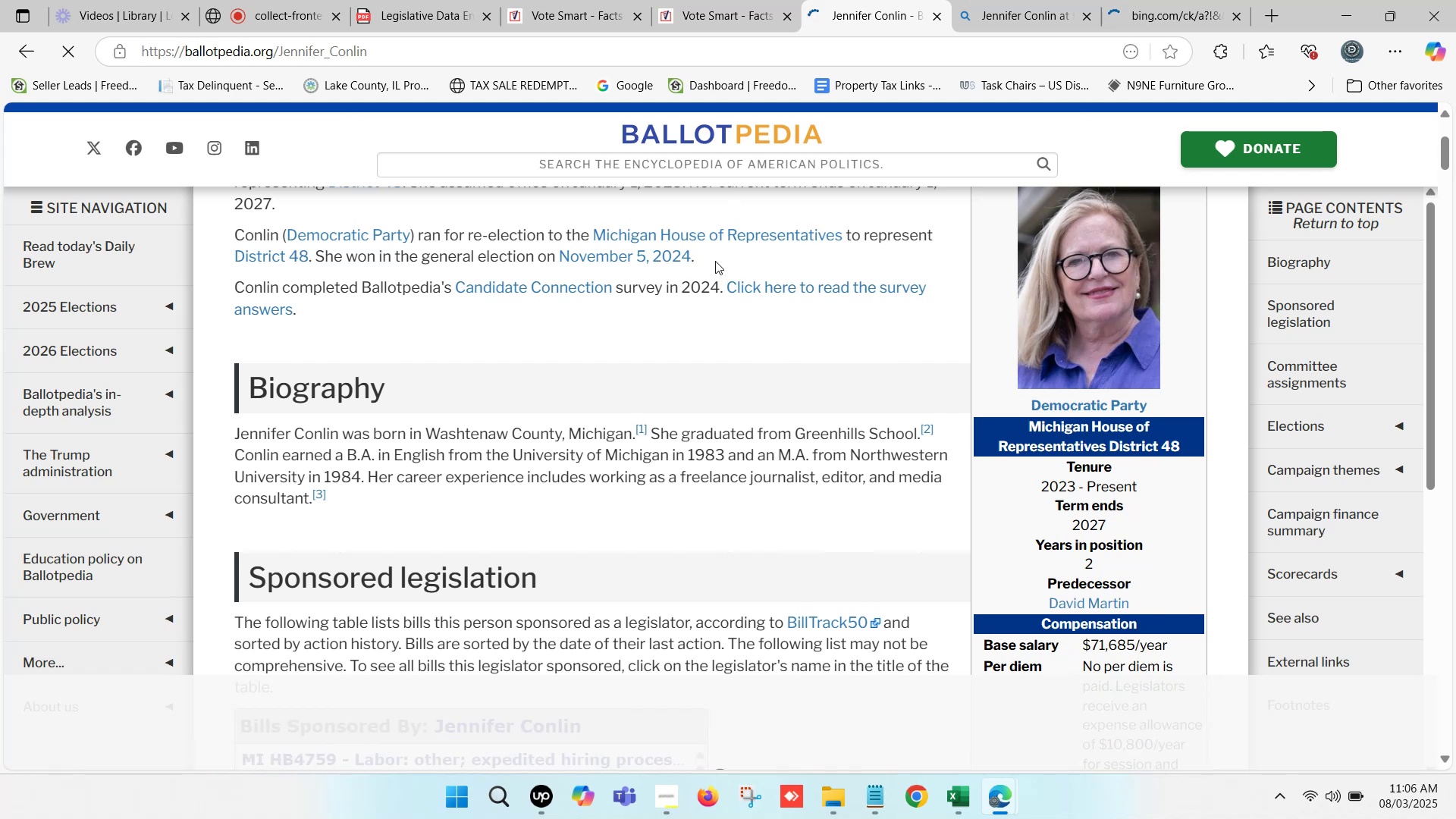 
left_click_drag(start_coordinate=[702, 253], to_coordinate=[436, 273])
 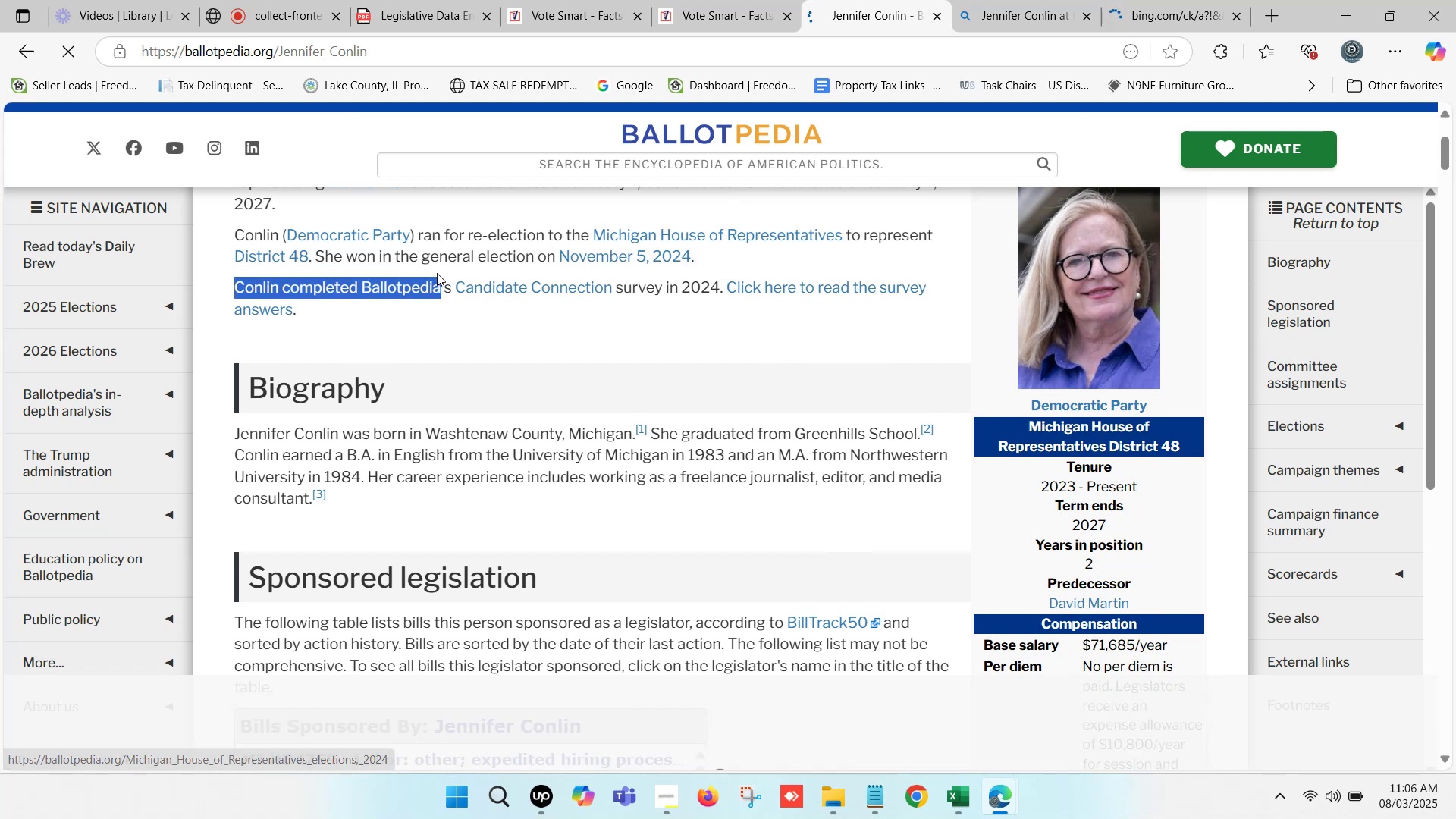 
scroll: coordinate [536, 356], scroll_direction: up, amount: 3.0
 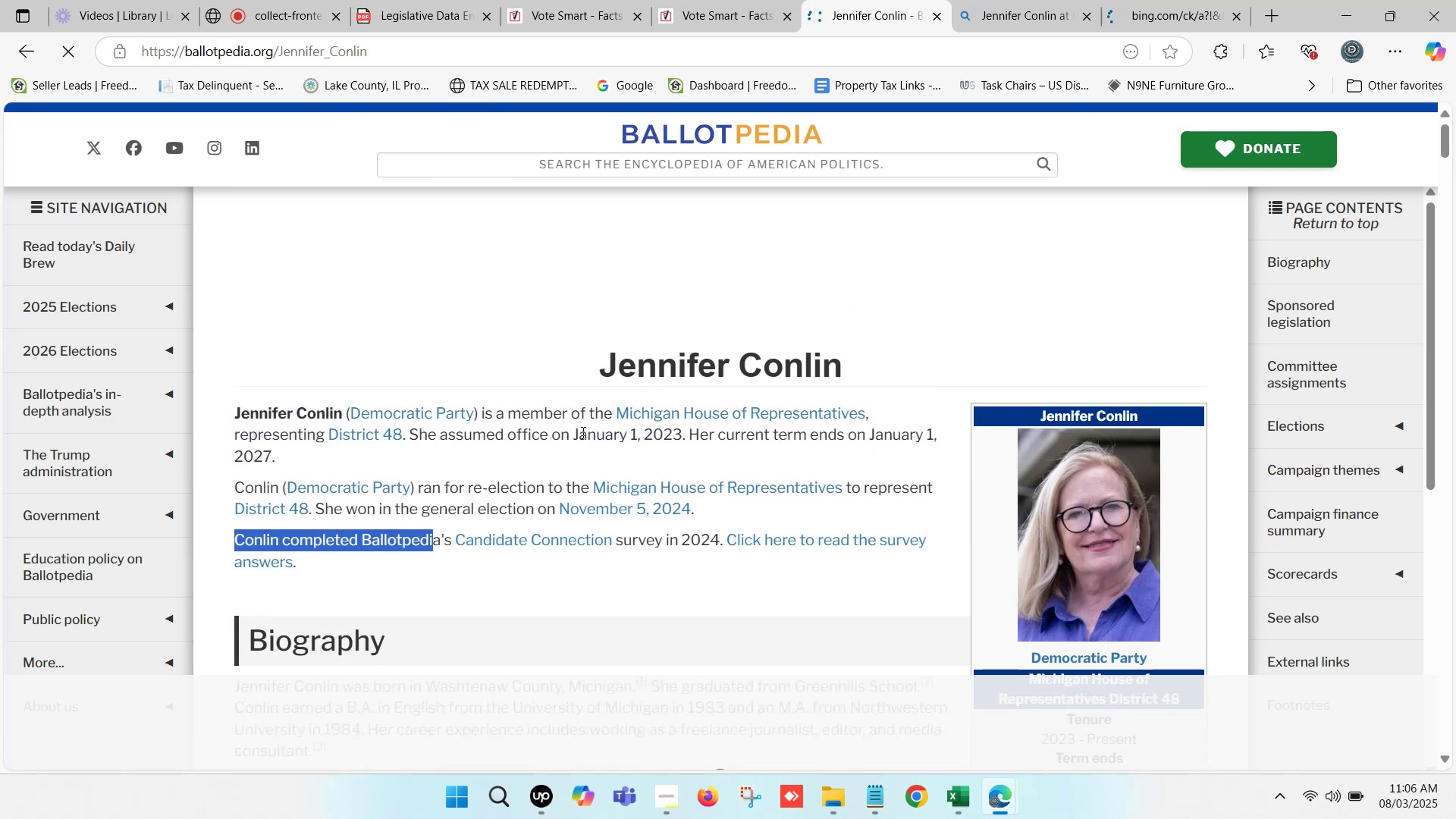 
left_click_drag(start_coordinate=[570, 431], to_coordinate=[587, 444])
 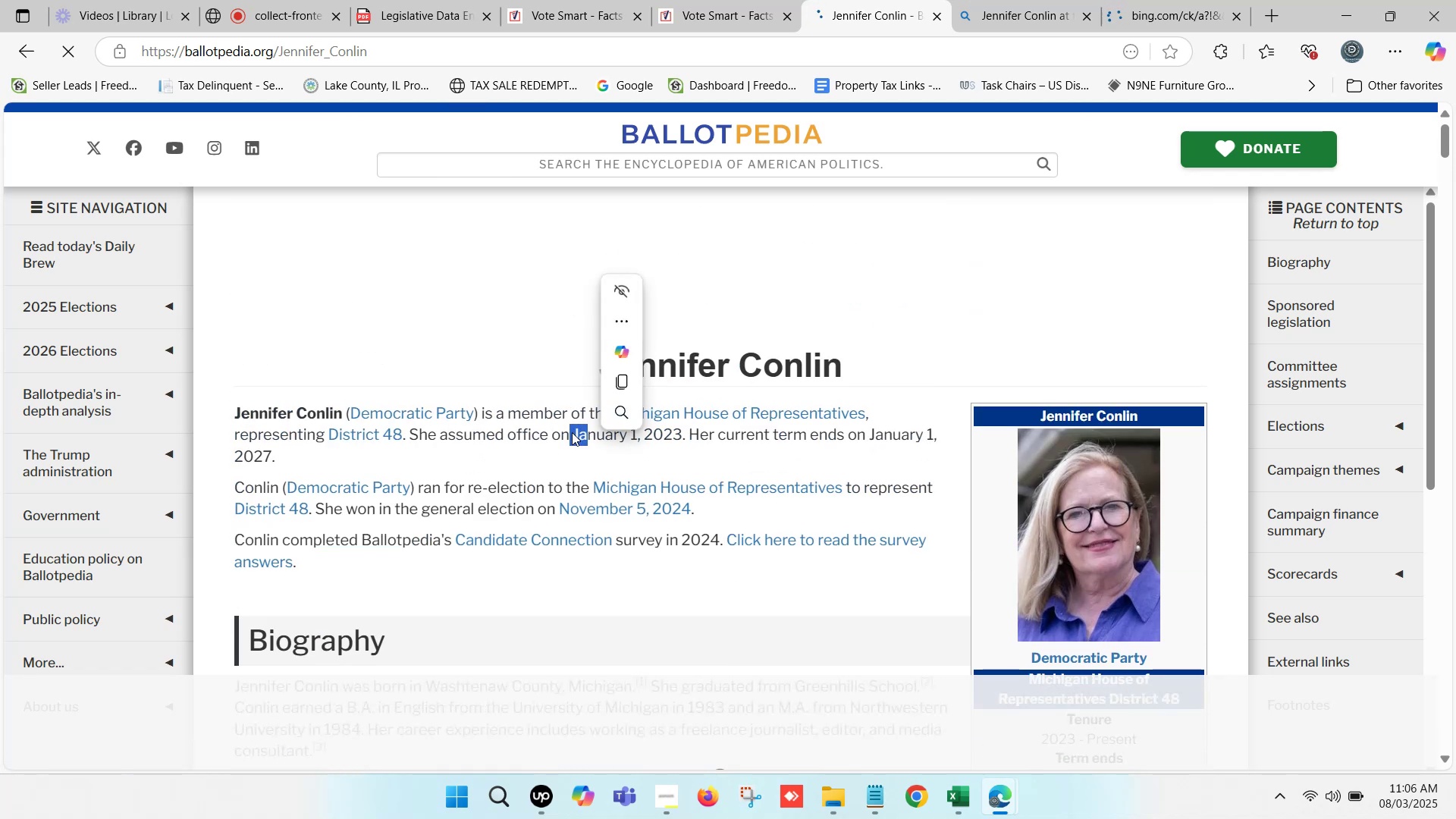 
left_click([571, 431])
 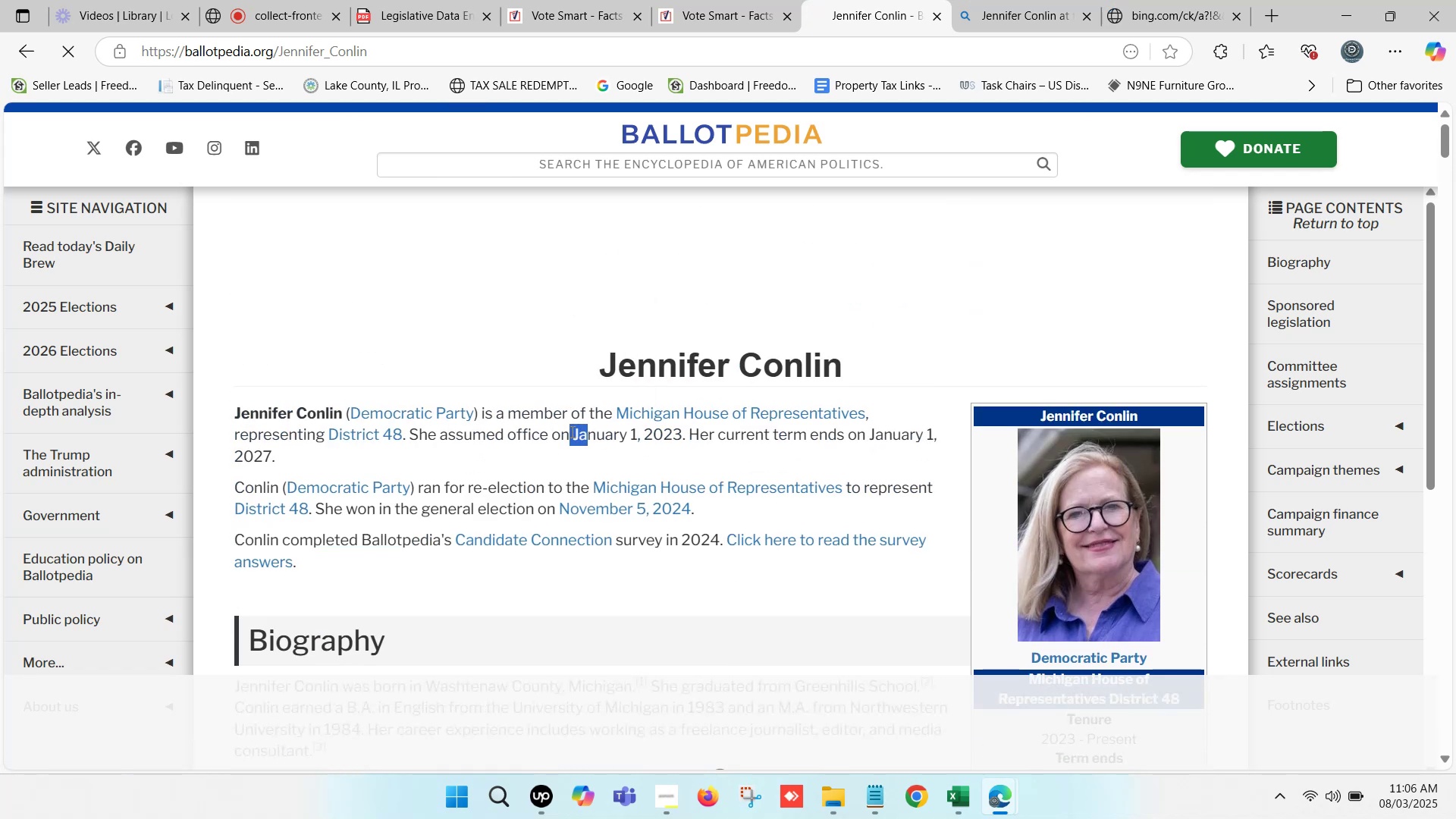 
left_click([571, 431])
 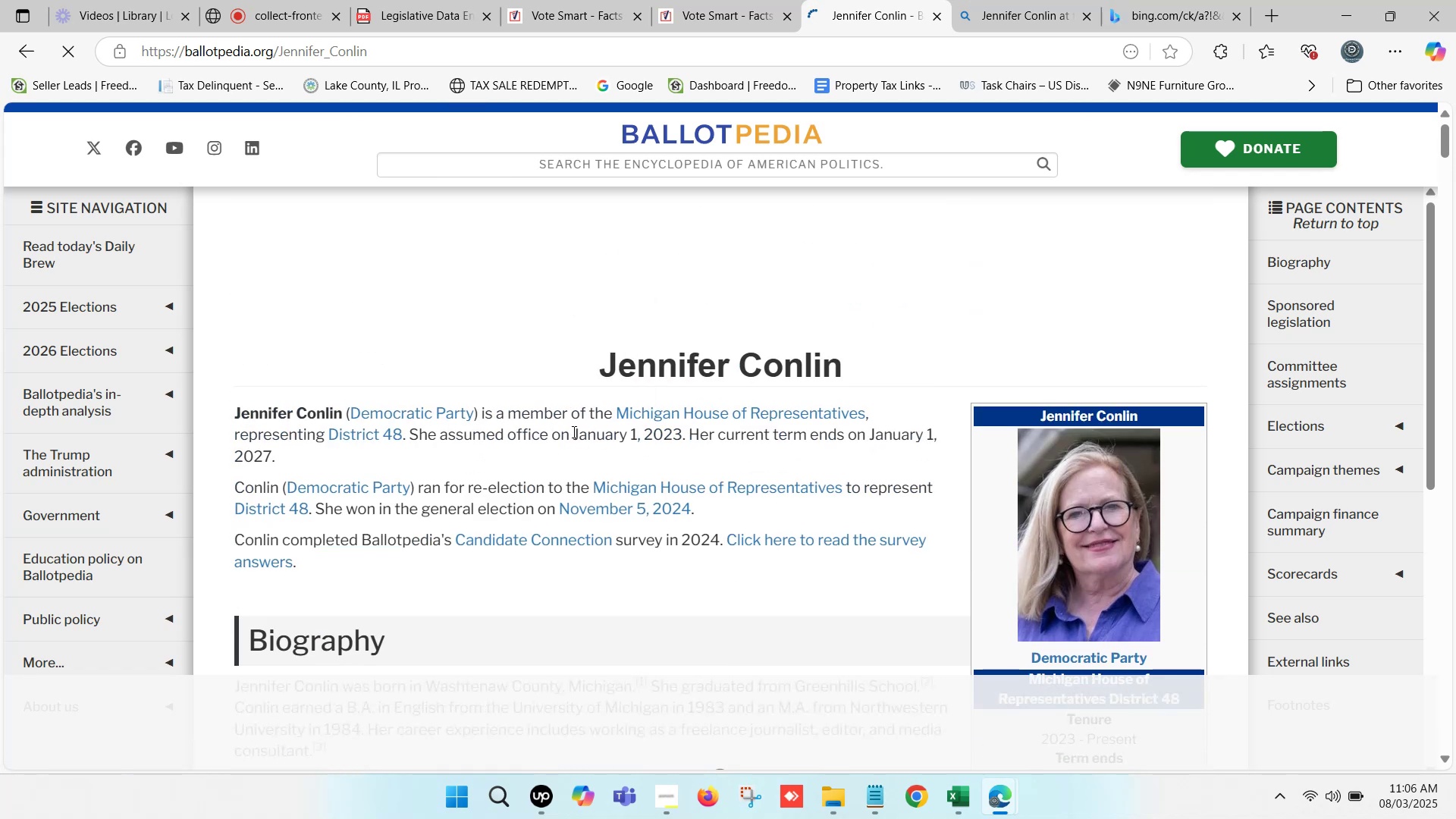 
left_click_drag(start_coordinate=[573, 434], to_coordinate=[592, 450])
 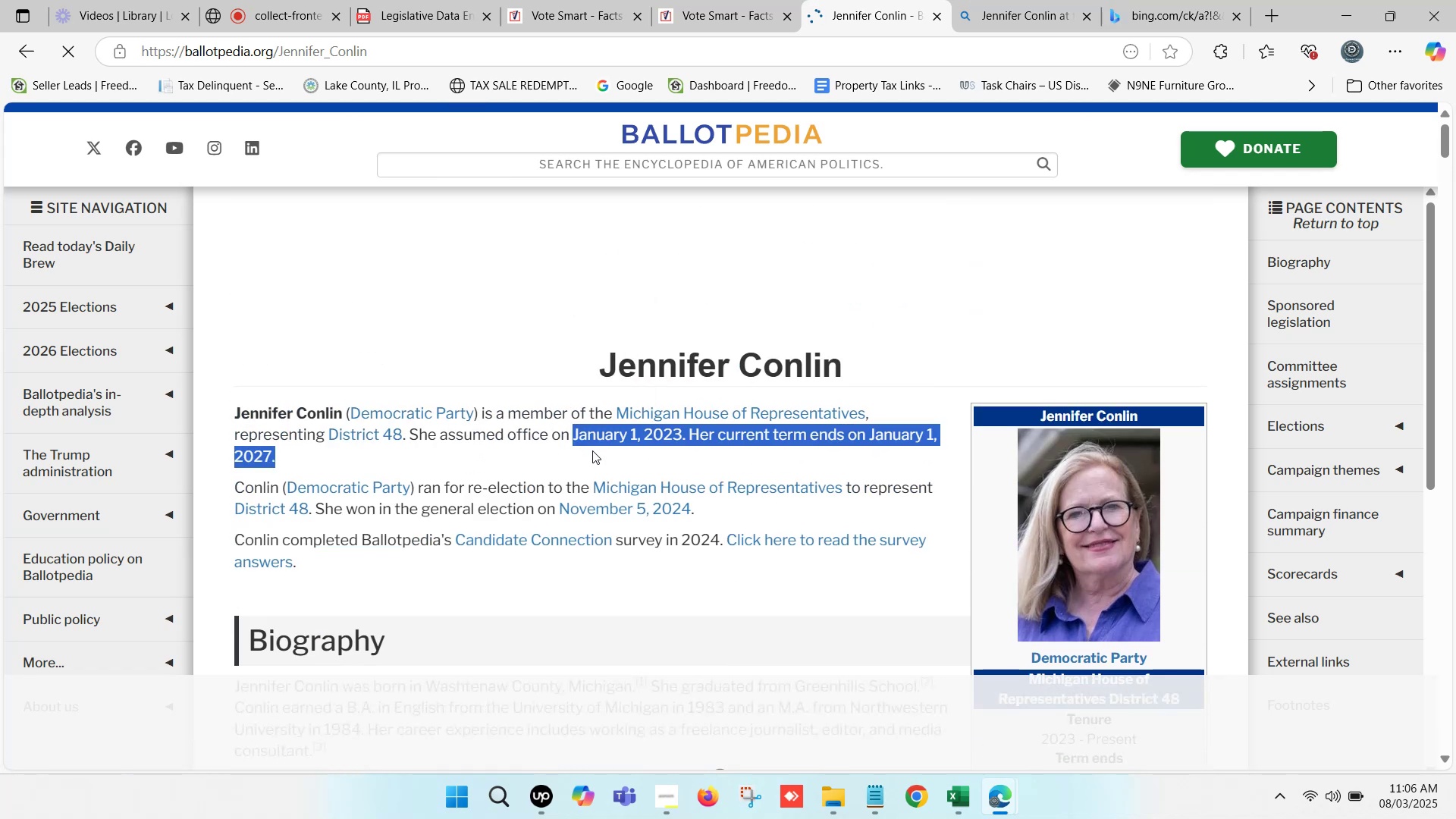 
key(Control+C)
 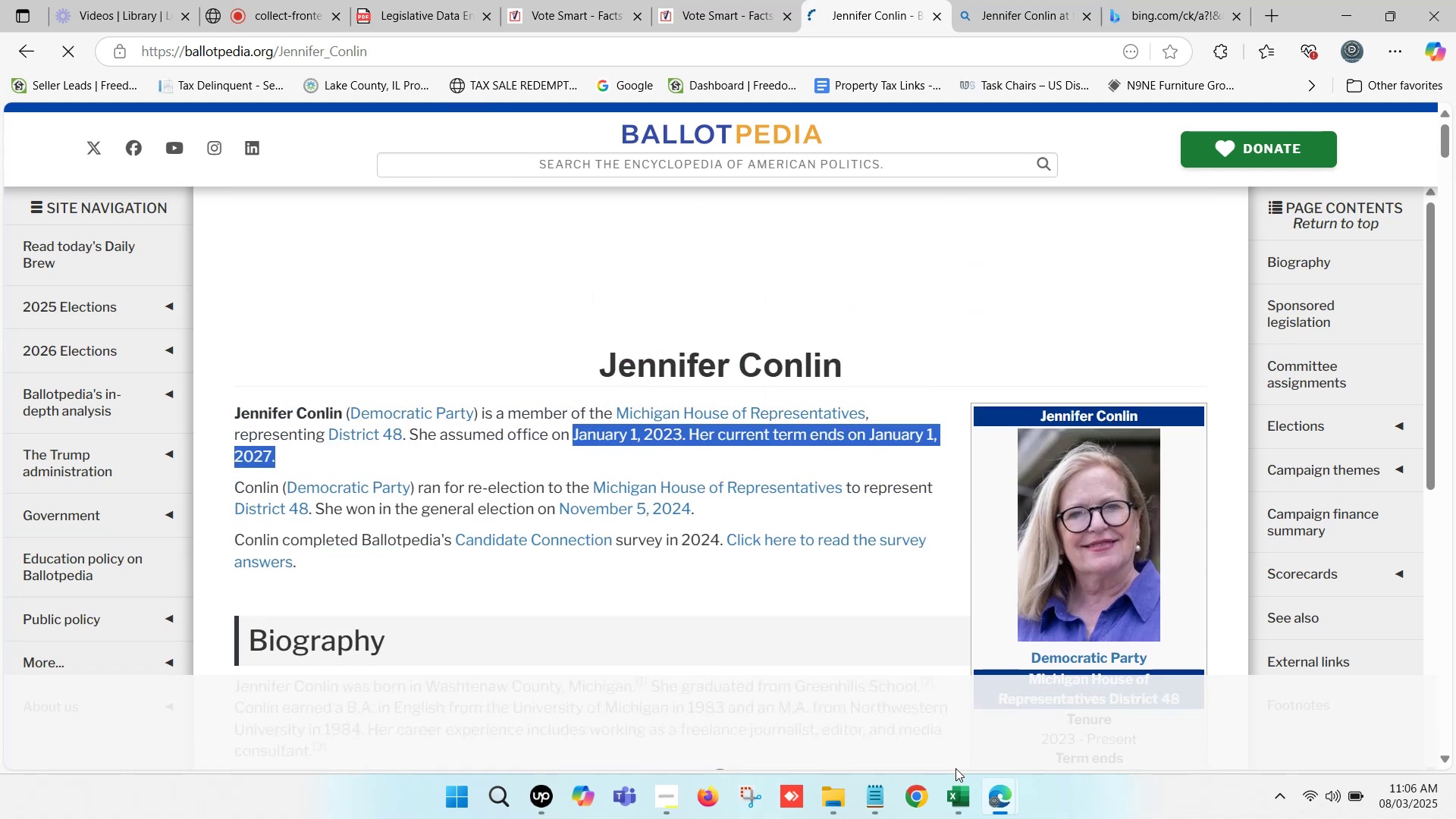 
left_click([966, 790])
 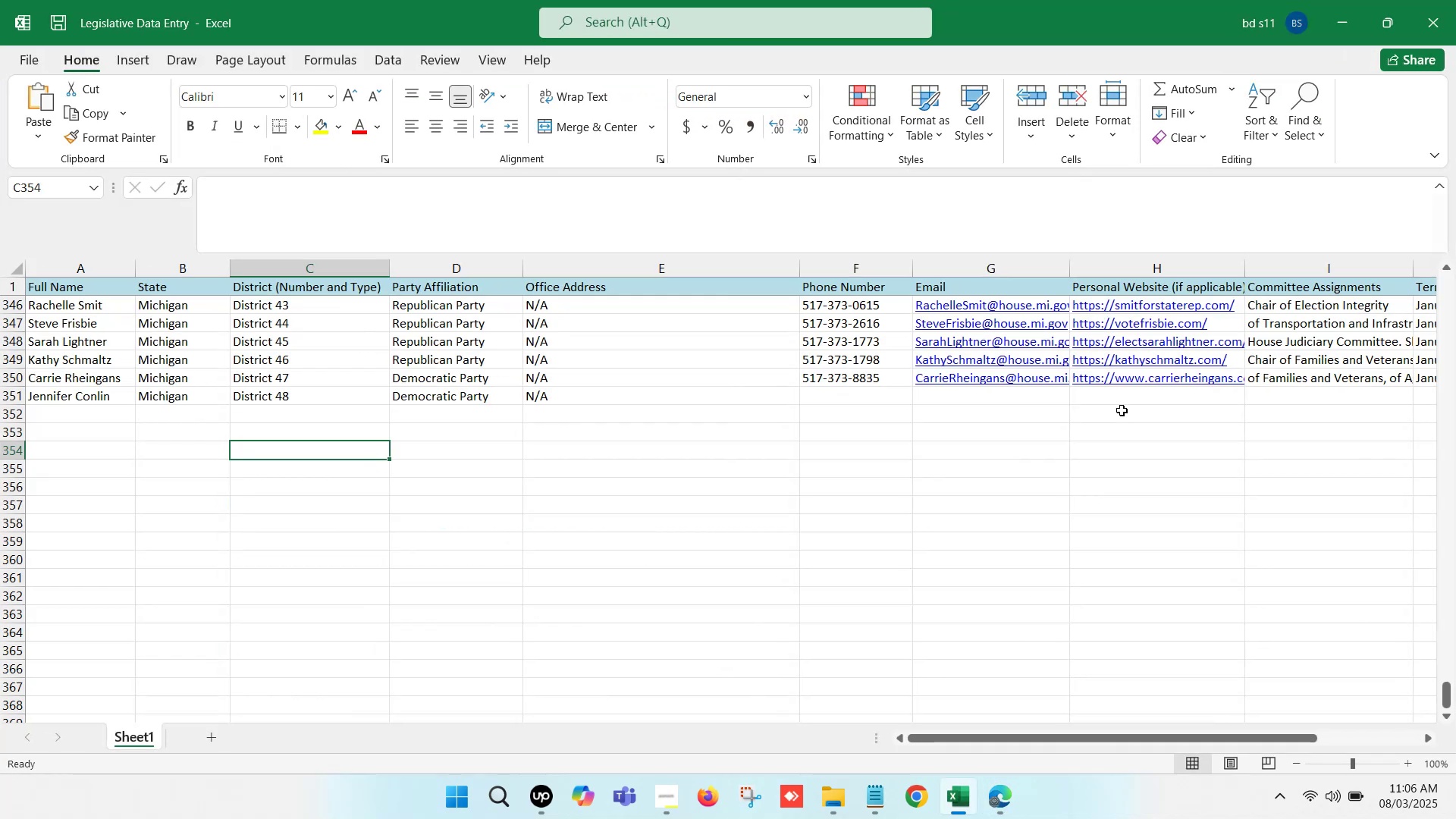 
left_click([1123, 403])
 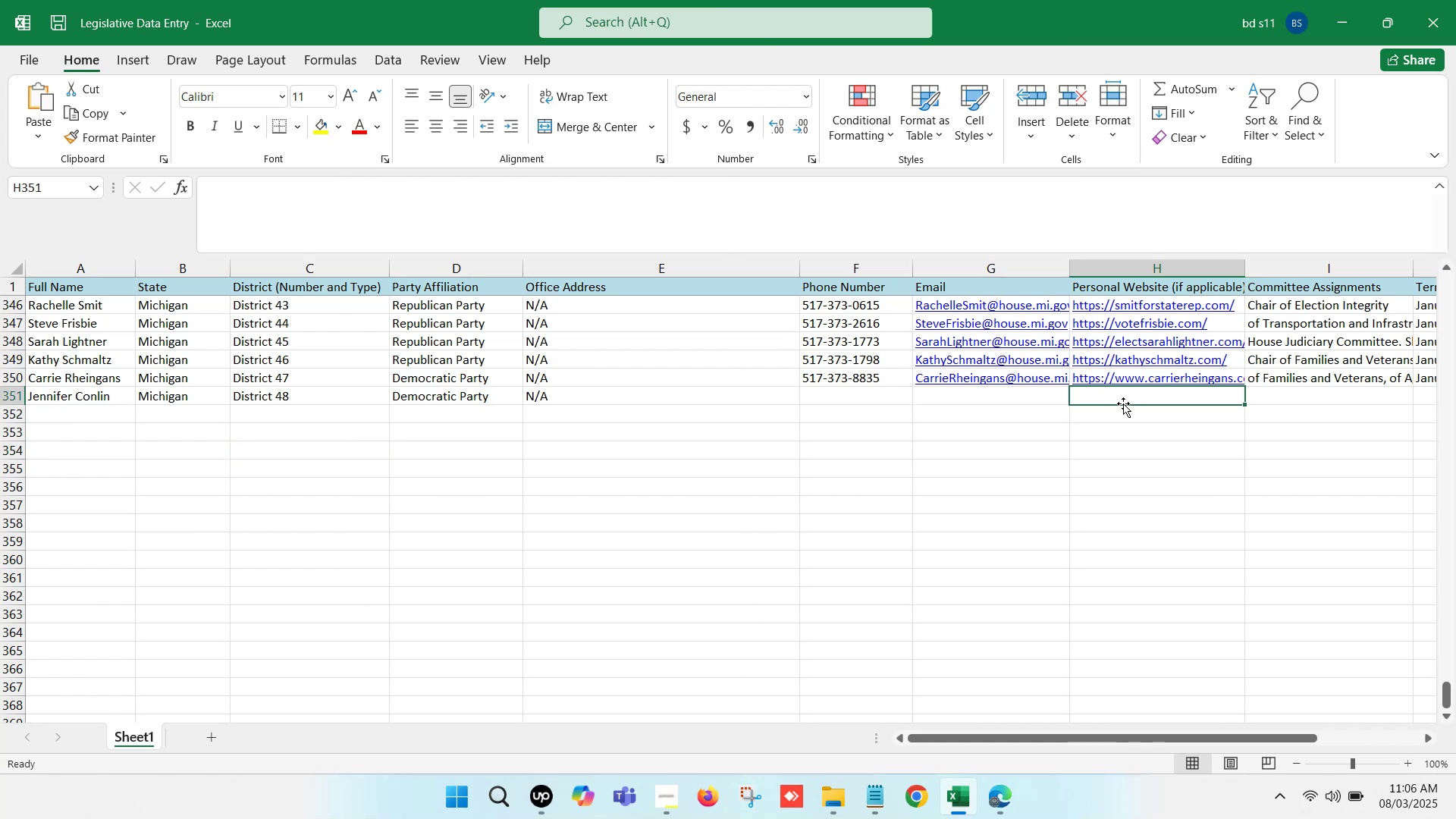 
key(ArrowRight)
 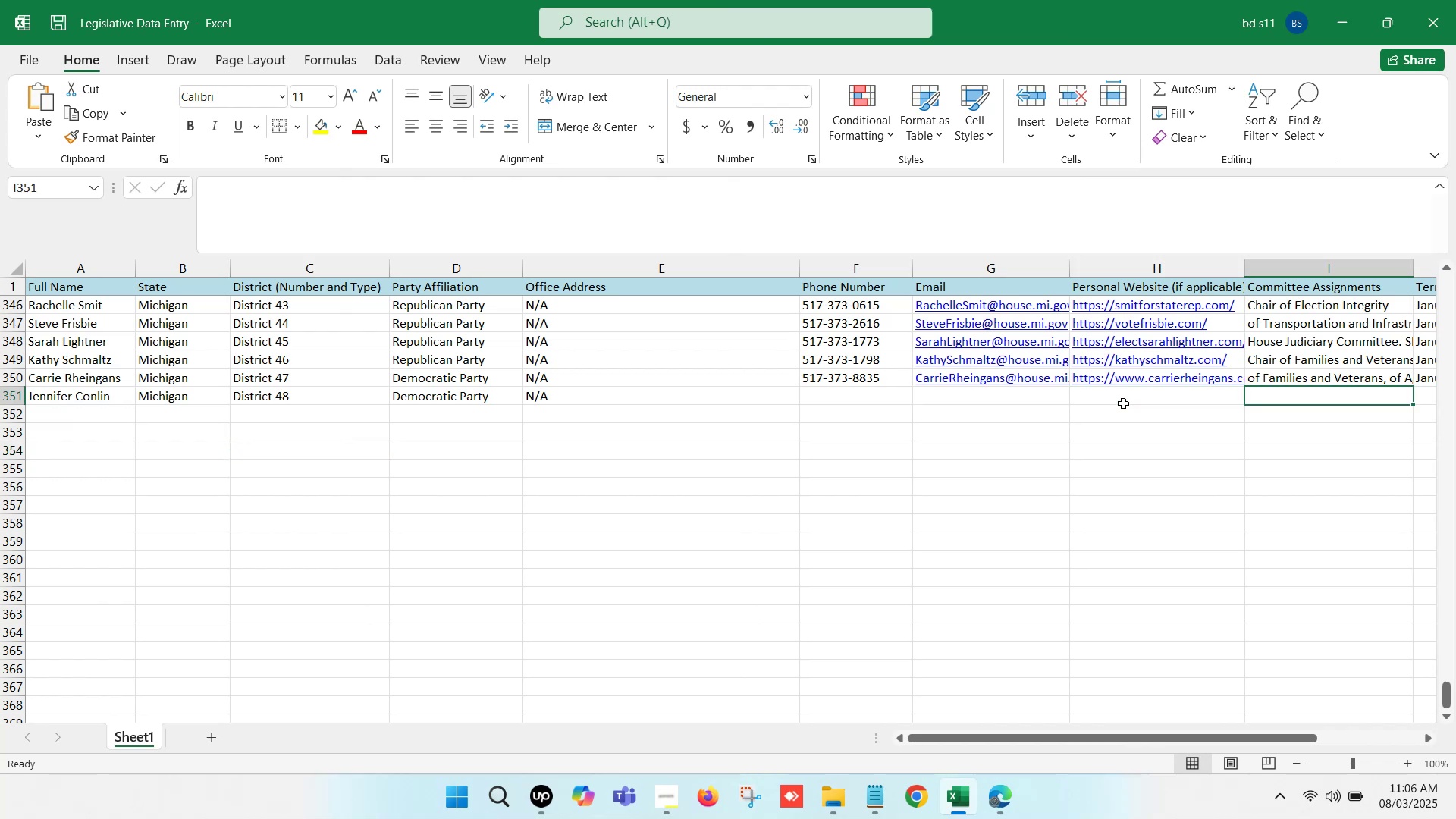 
key(ArrowRight)
 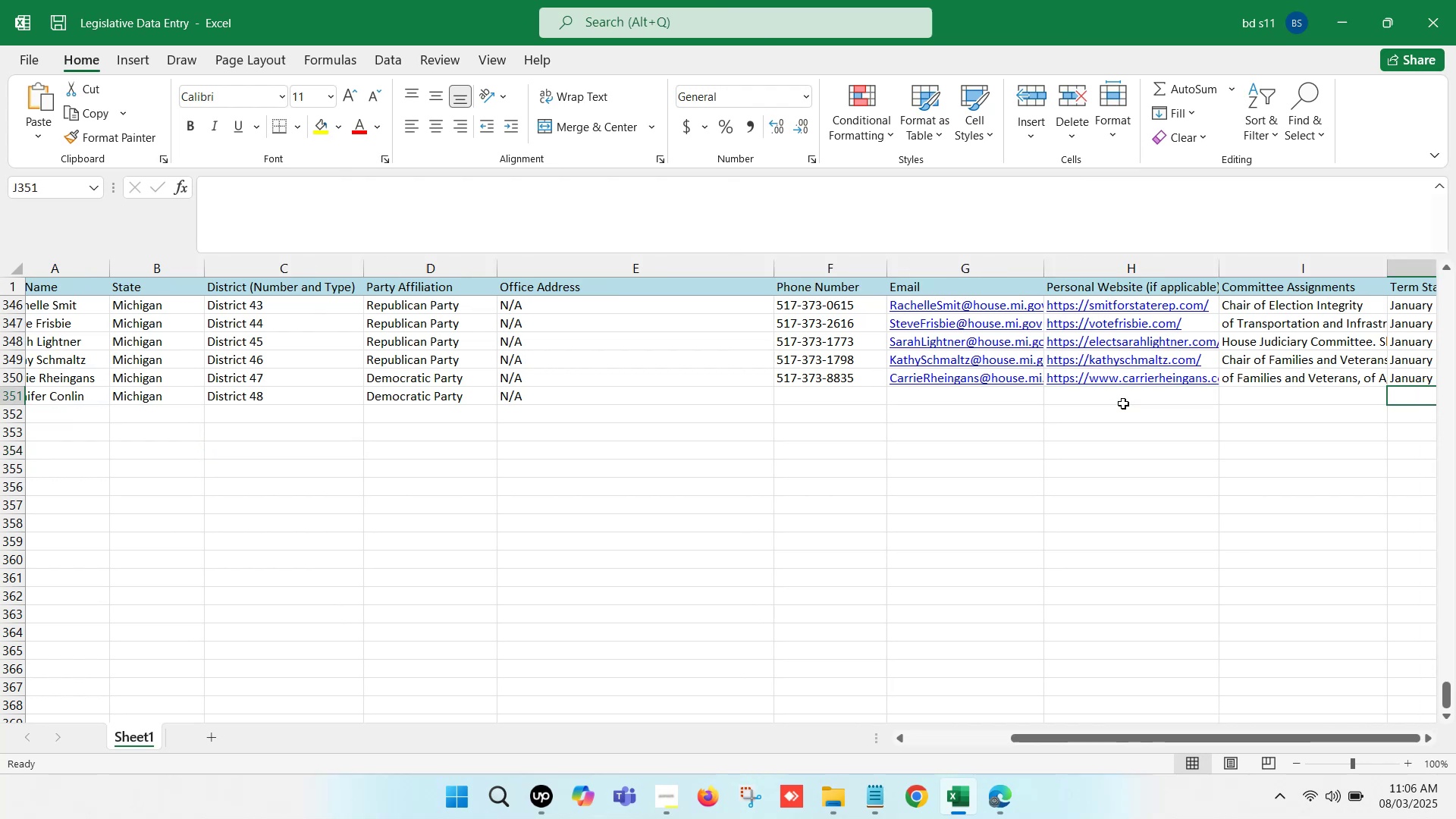 
key(ArrowRight)
 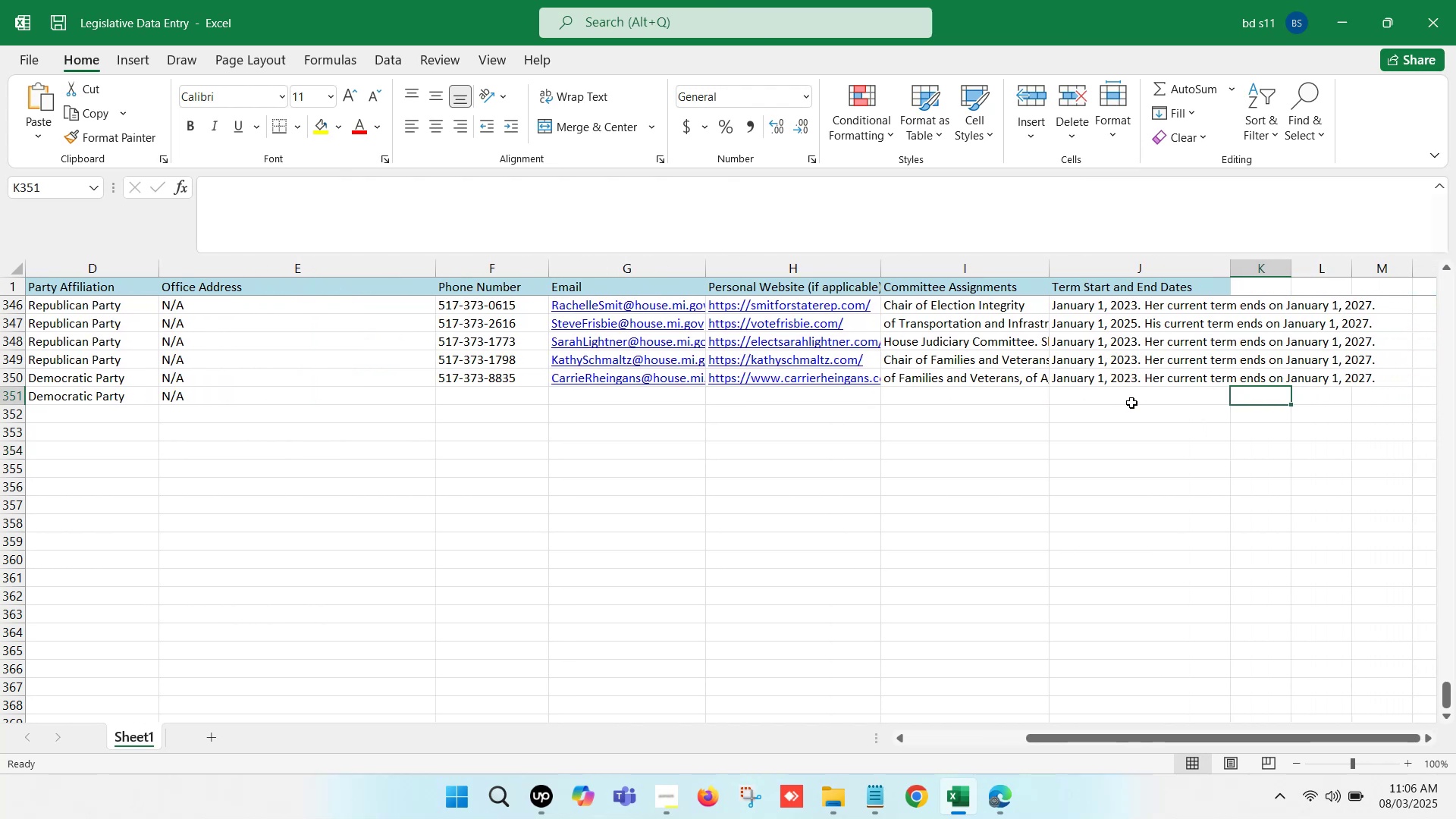 
left_click([1130, 394])
 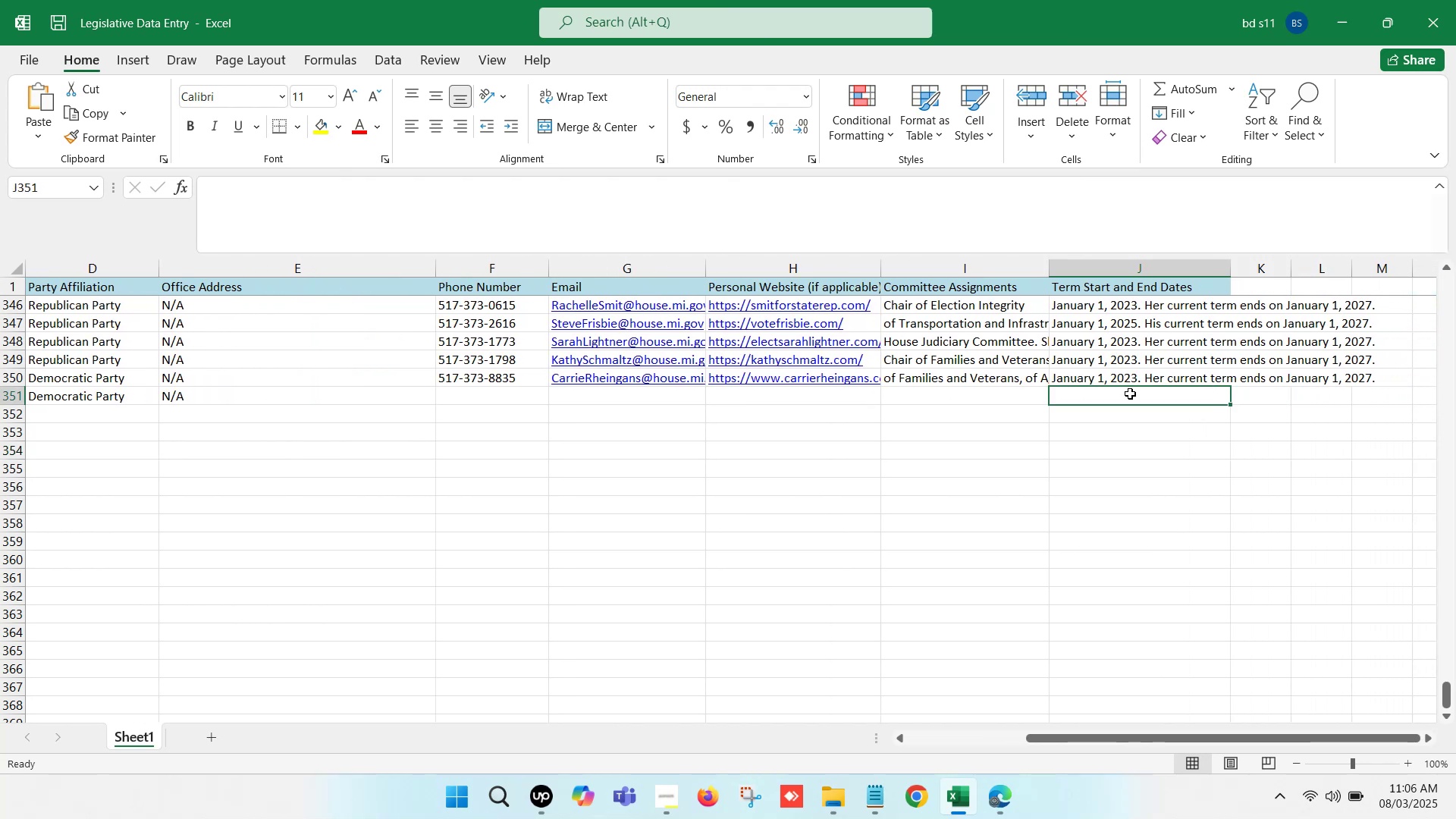 
double_click([1130, 394])
 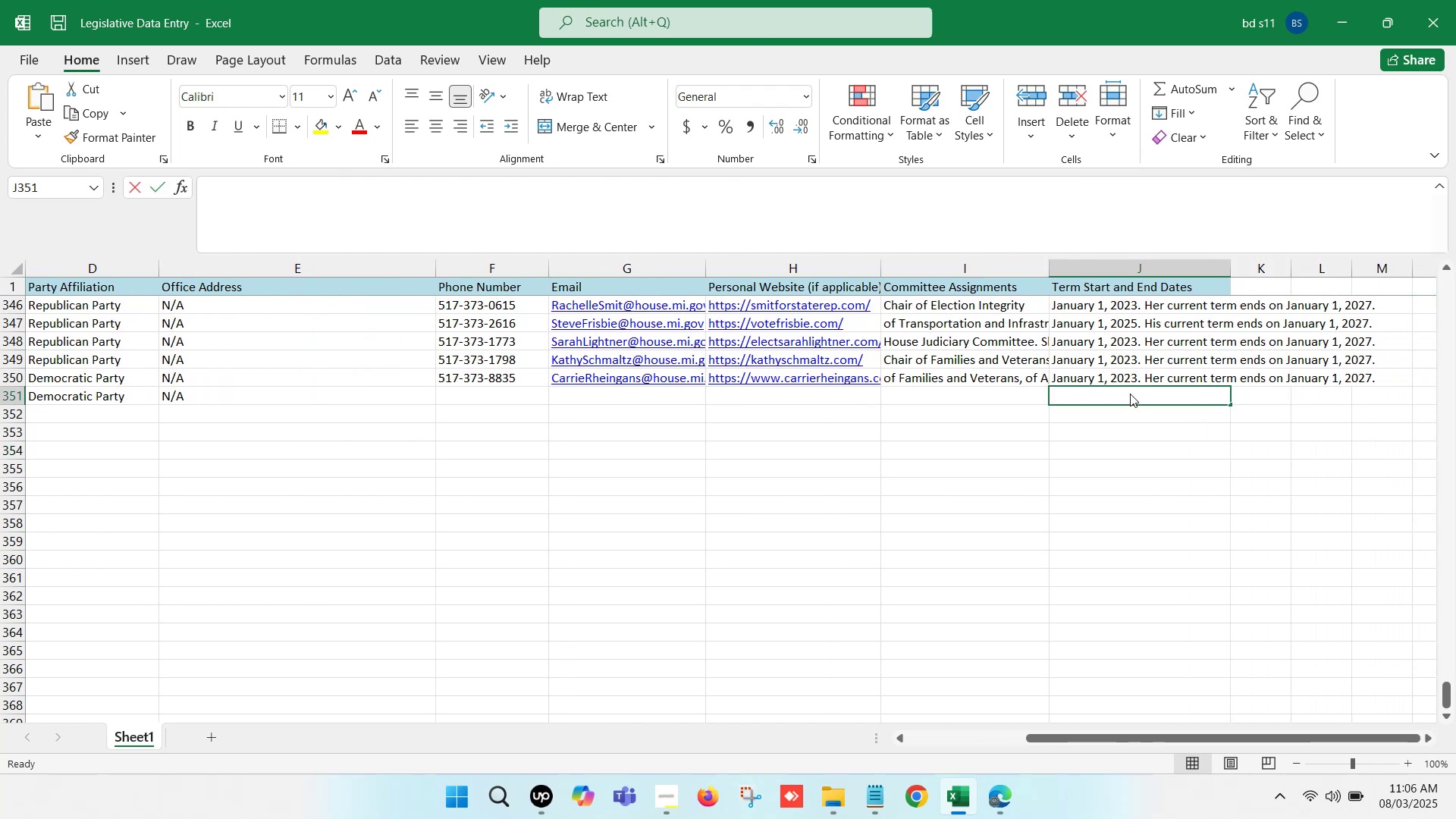 
key(Control+V)
 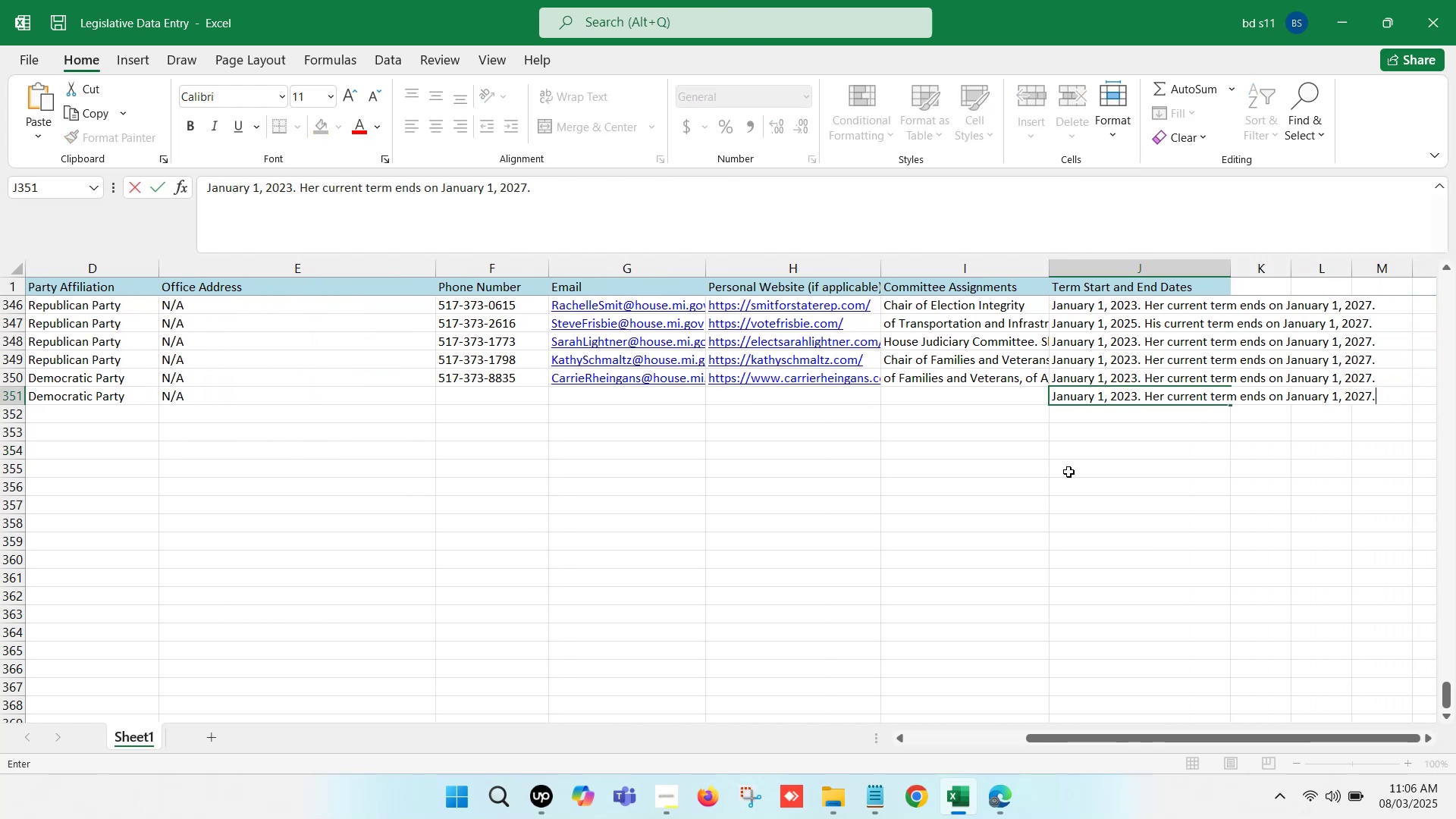 
left_click([1061, 475])
 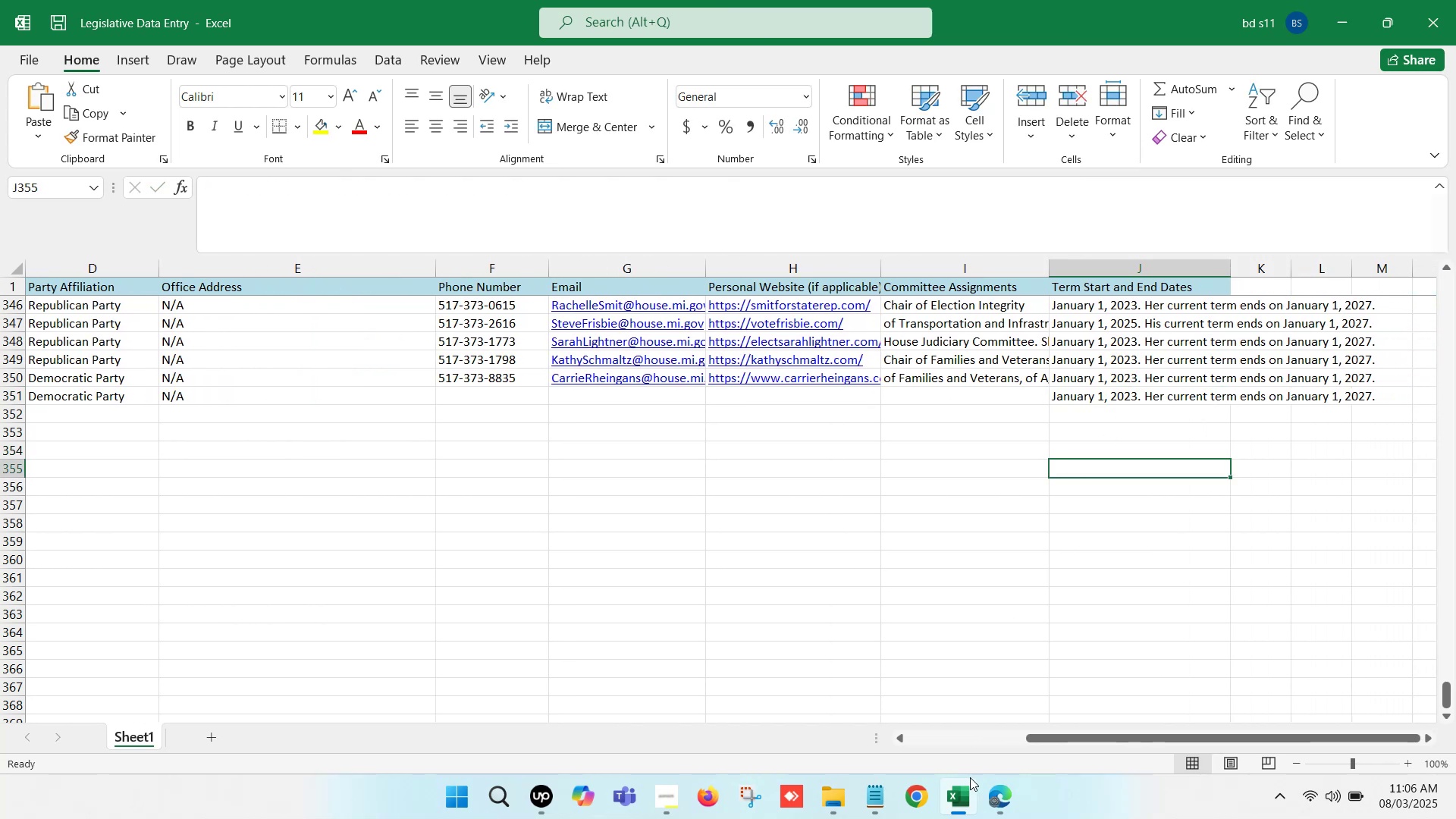 
left_click([969, 789])
 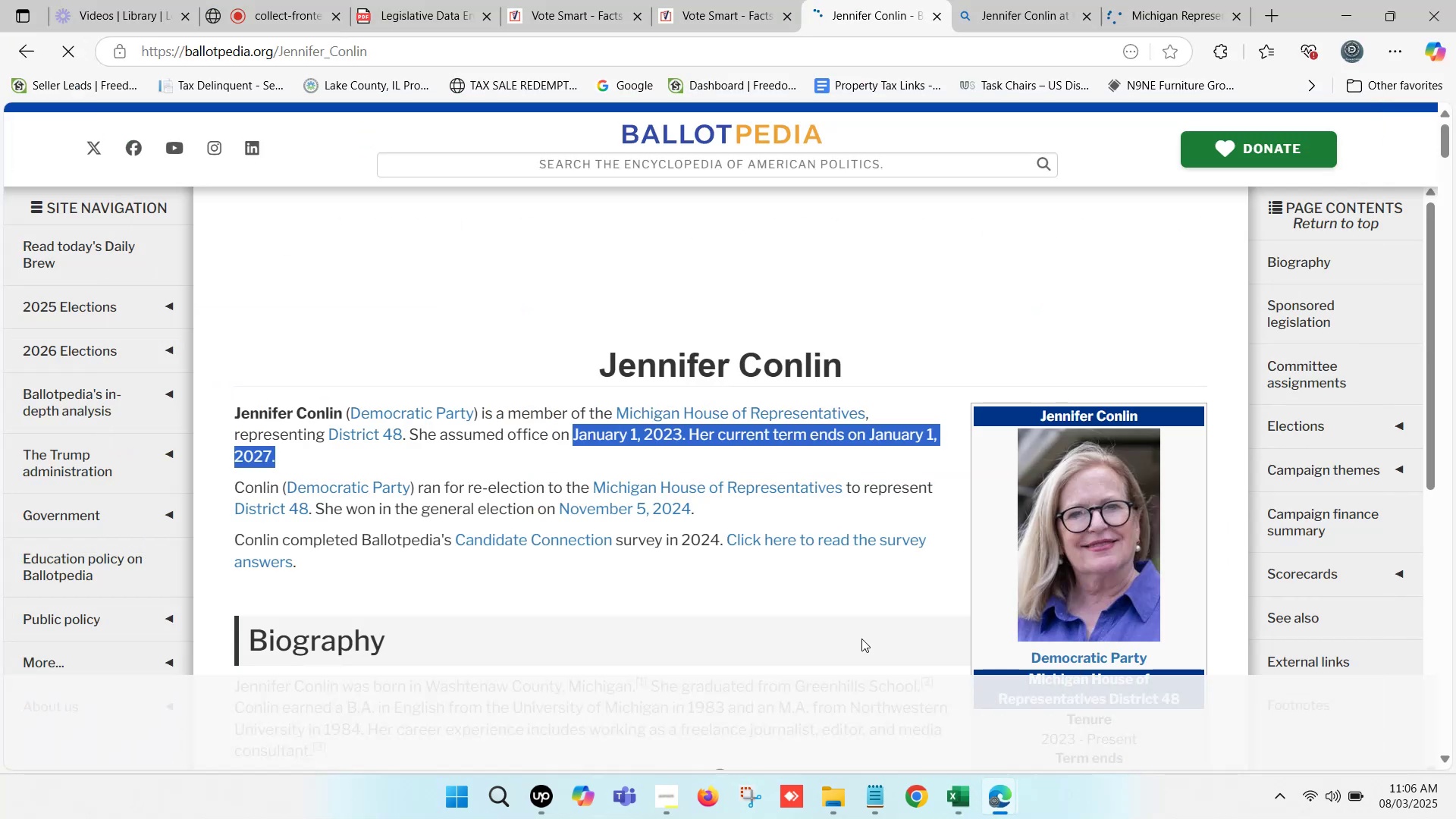 
scroll: coordinate [1086, 520], scroll_direction: down, amount: 7.0
 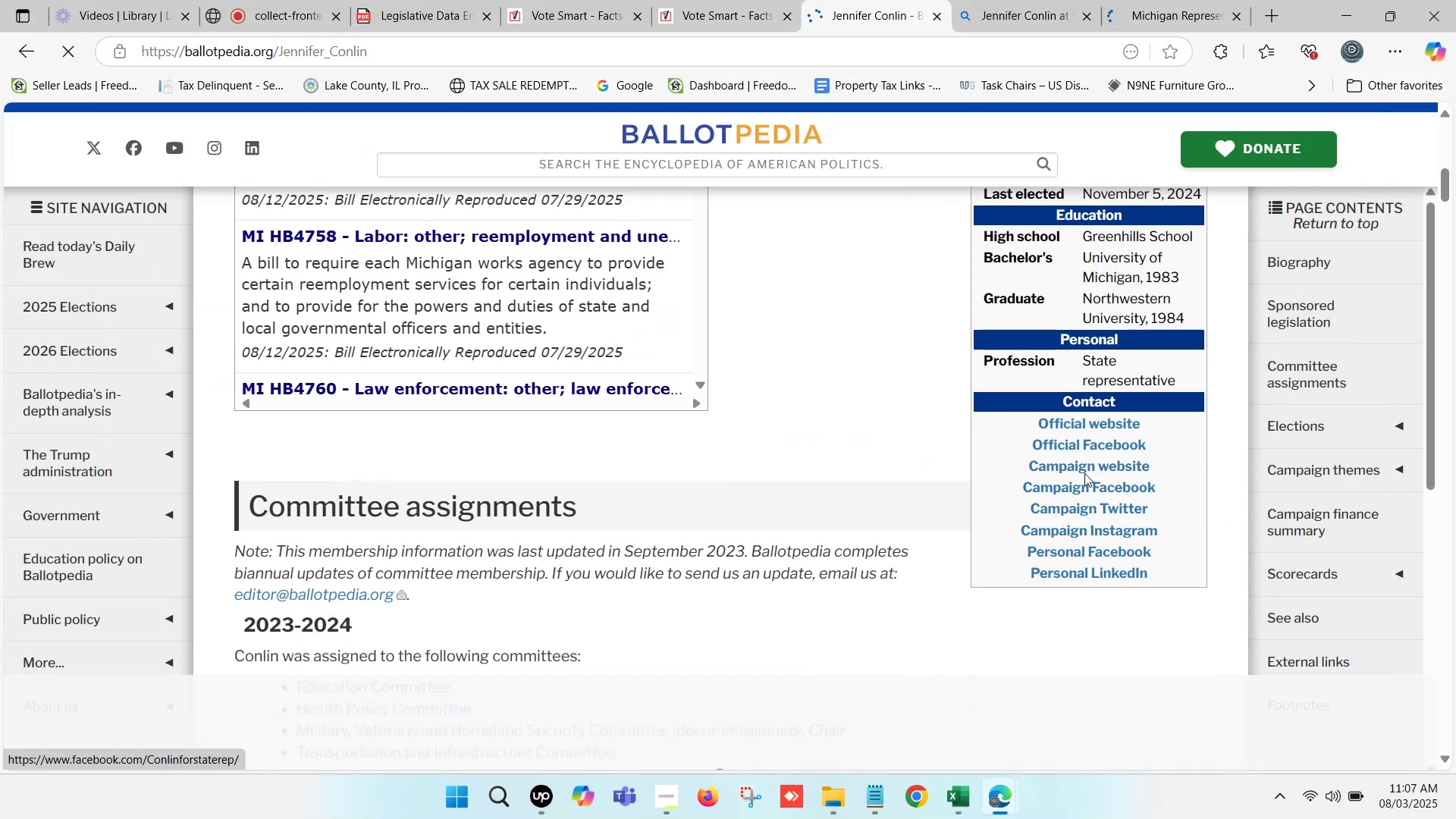 
hold_key(key=ControlLeft, duration=0.46)
left_click([1084, 468])
 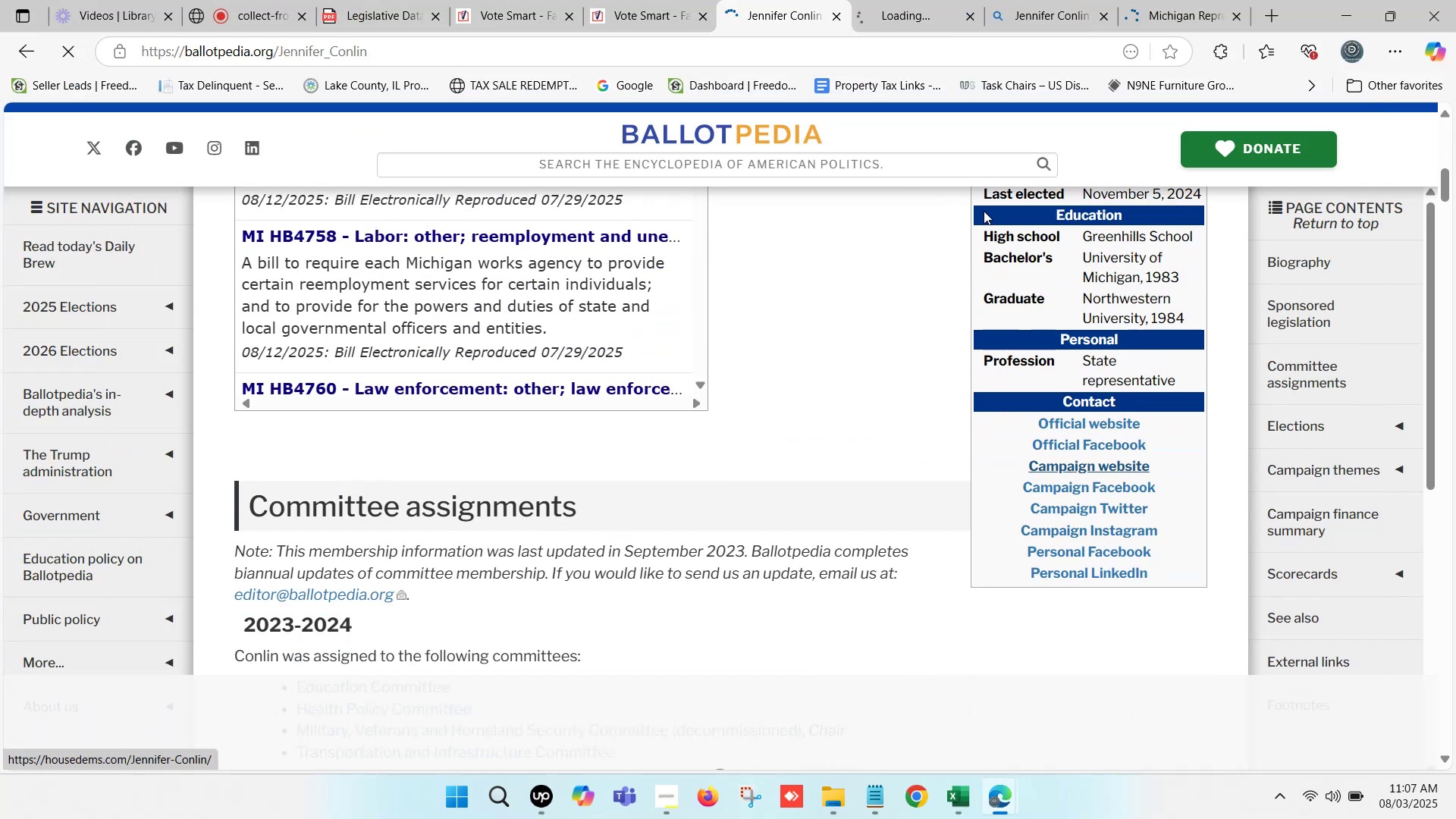 
left_click([919, 0])
 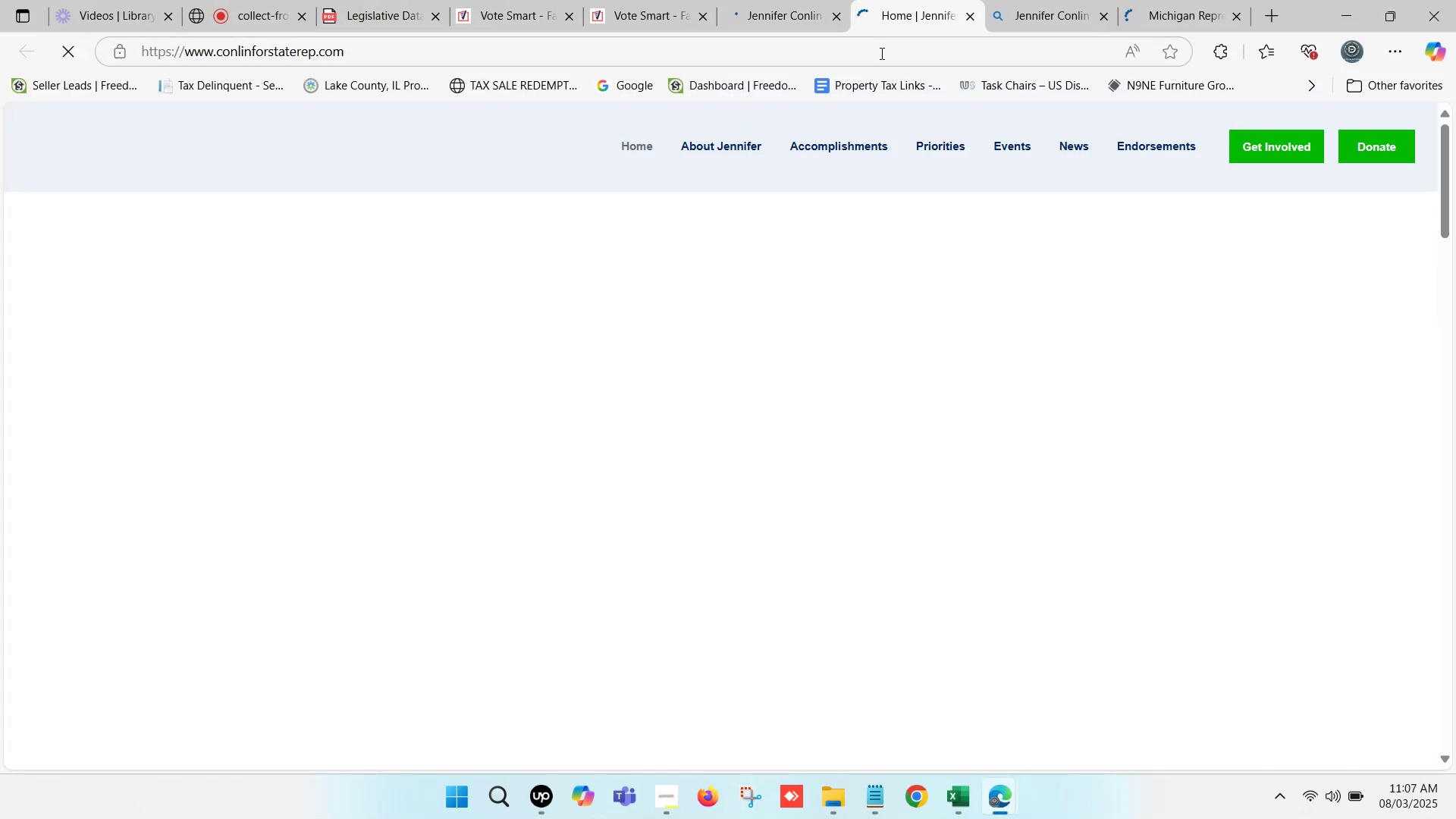 
left_click([880, 53])
 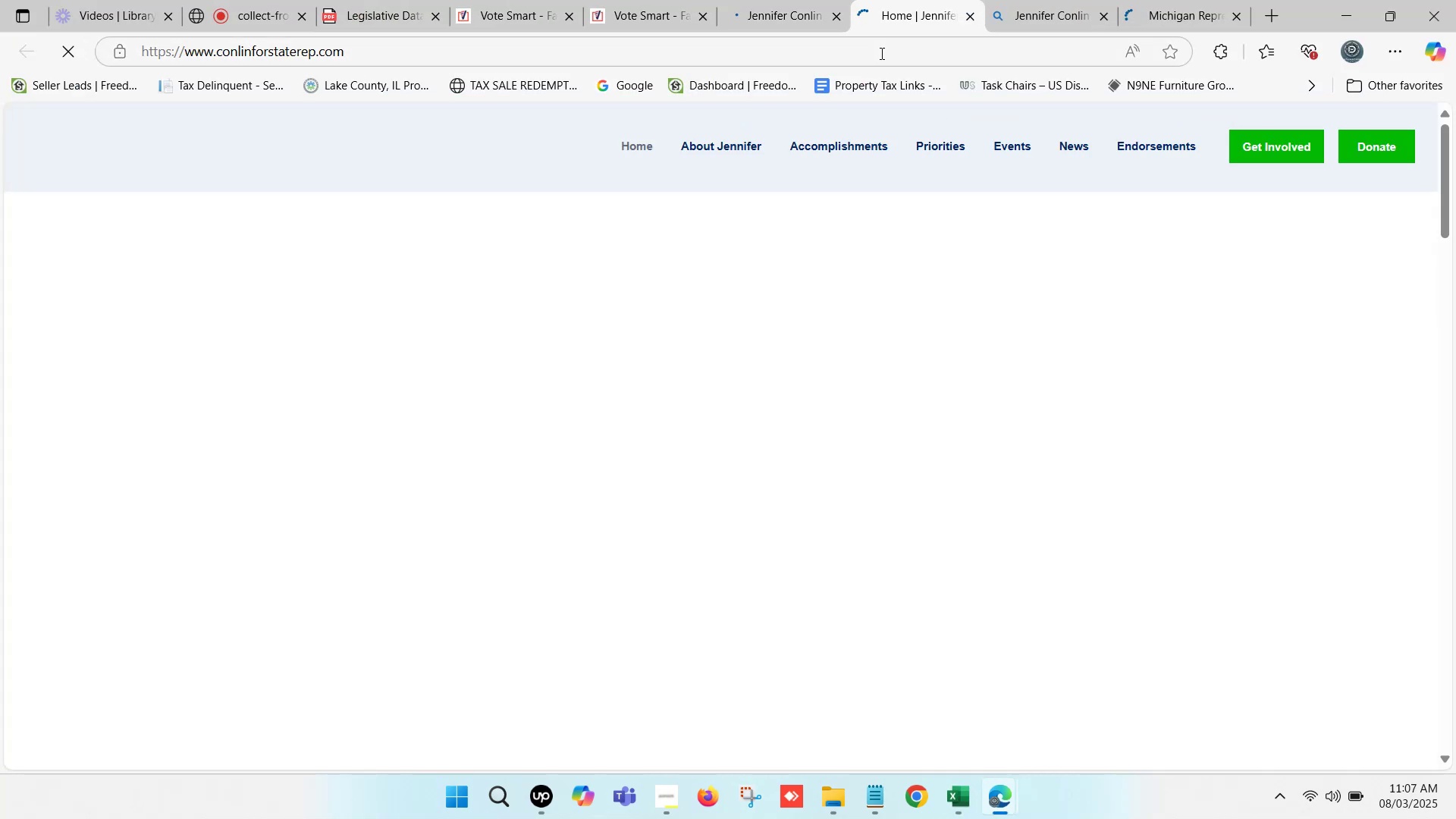 
hold_key(key=ControlLeft, duration=0.58)
 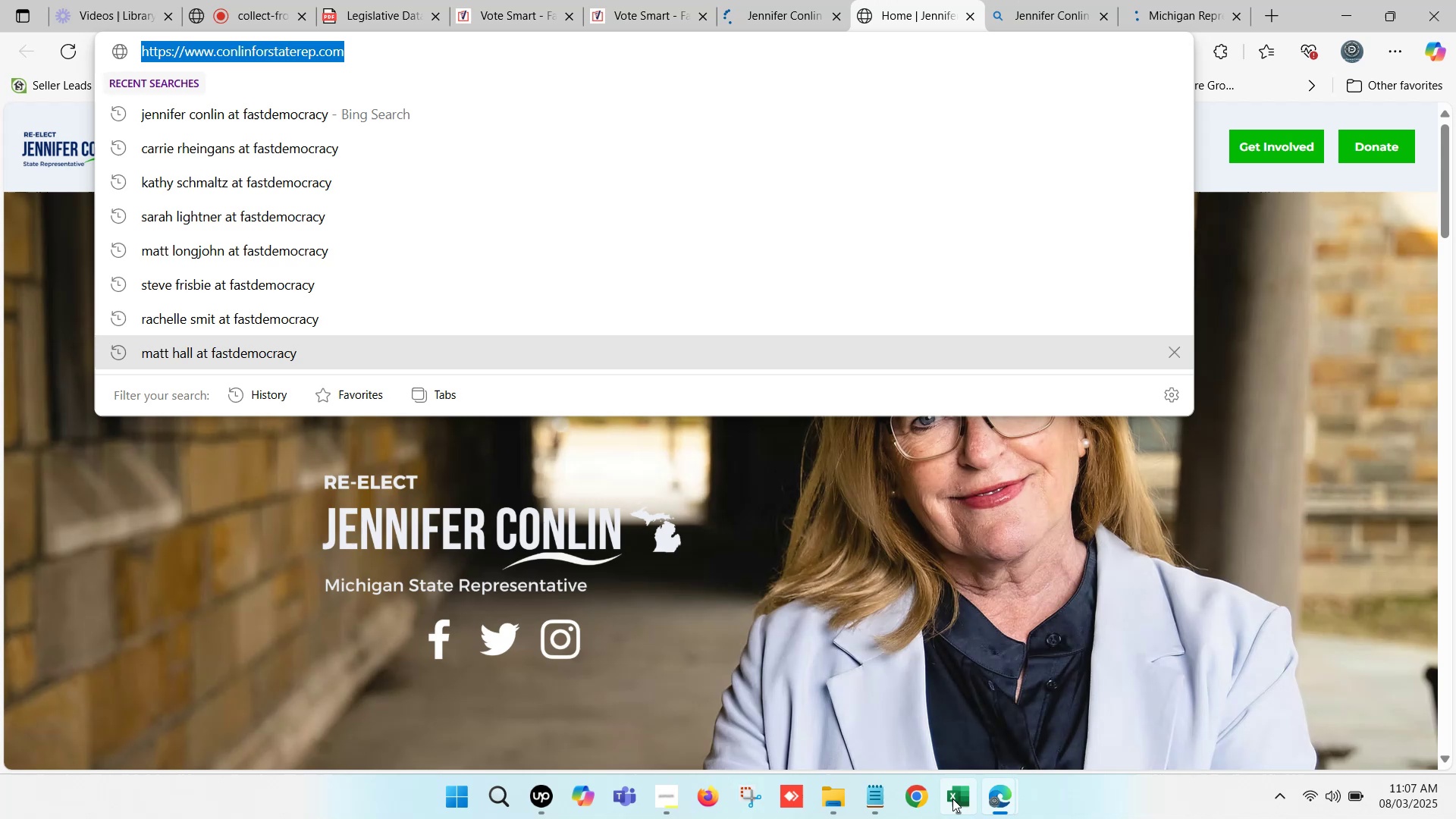 
hold_key(key=C, duration=0.39)
 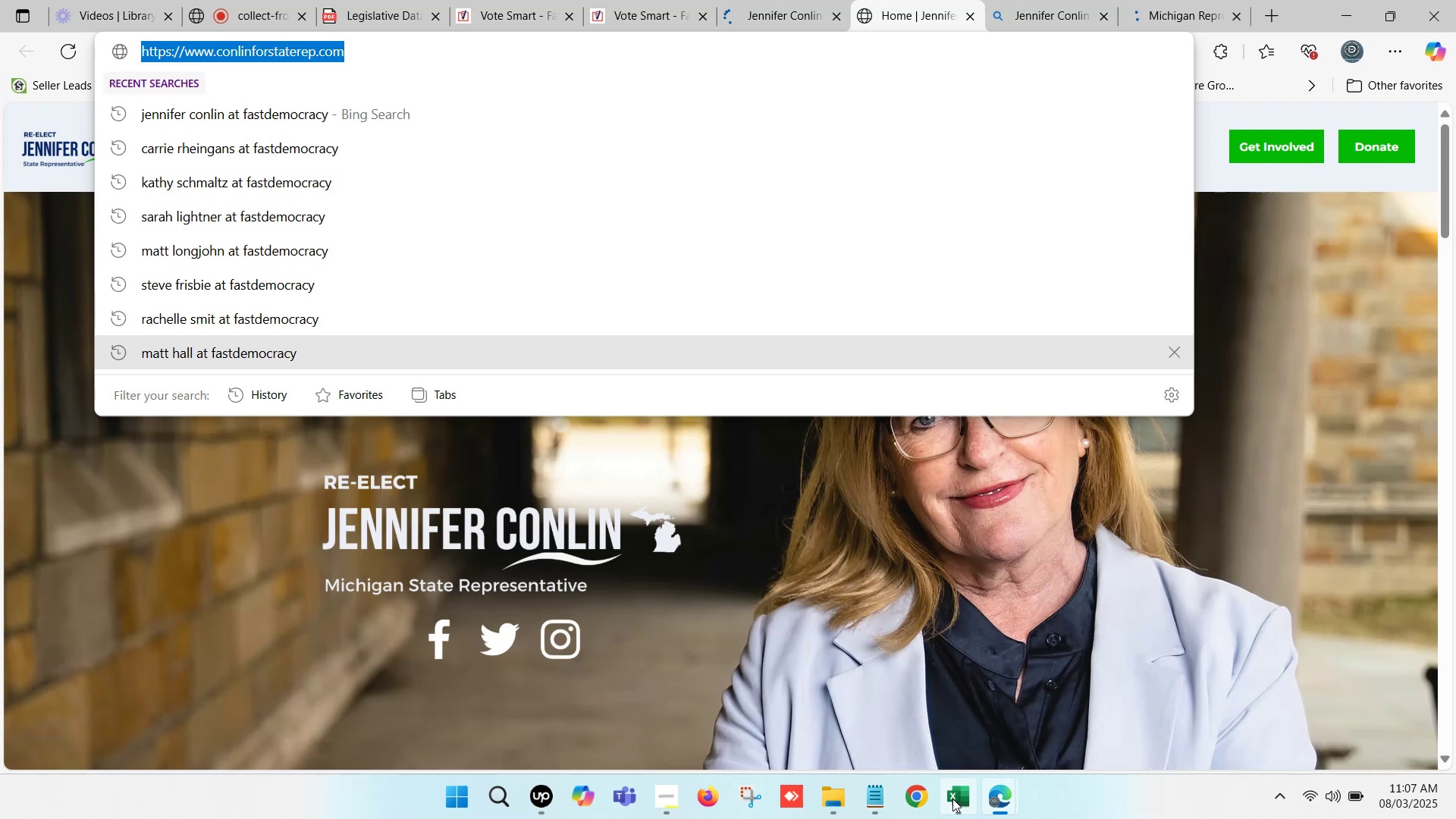 
left_click([956, 795])
 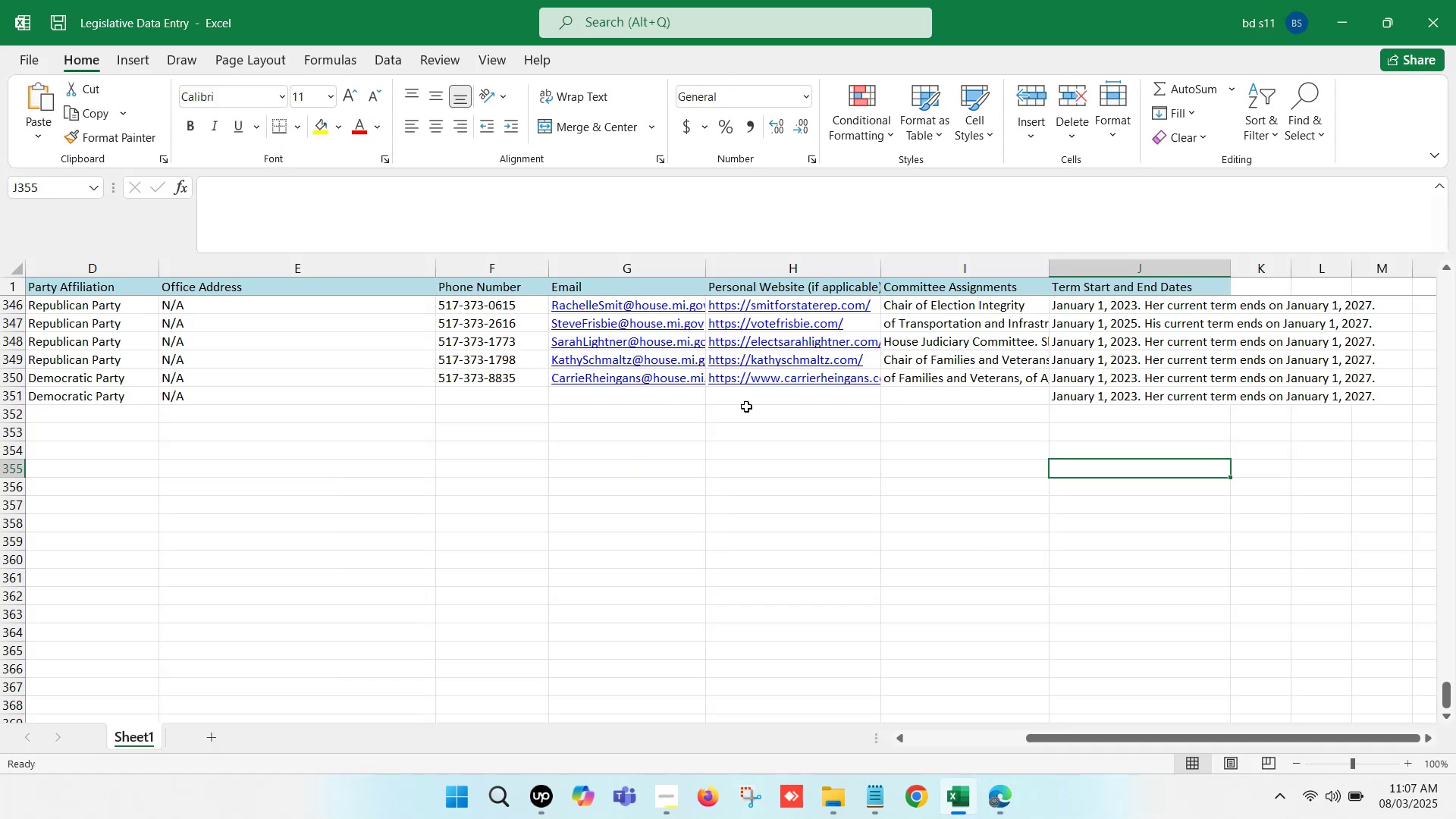 
left_click([752, 399])
 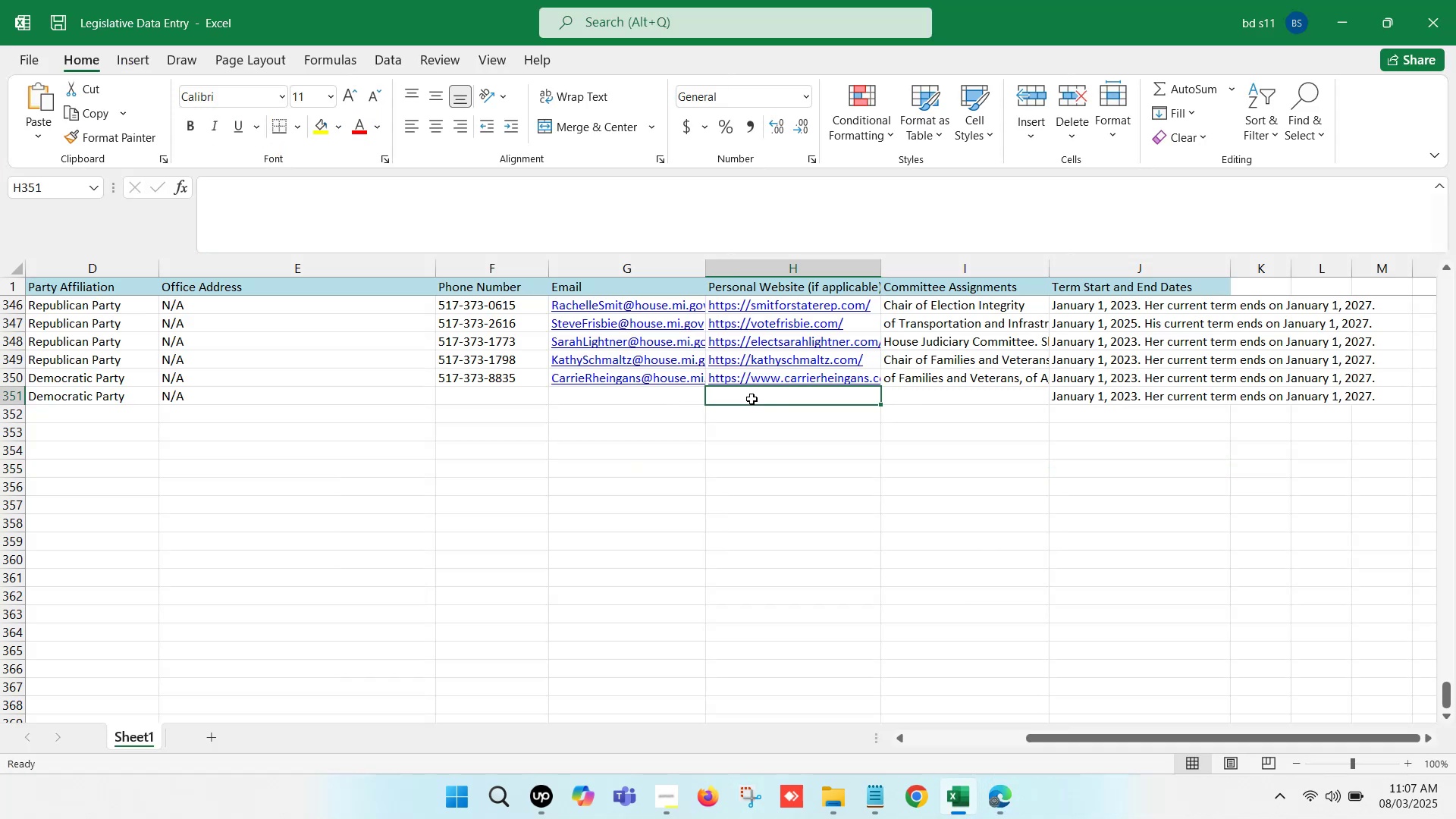 
double_click([752, 399])
 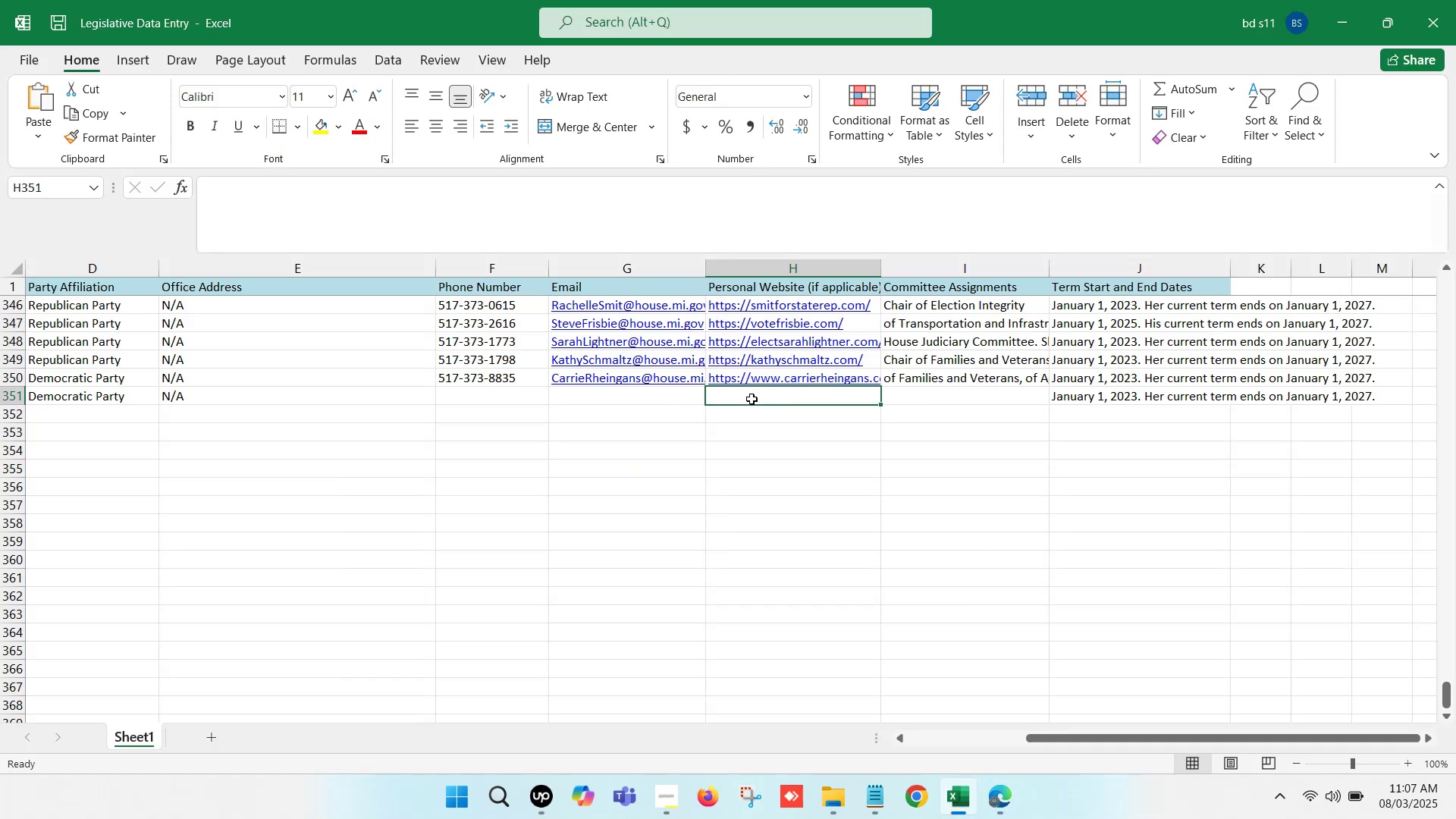 
key(Control+V)
 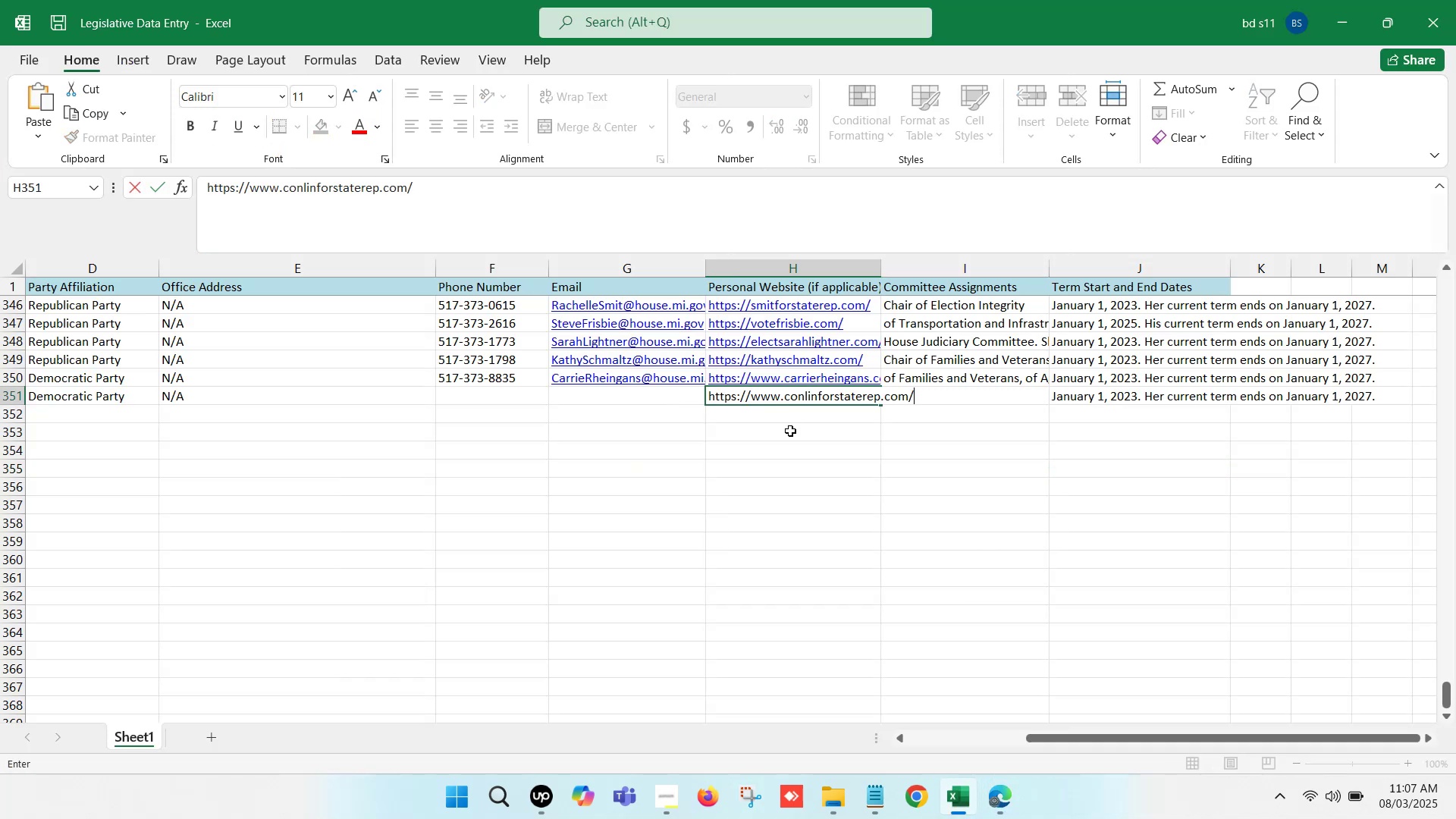 
left_click([793, 432])
 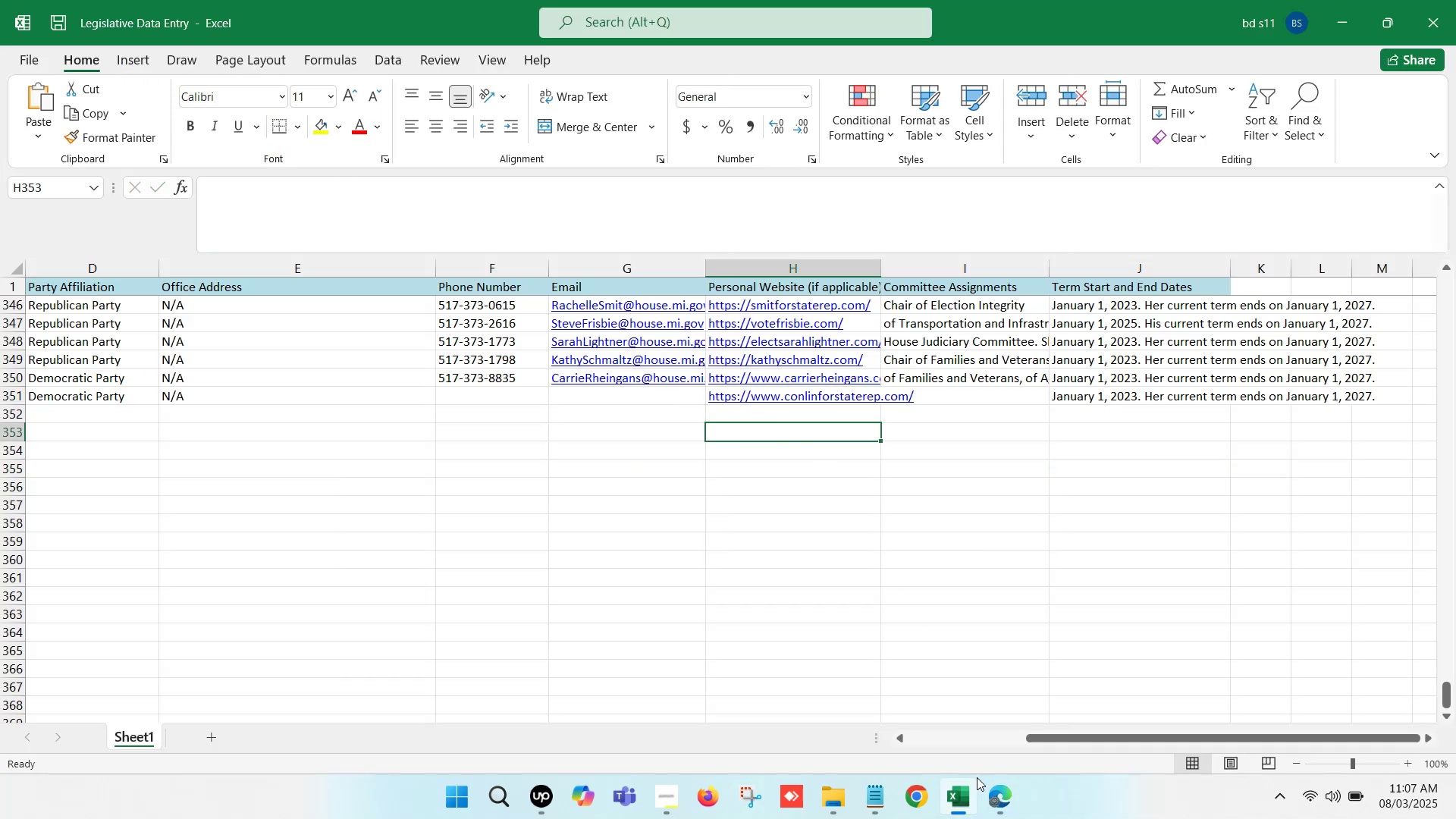 
left_click([967, 818])
 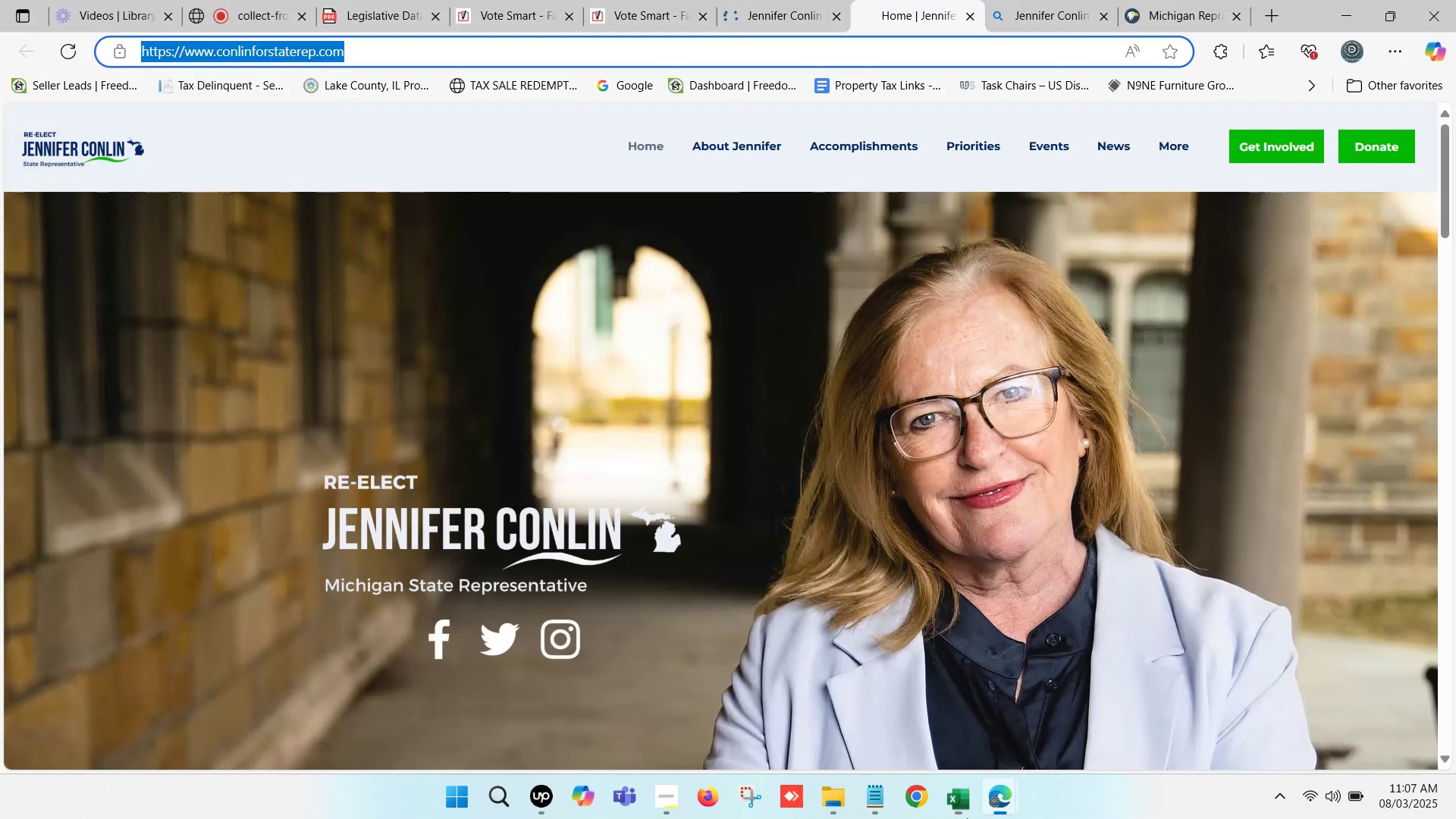 
scroll: coordinate [917, 460], scroll_direction: down, amount: 16.0
 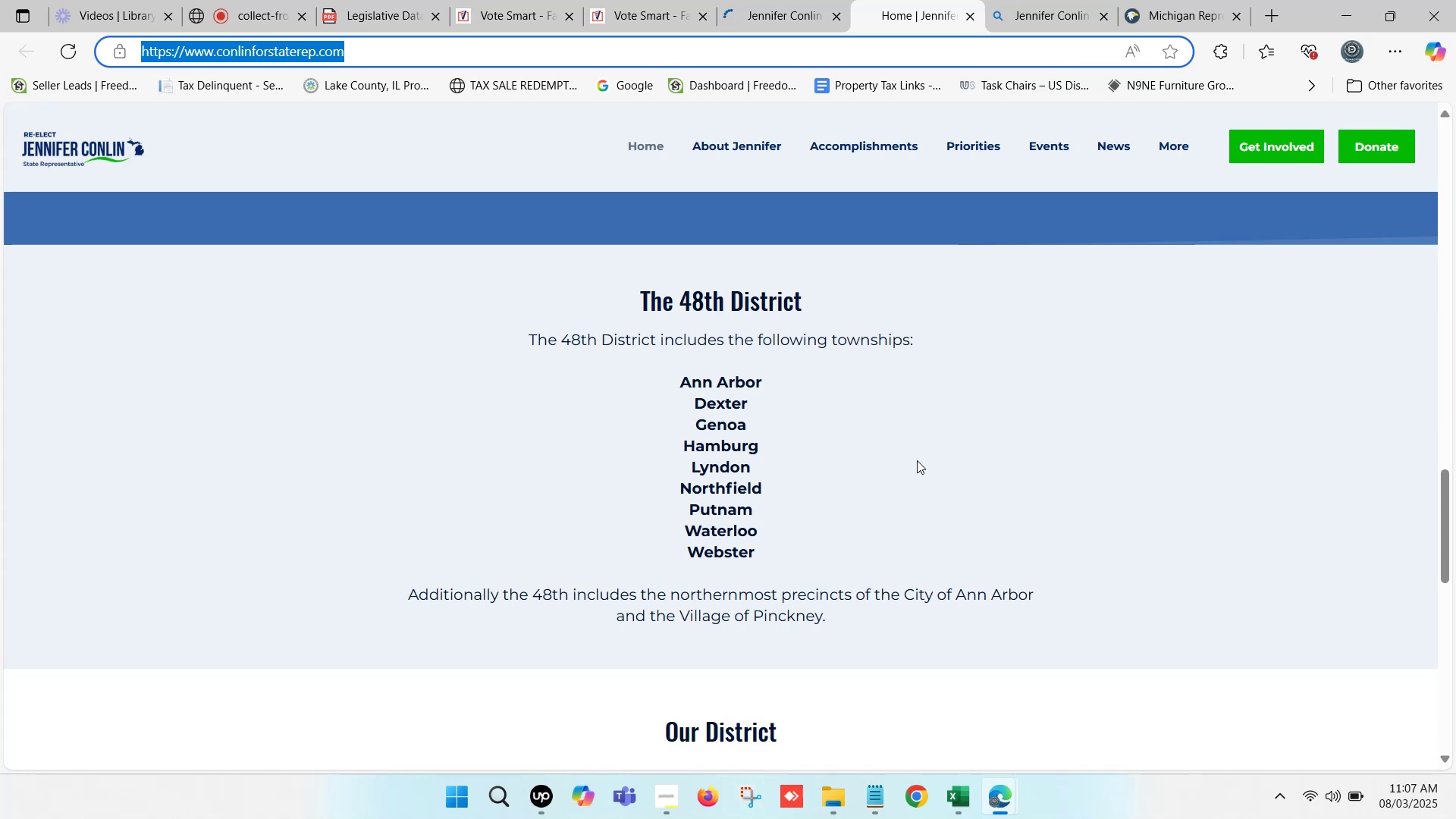 
scroll: coordinate [917, 460], scroll_direction: up, amount: 4.0
 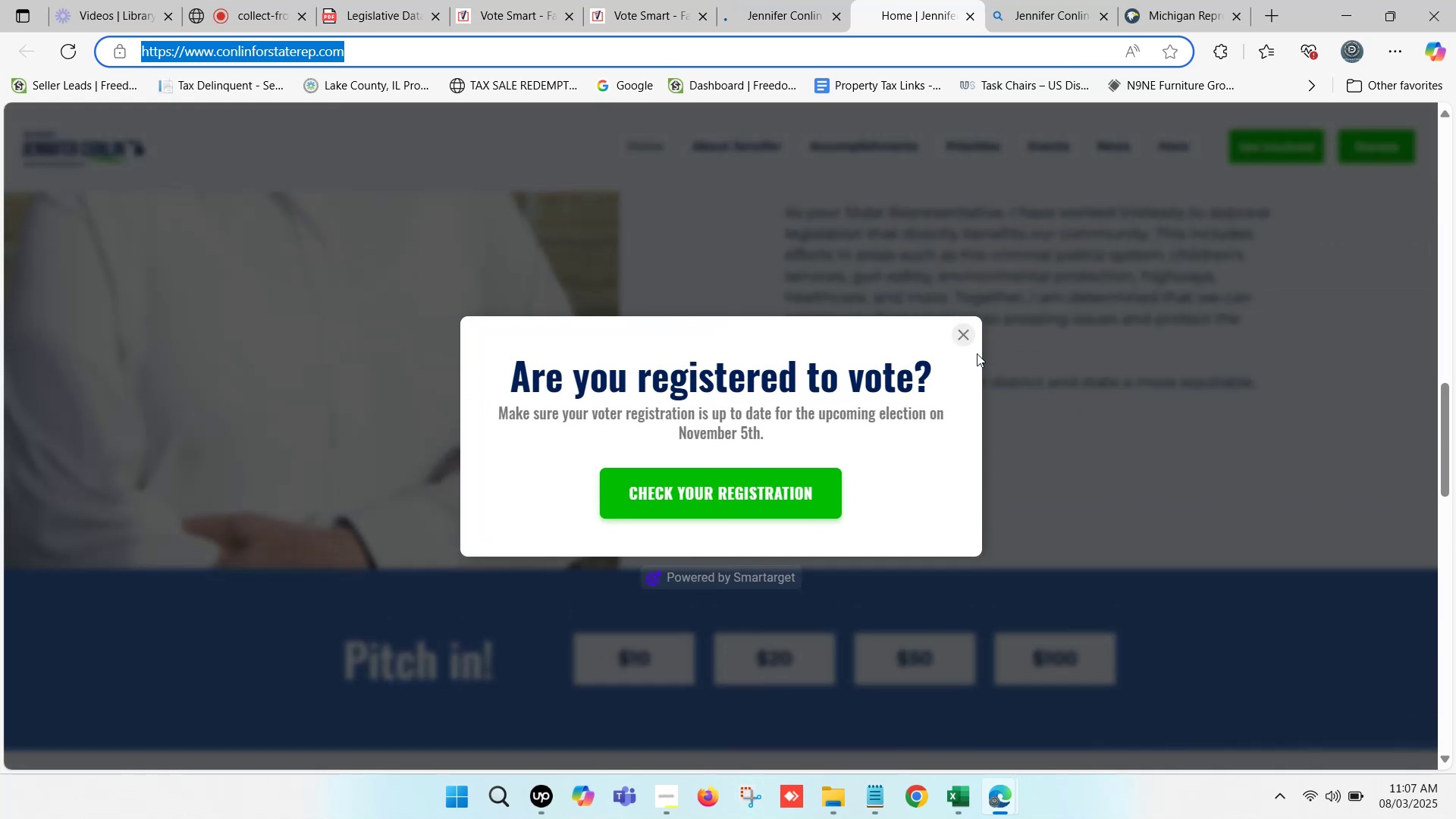 
left_click([962, 340])
 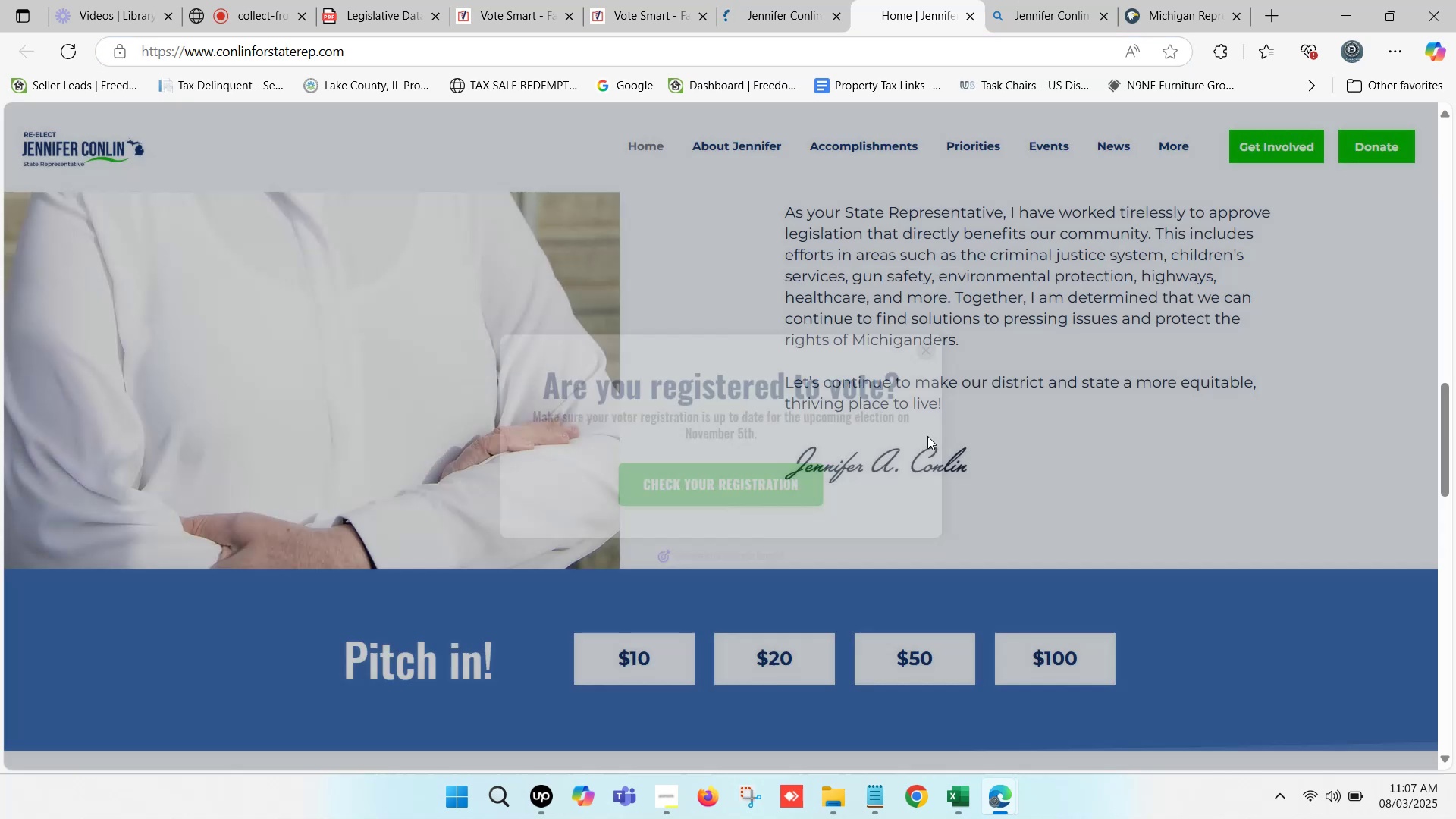 
scroll: coordinate [712, 547], scroll_direction: down, amount: 7.0
 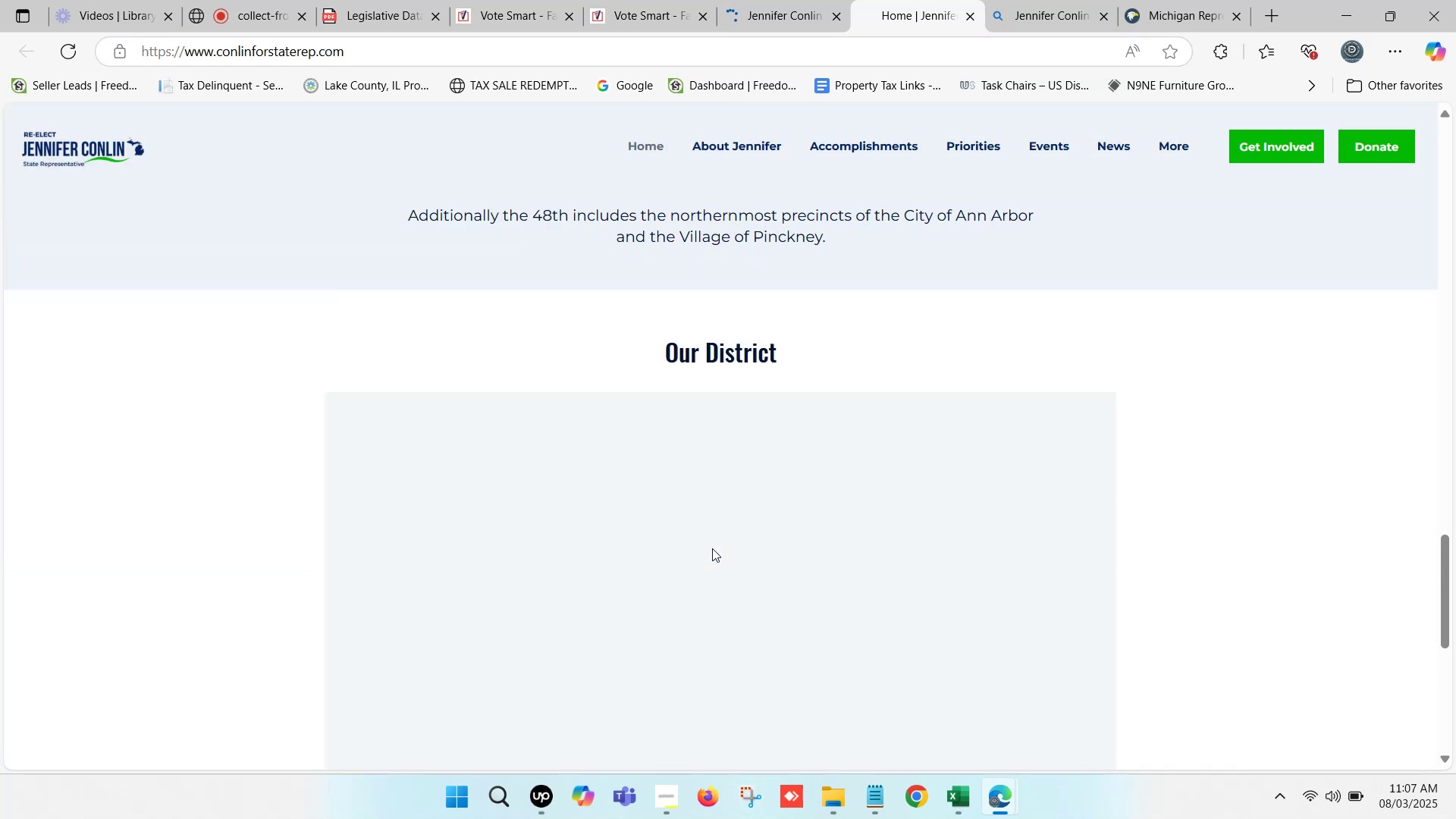 
scroll: coordinate [883, 442], scroll_direction: up, amount: 19.0
 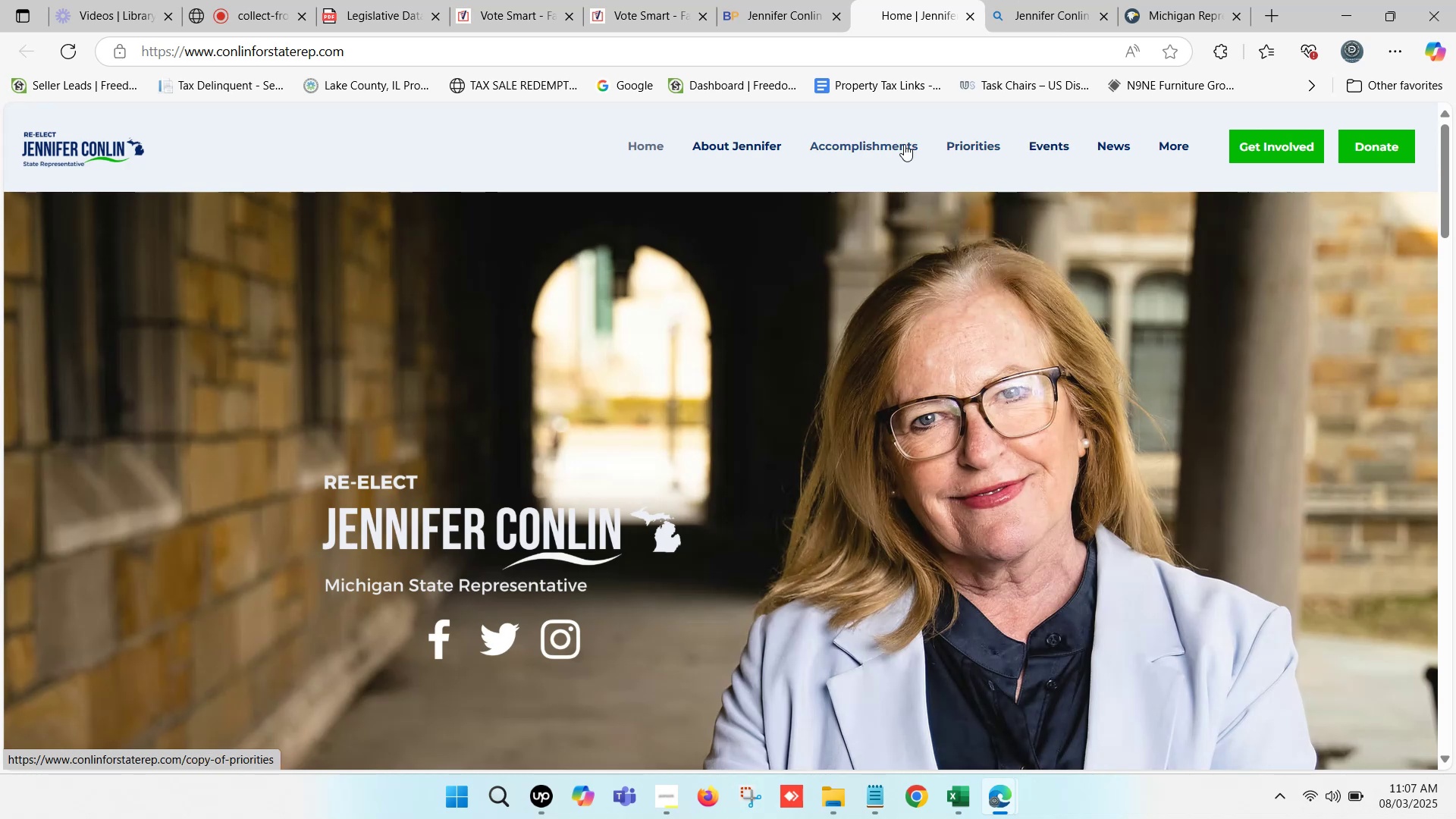 
wait(8.12)
 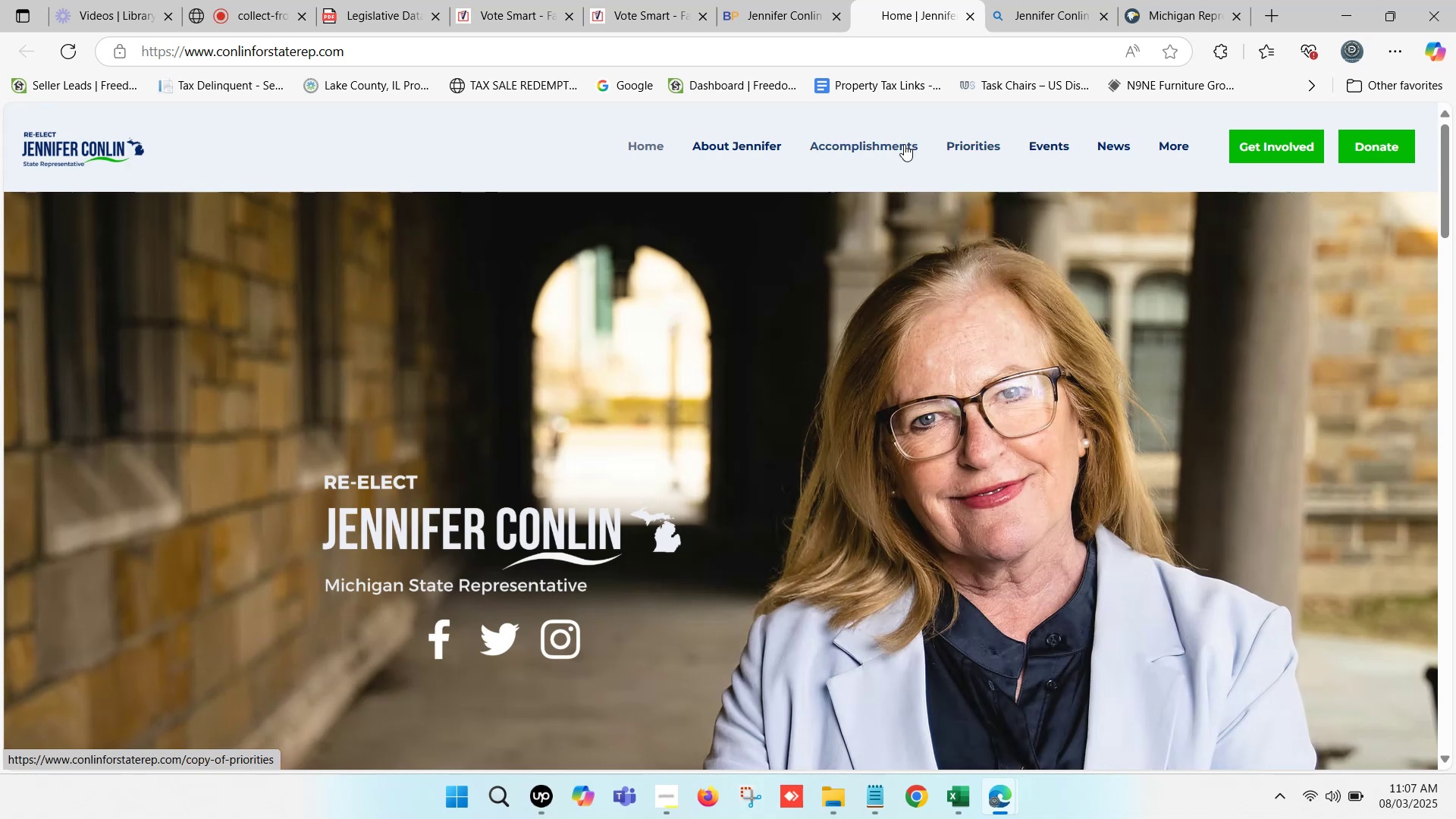 
left_click([753, 148])
 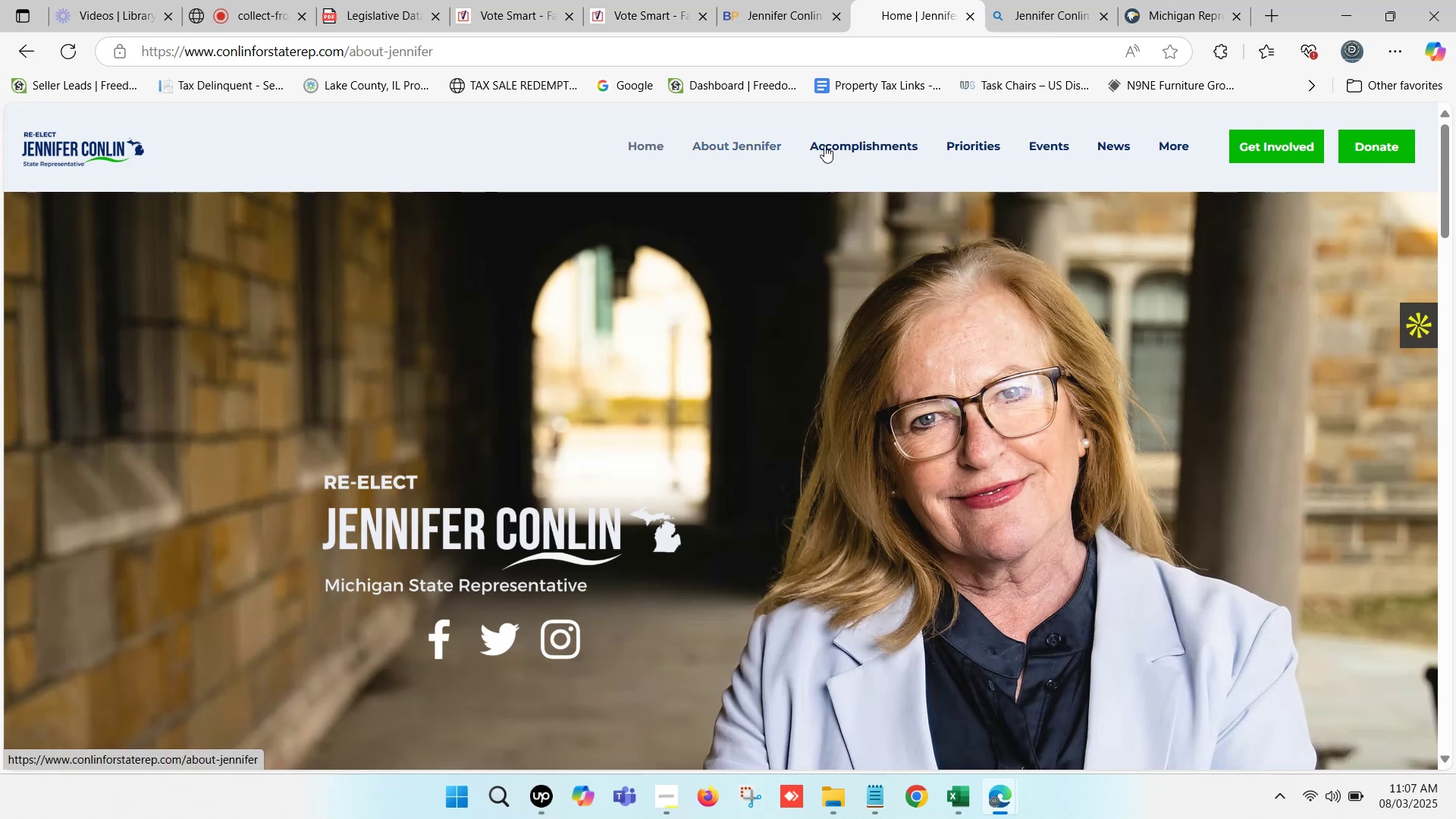 
double_click([1180, 0])
 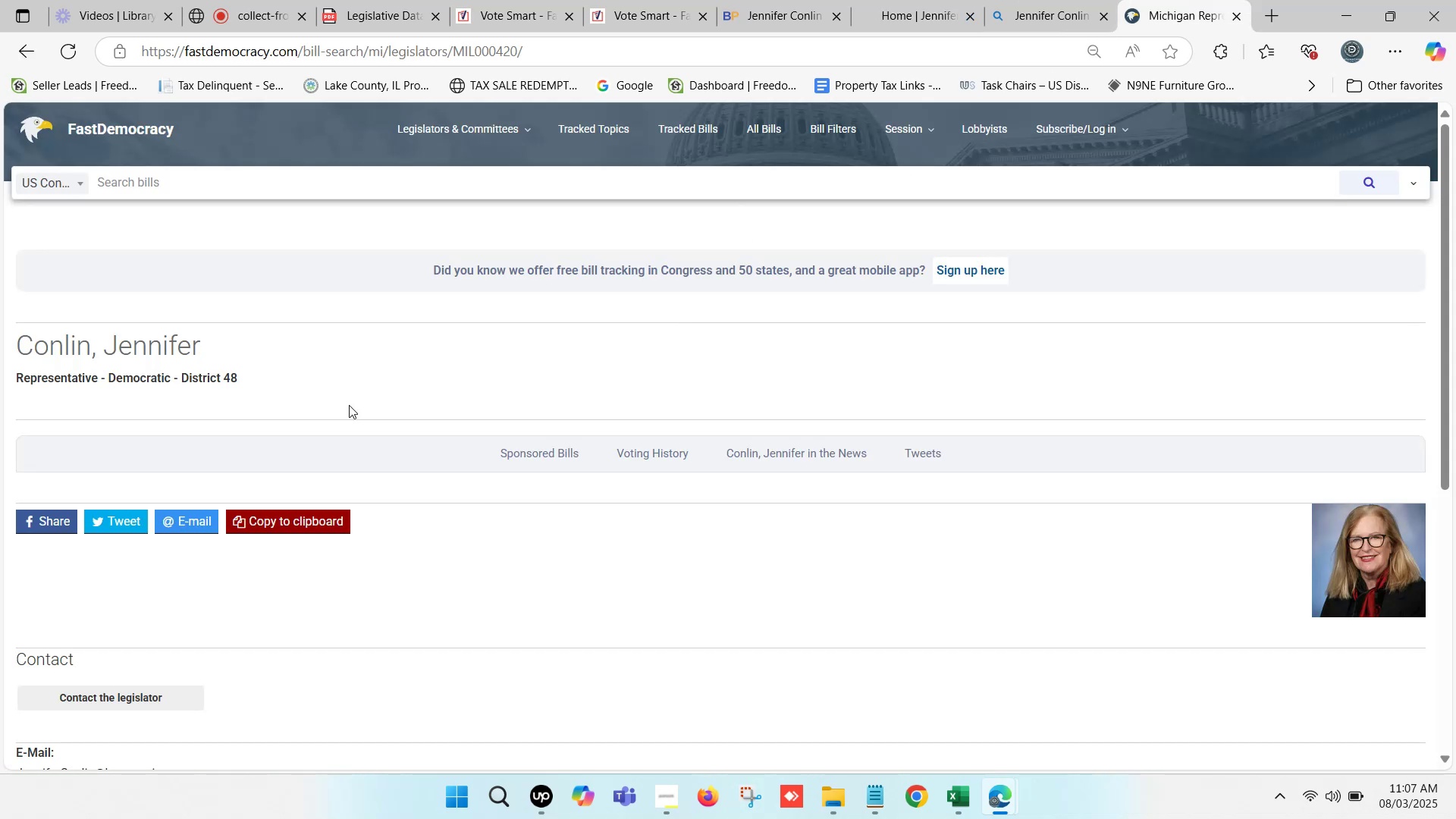 
key(Control+F)
 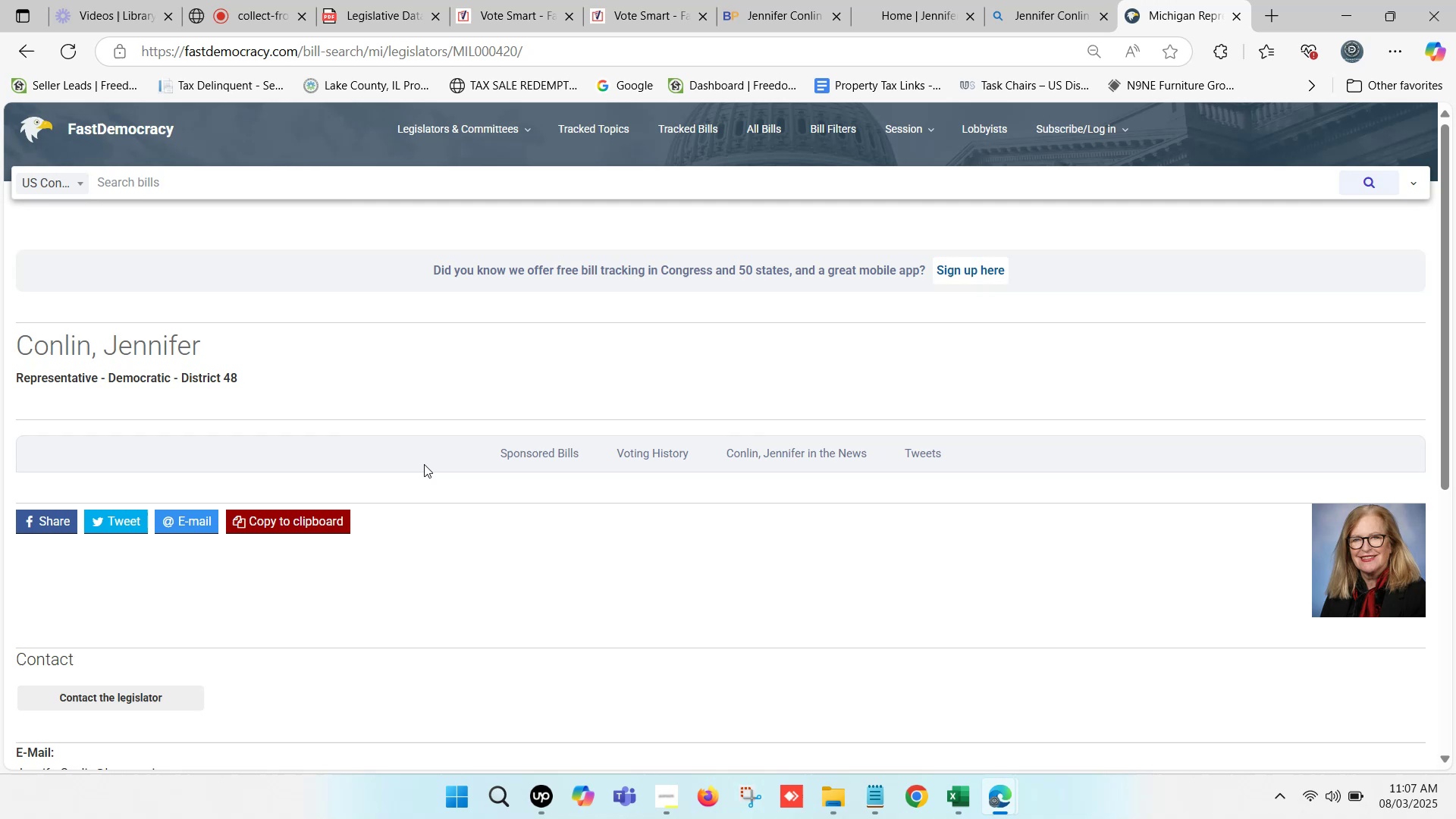 
key(Control+V)
 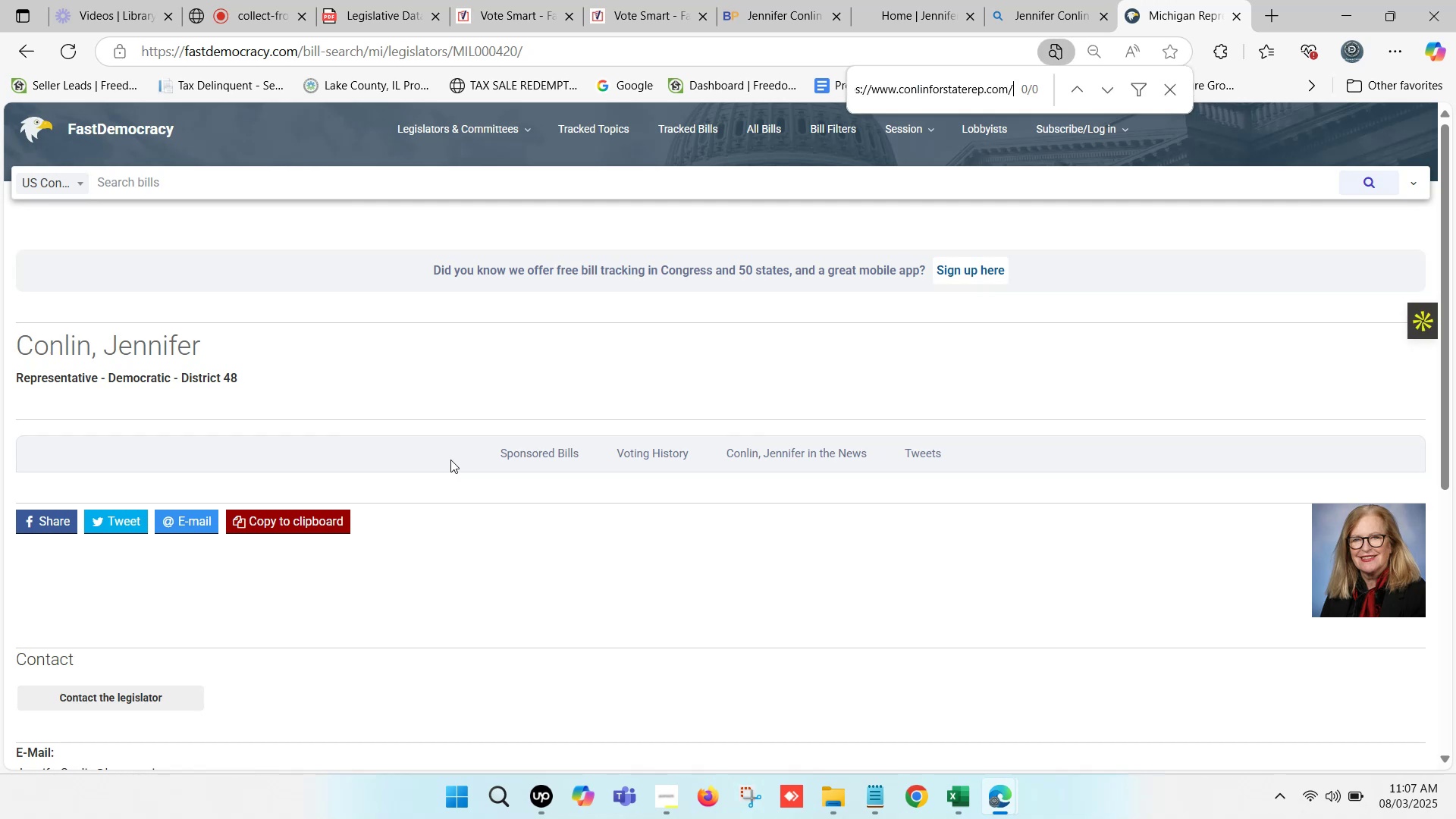 
key(Control+Z)
 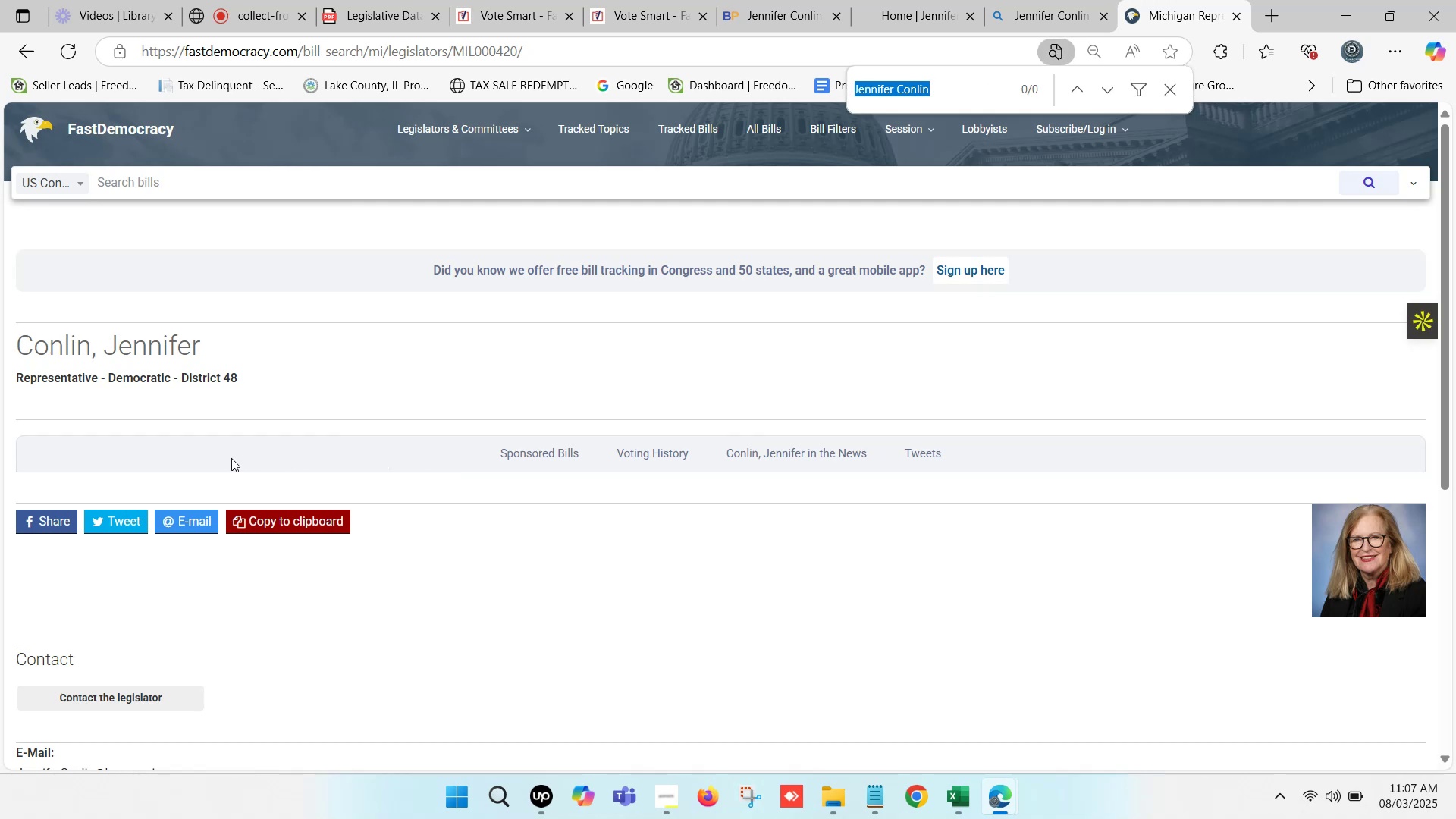 
scroll: coordinate [221, 435], scroll_direction: down, amount: 3.0
 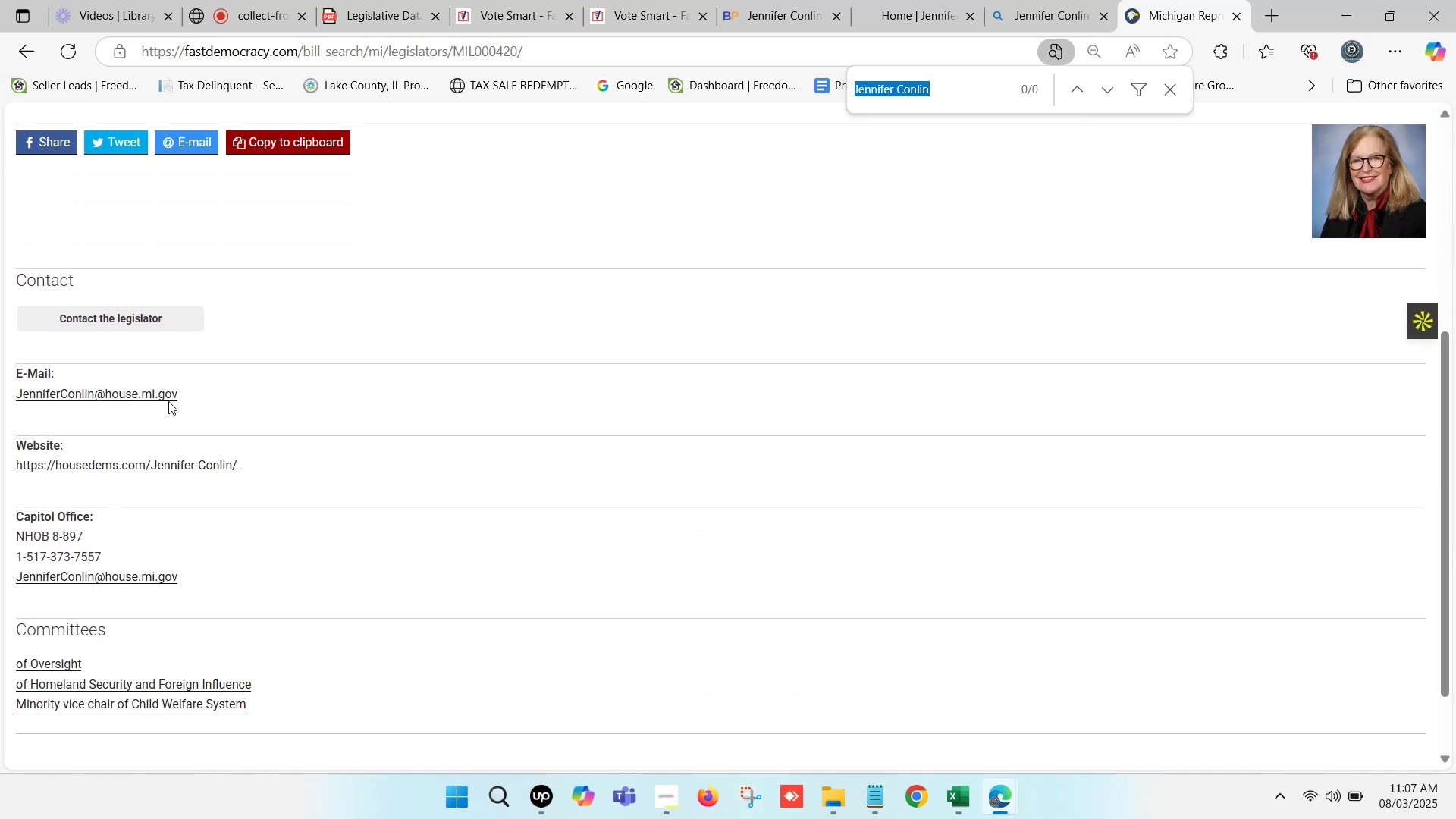 
right_click([156, 391])
 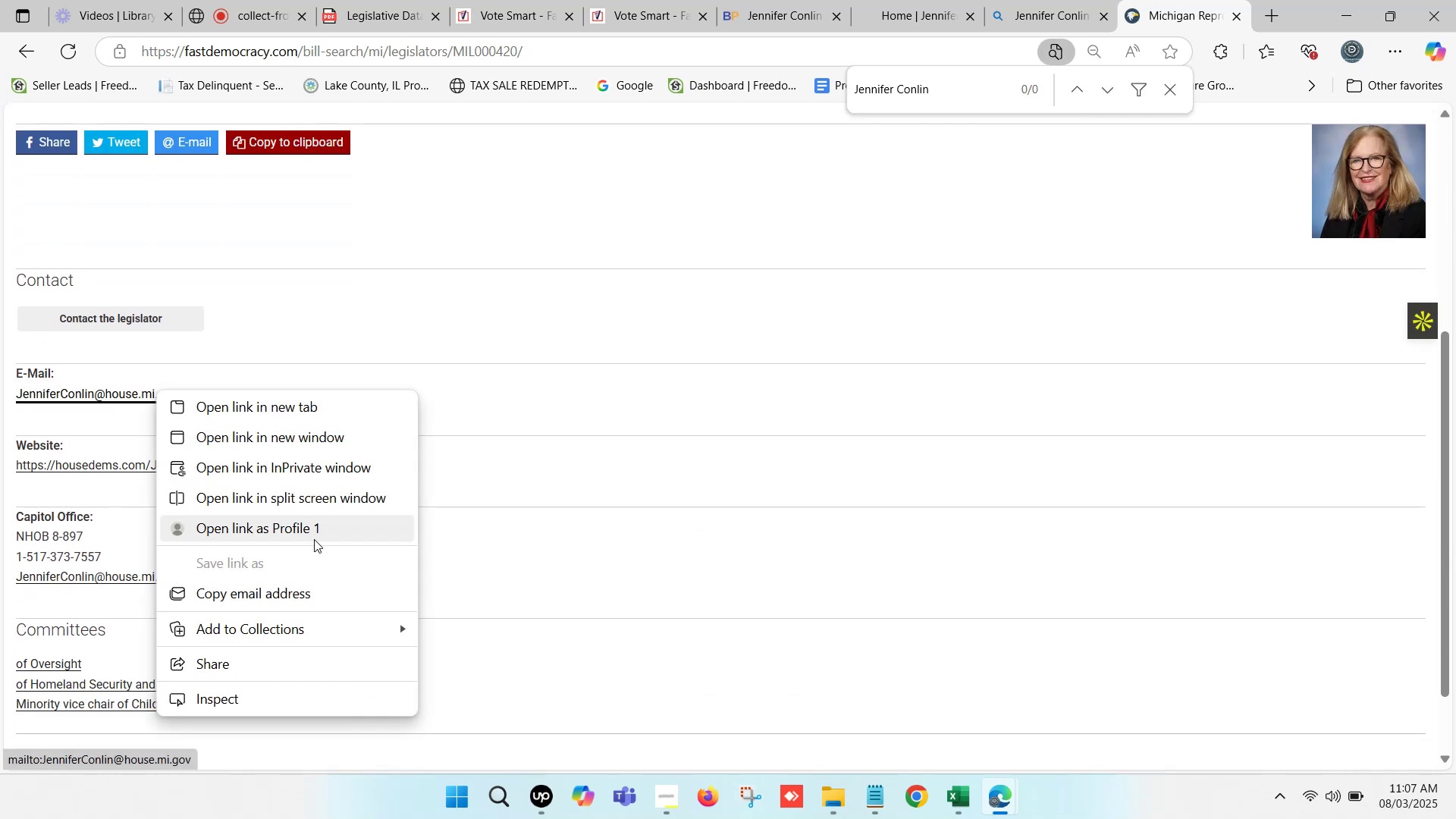 
left_click([312, 593])
 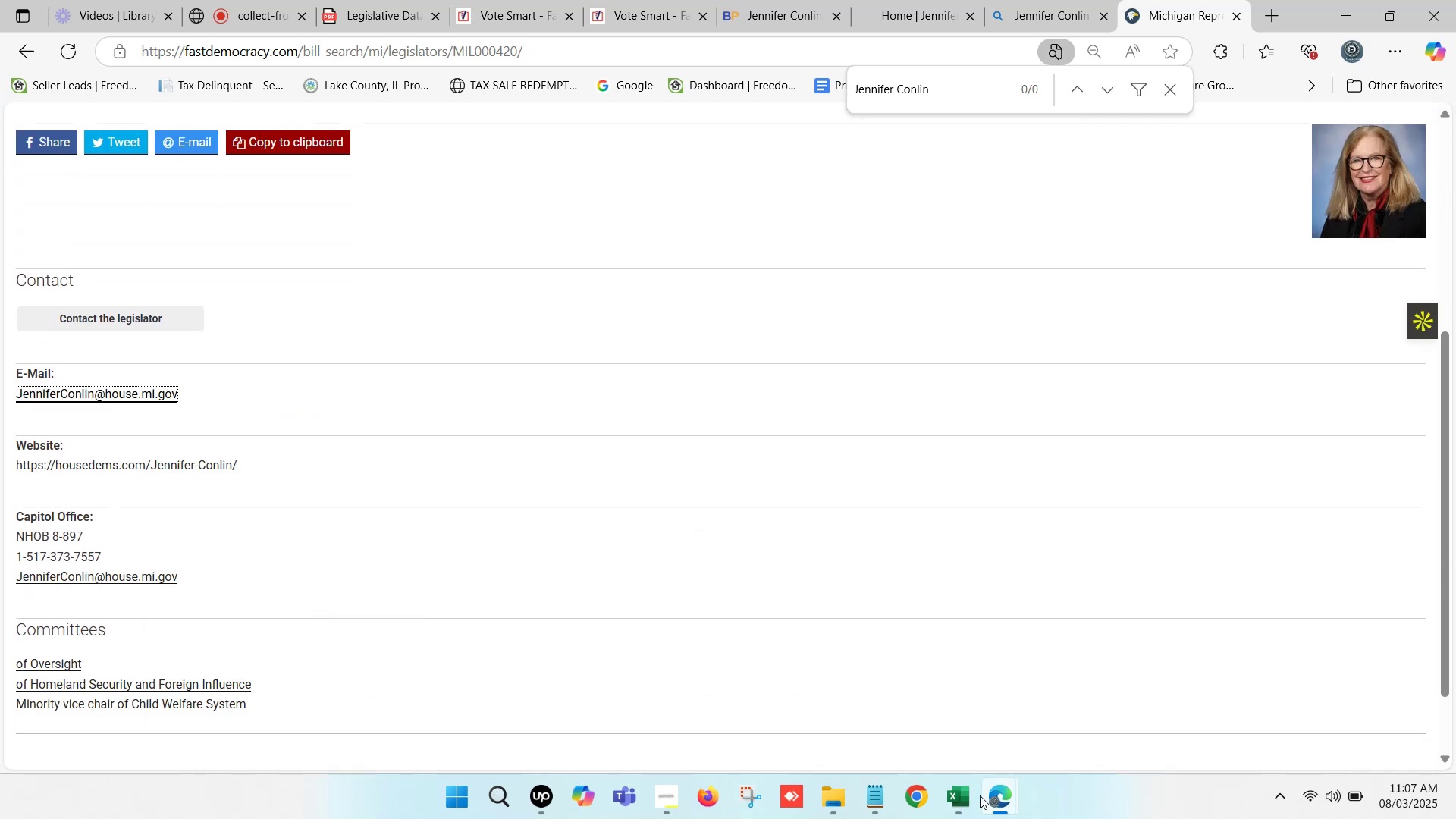 
left_click([967, 802])
 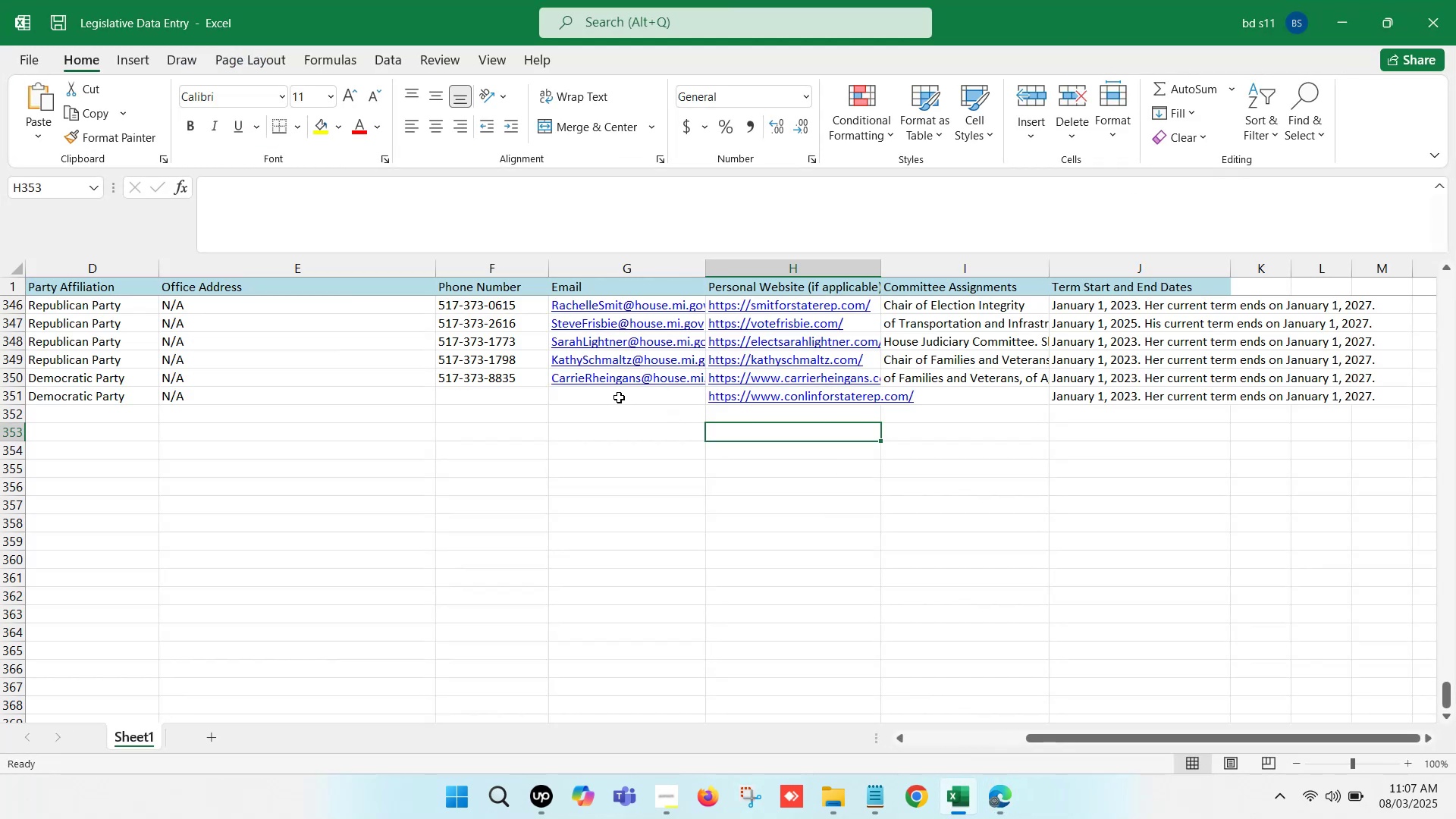 
left_click([619, 397])
 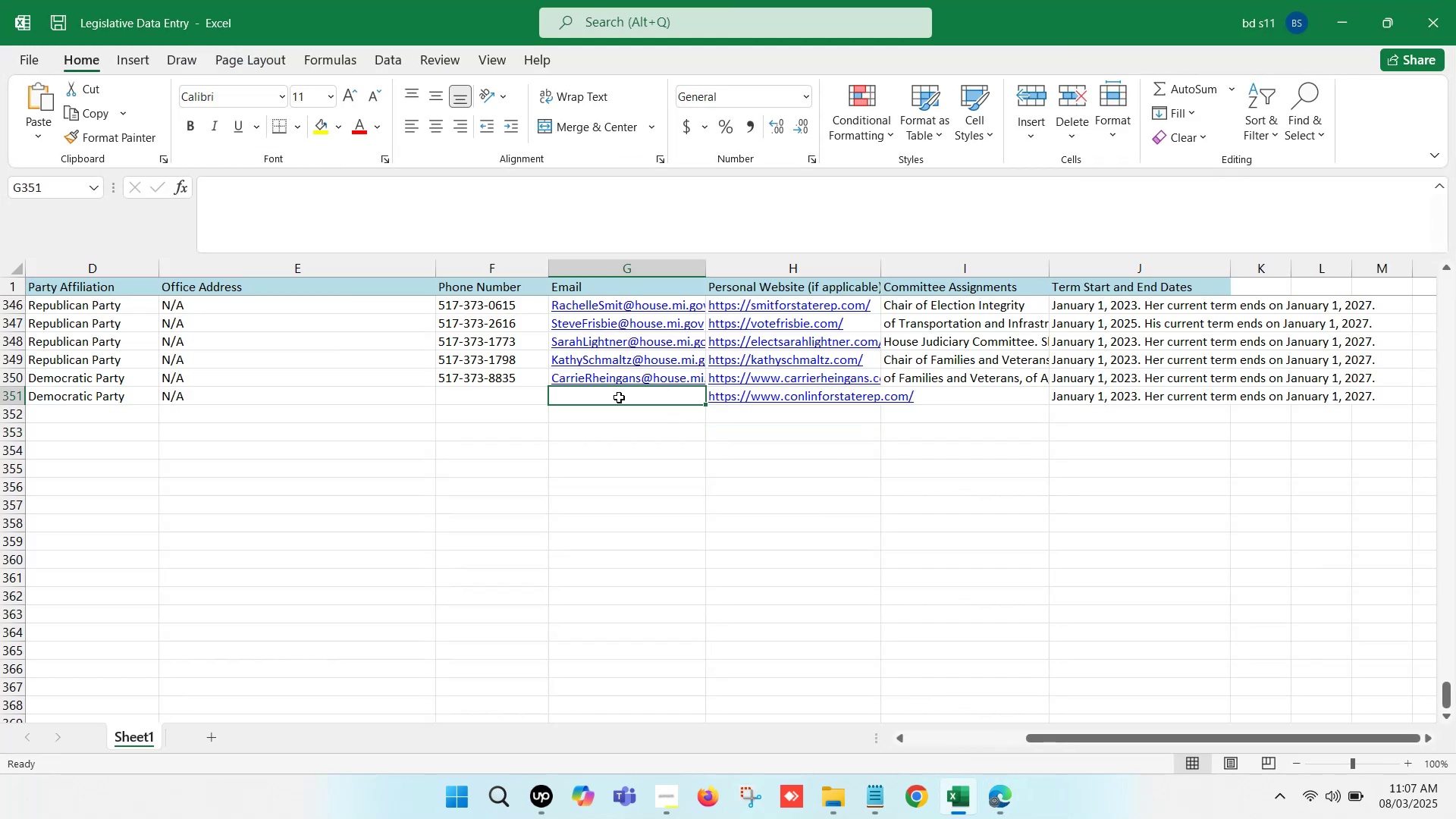 
double_click([619, 397])
 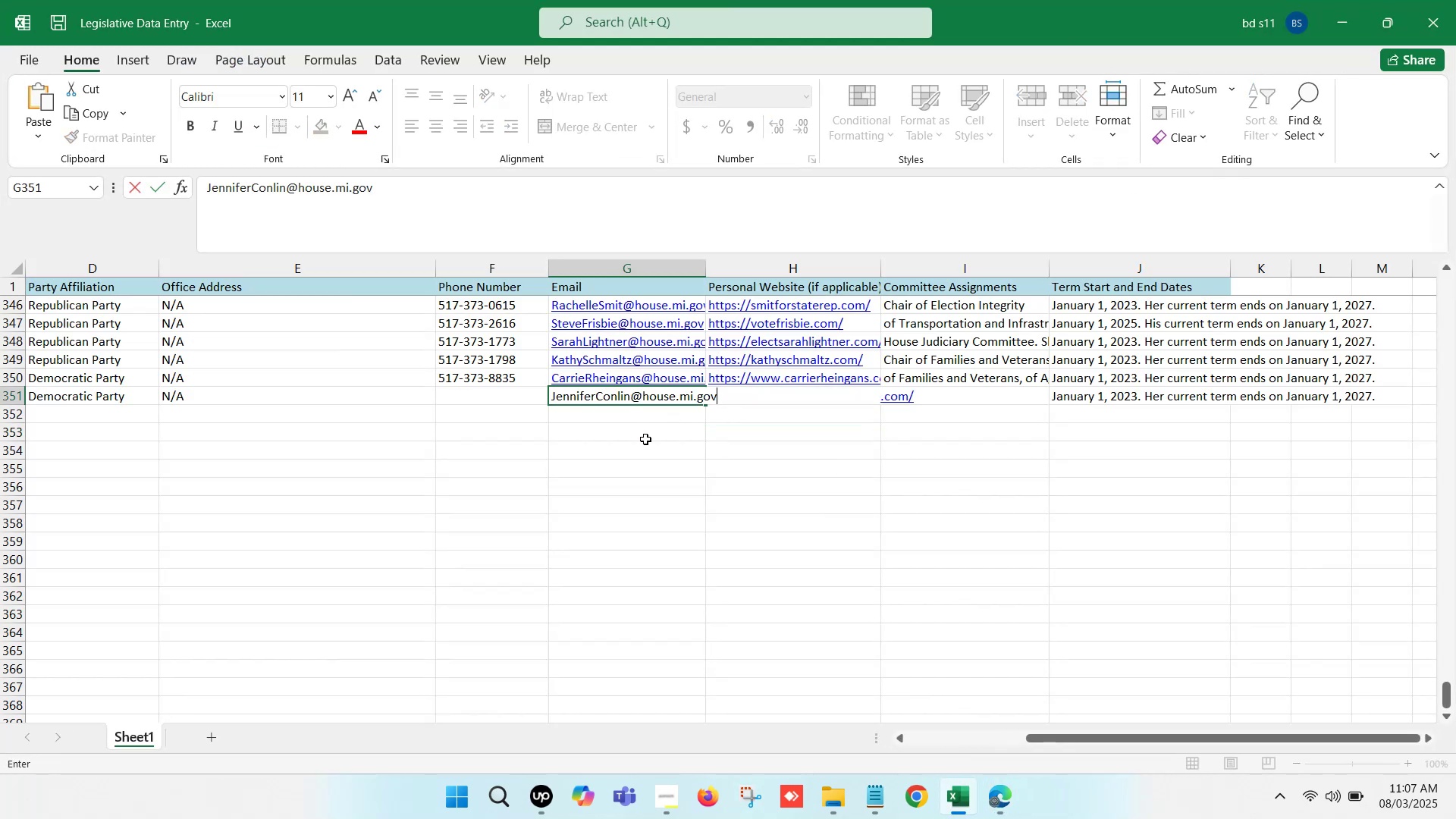 
key(Control+V)
 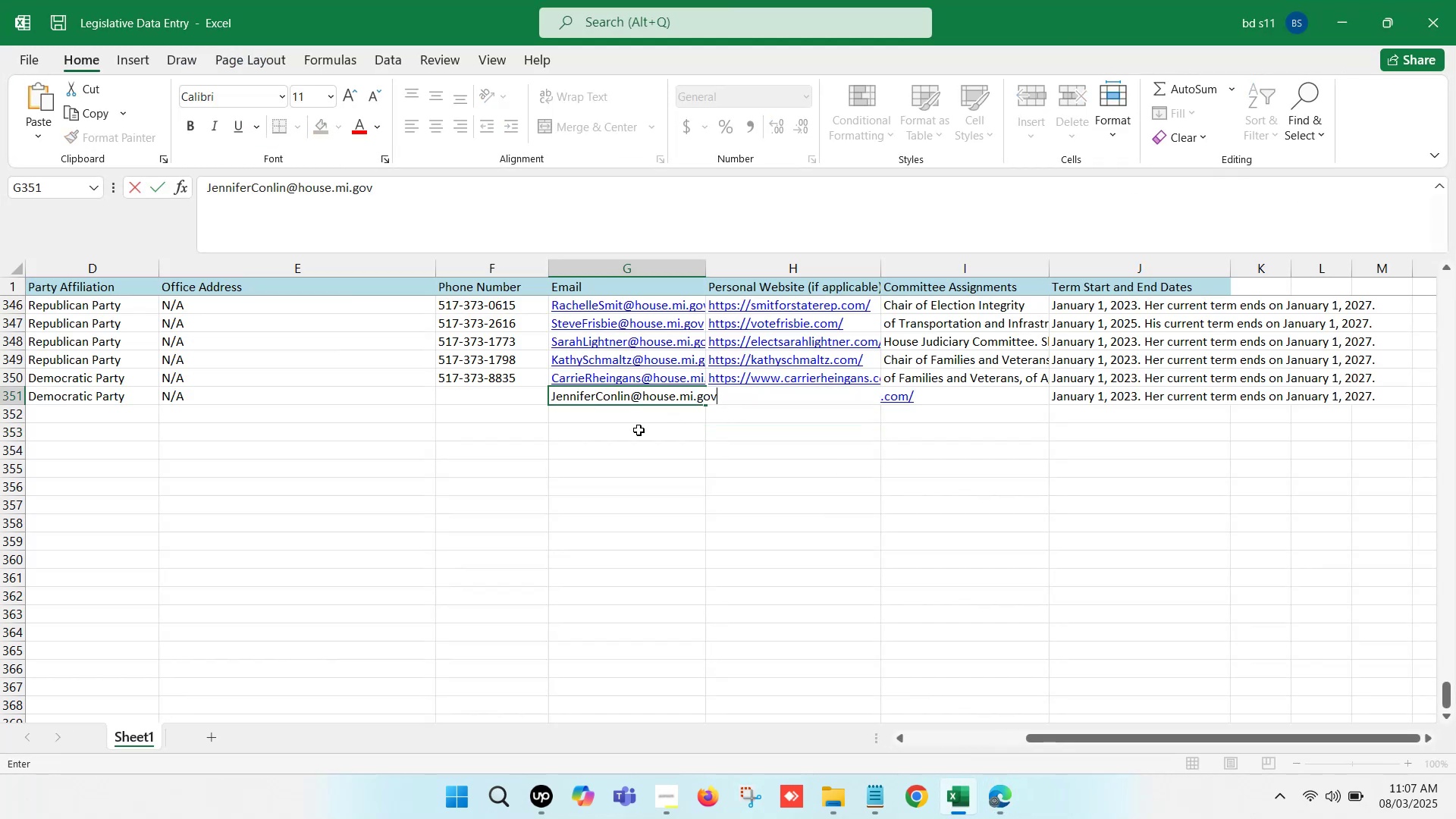 
left_click([645, 439])
 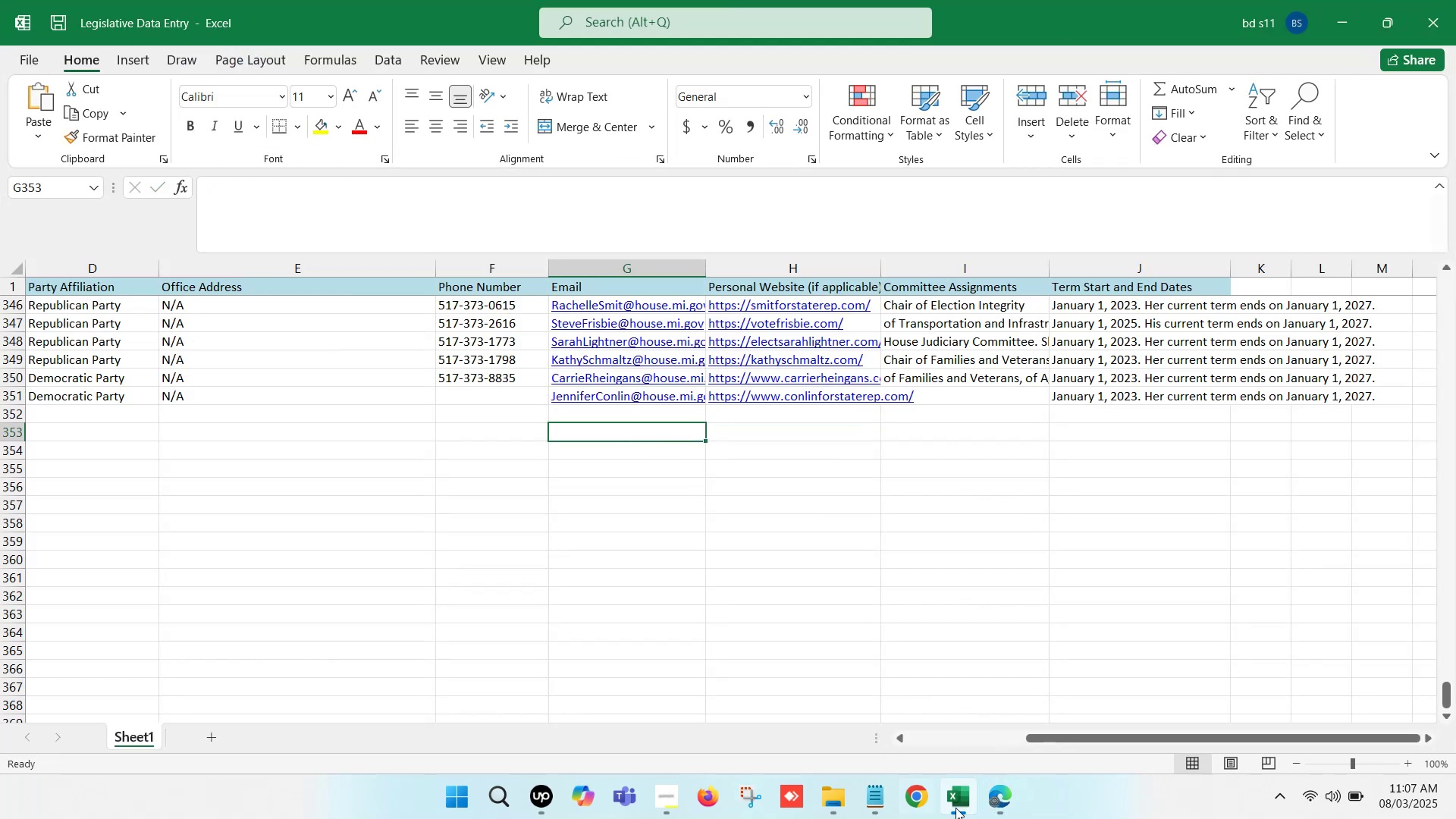 
left_click([956, 806])
 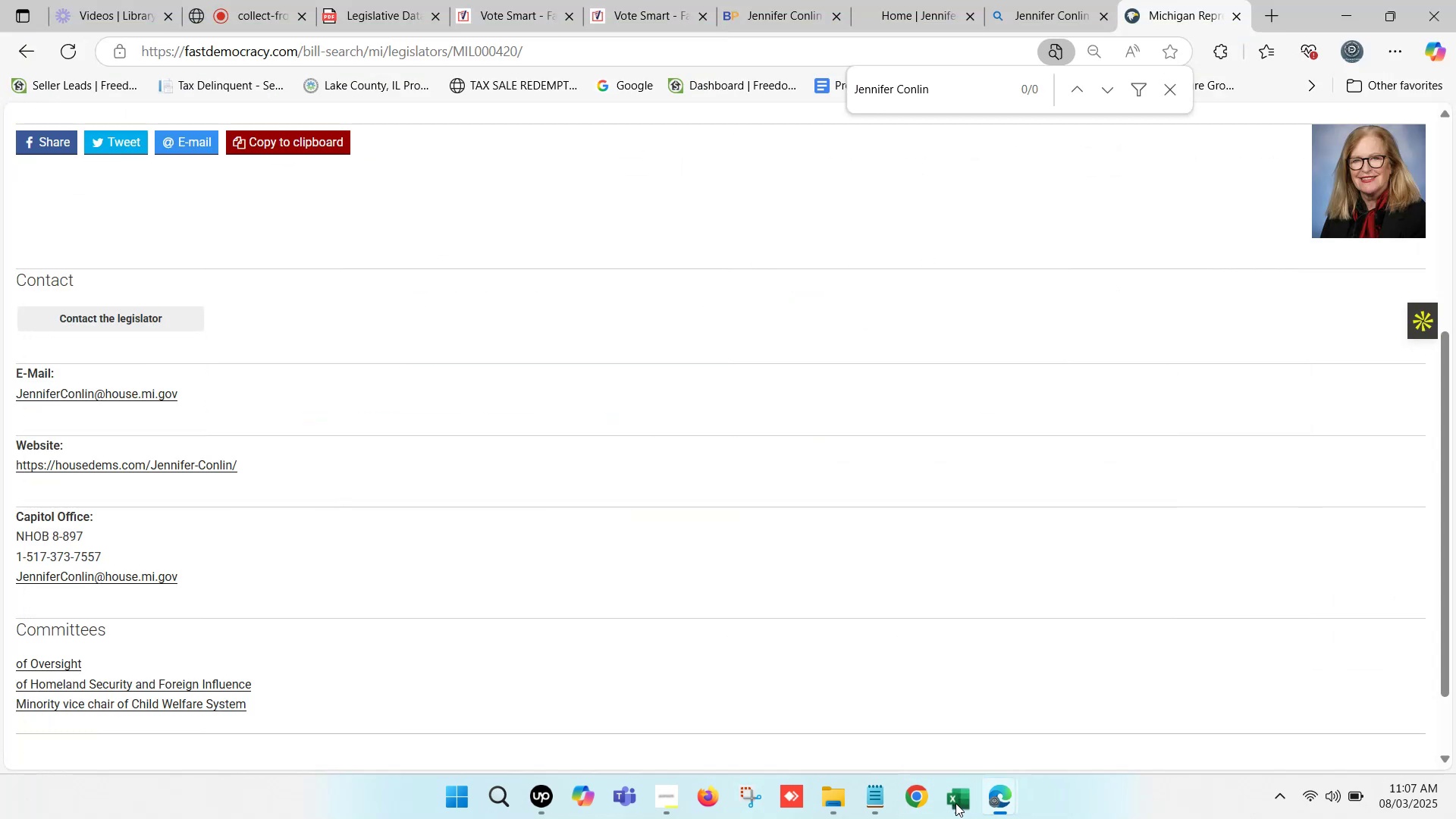 
scroll: coordinate [378, 530], scroll_direction: down, amount: 1.0
 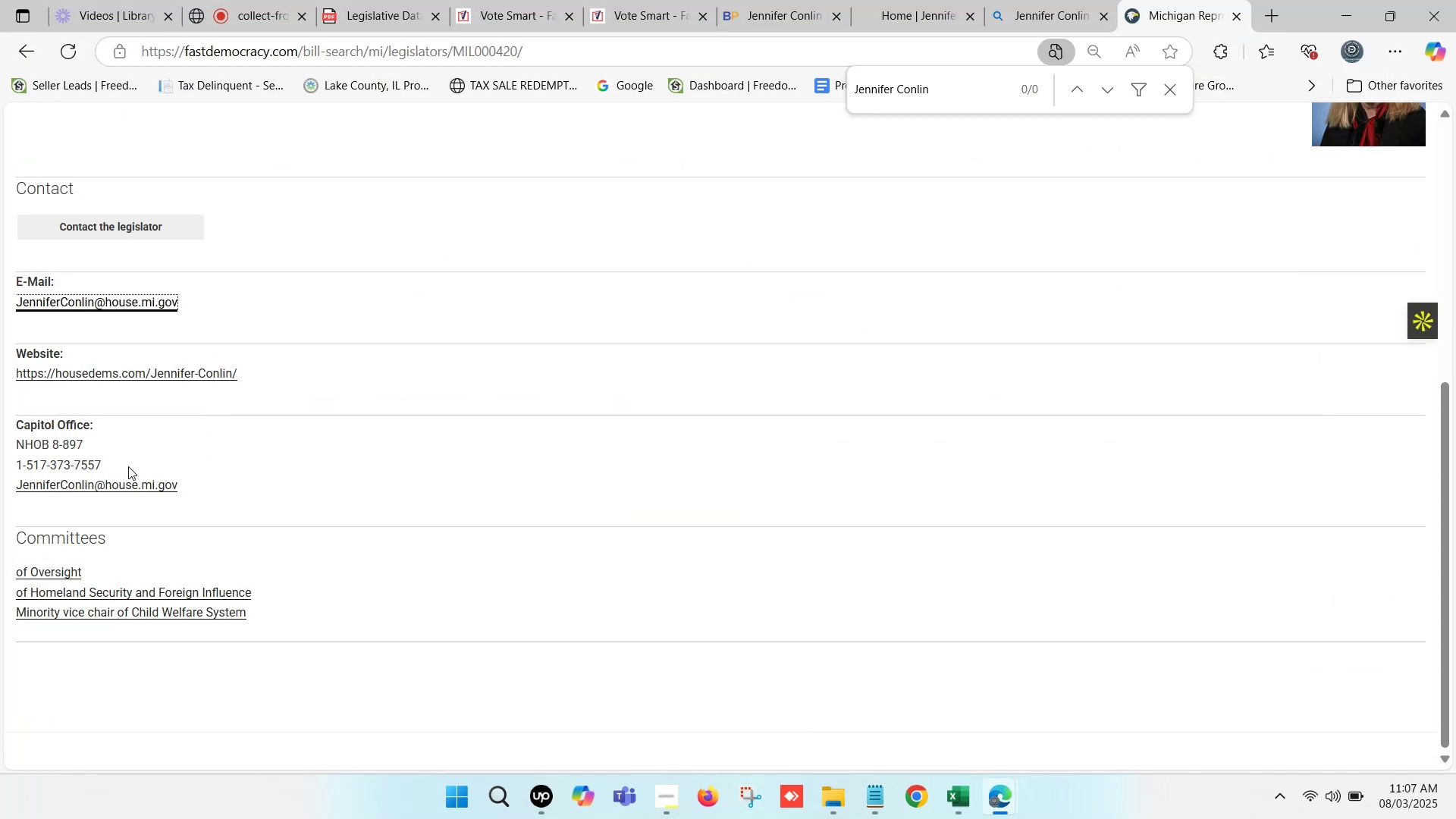 
left_click_drag(start_coordinate=[117, 463], to_coordinate=[26, 466])
 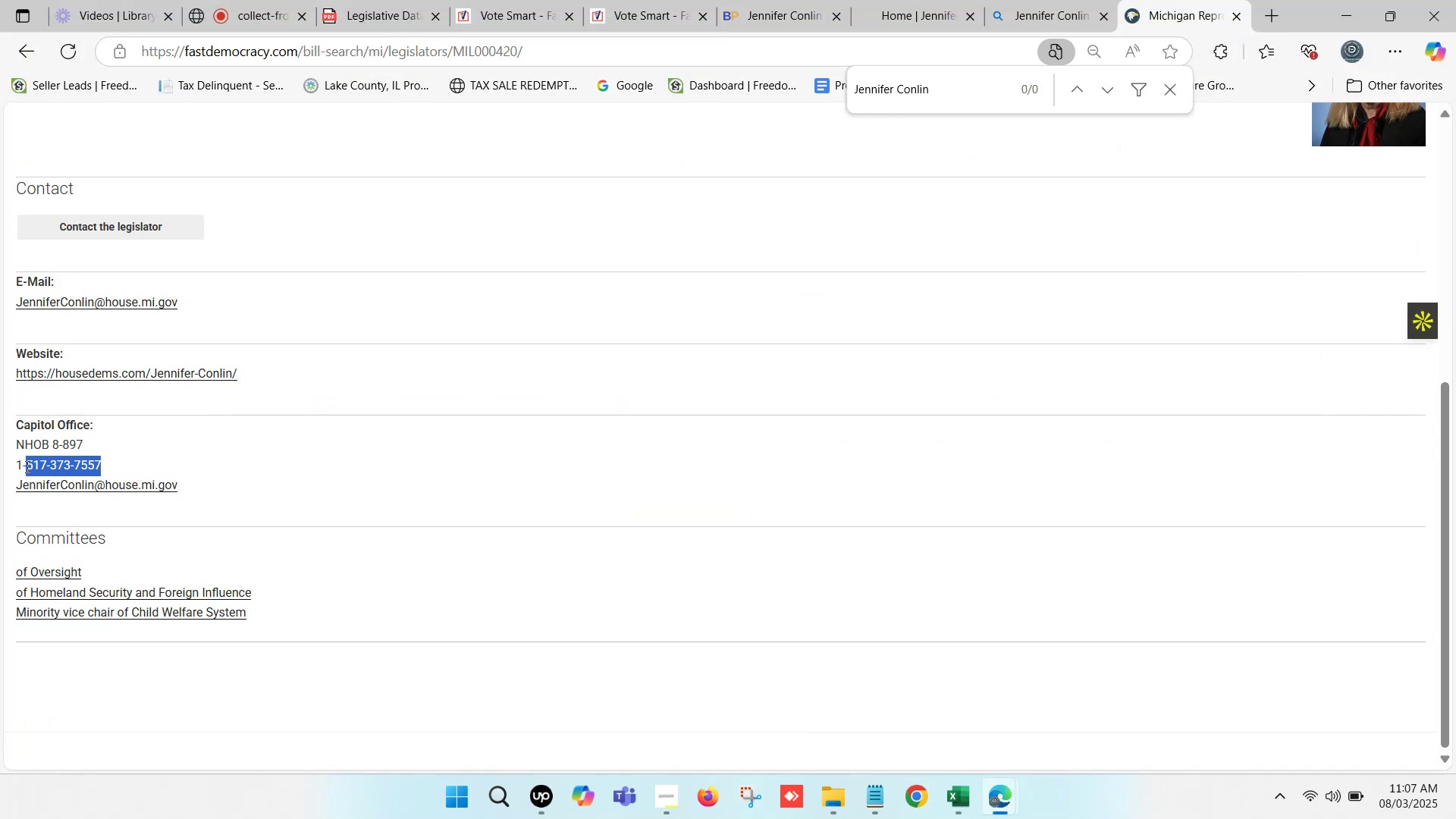 
key(Control+C)
 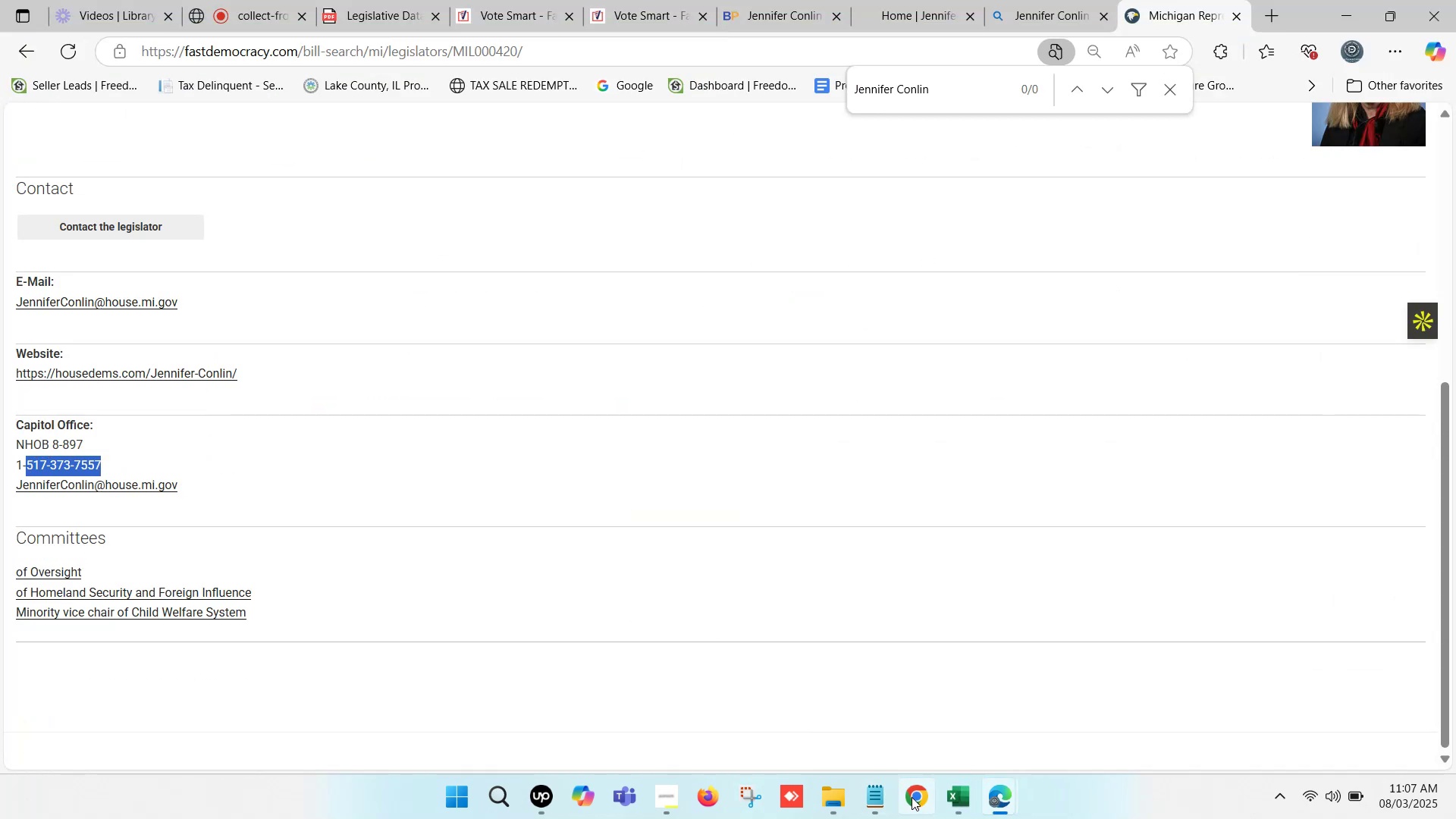 
left_click([961, 805])
 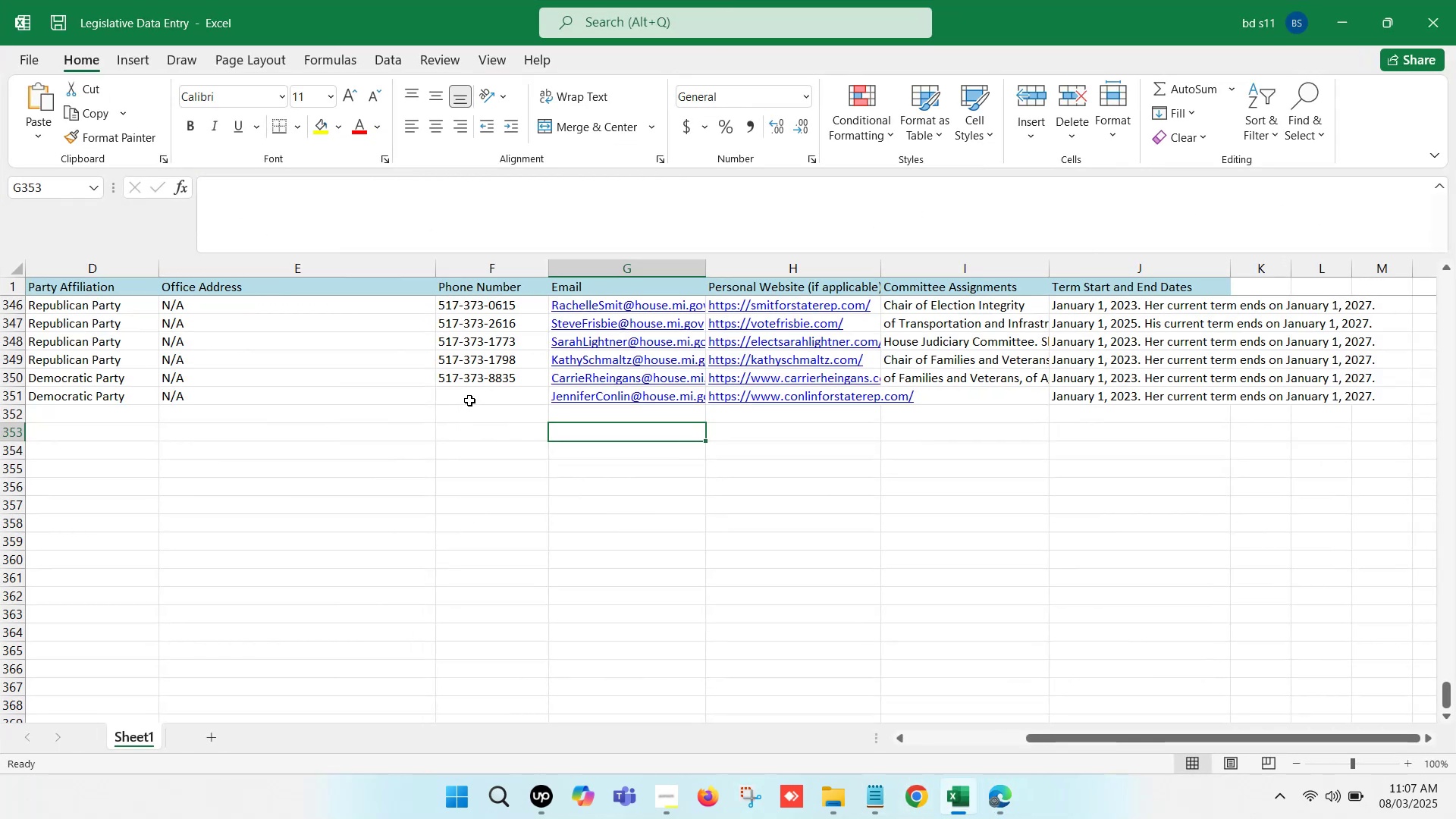 
double_click([475, 397])
 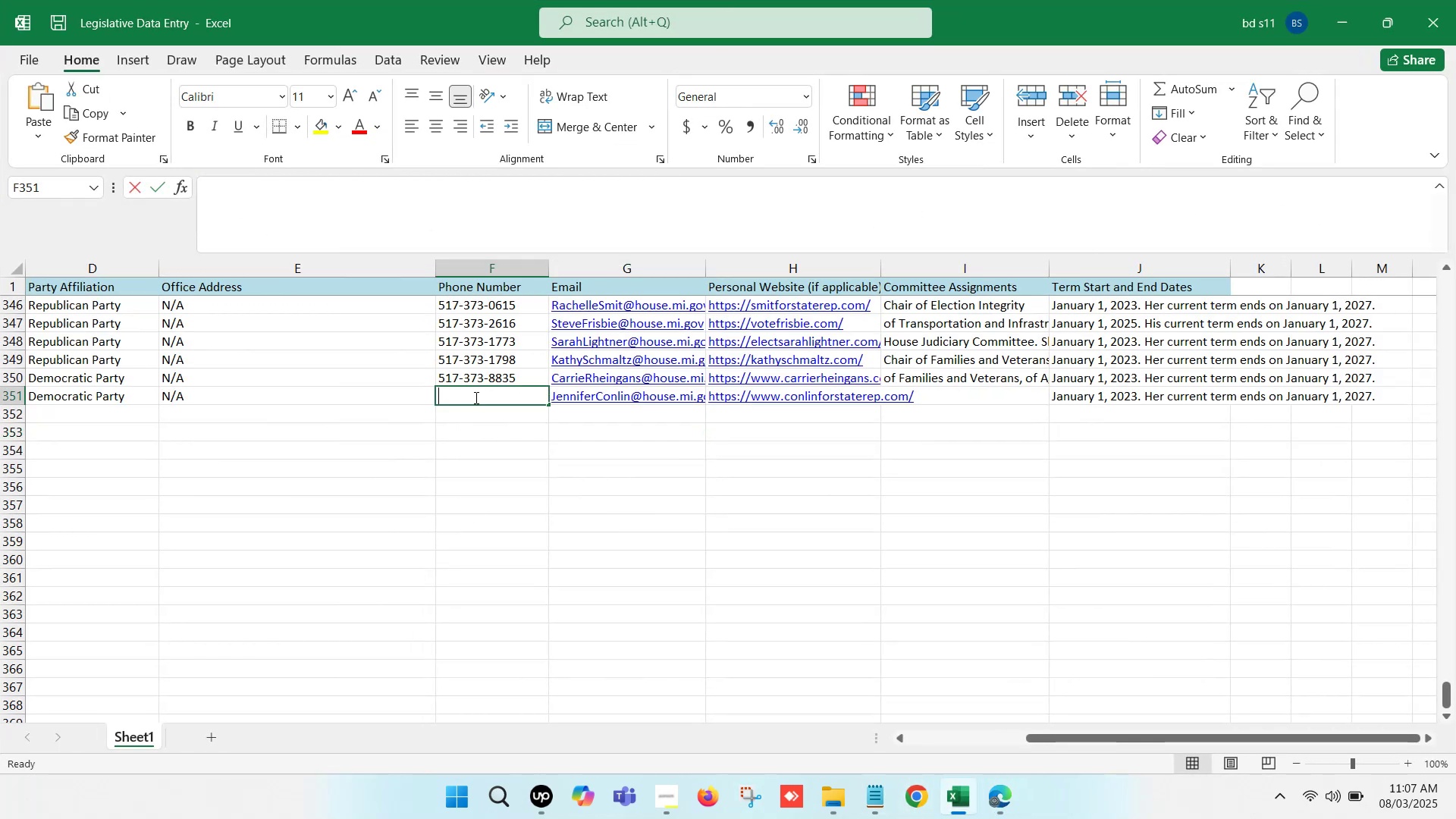 
key(Control+V)
 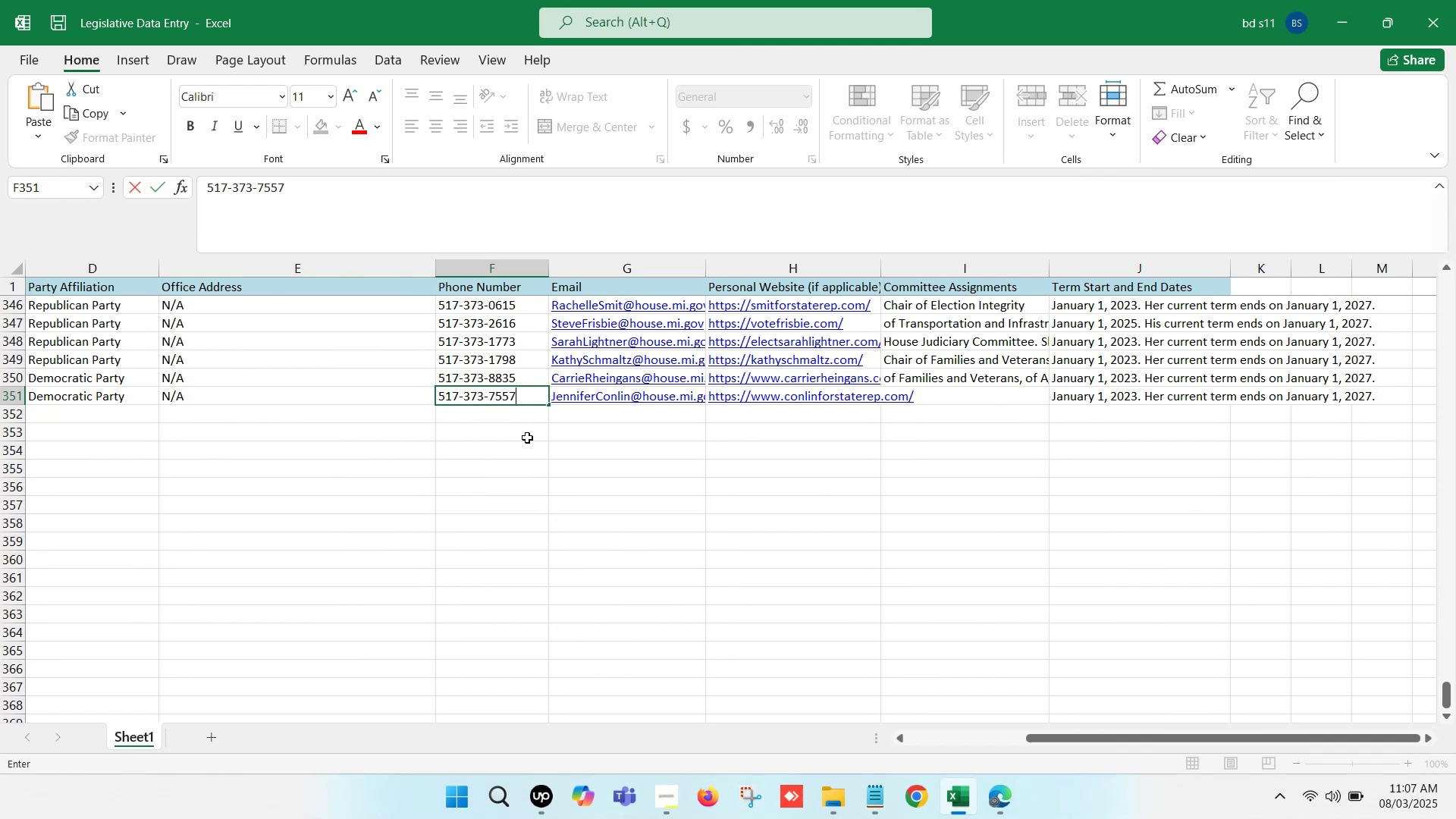 
left_click([529, 439])
 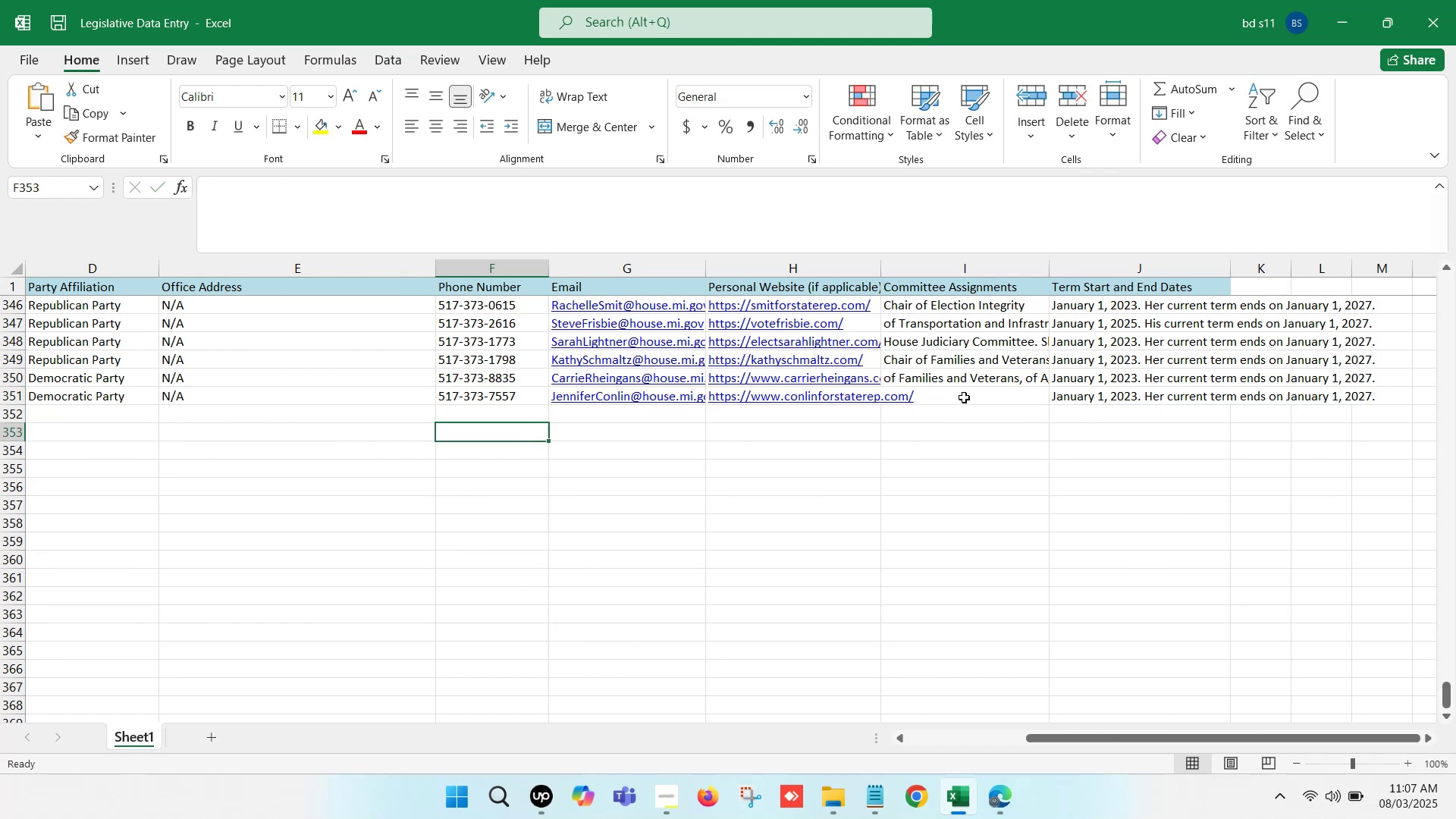 
left_click([965, 396])
 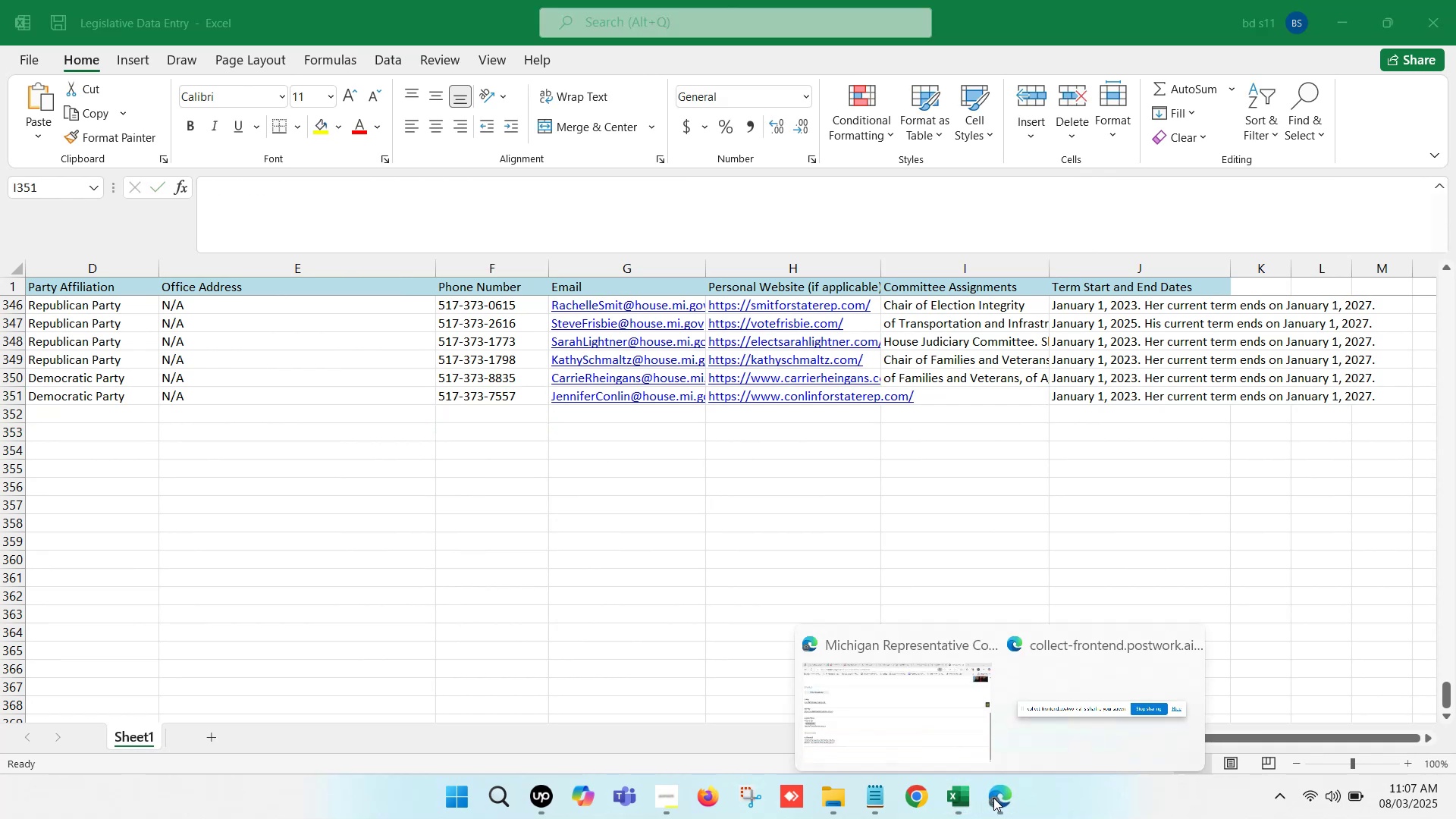 
left_click([864, 711])
 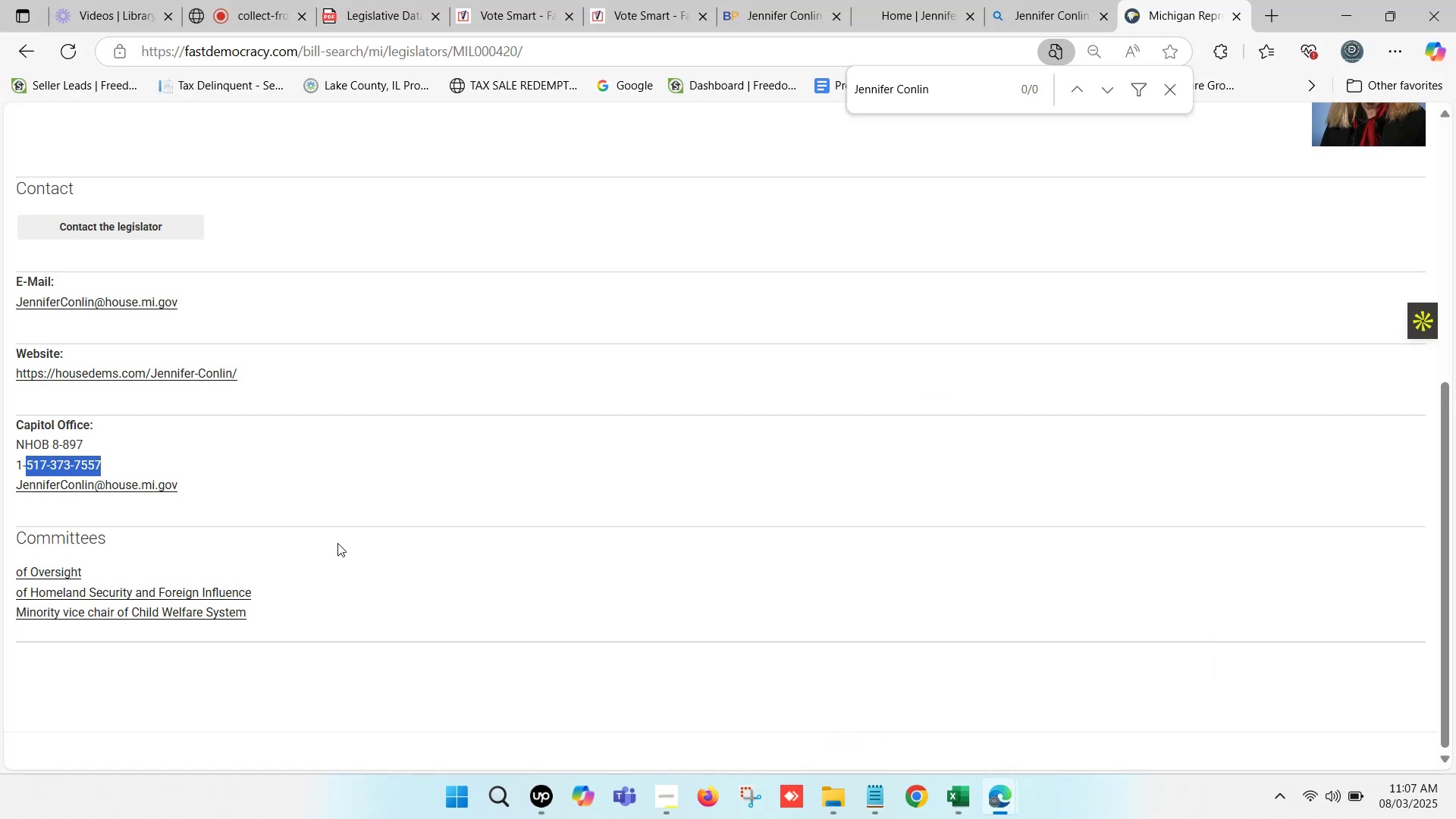 
scroll: coordinate [255, 507], scroll_direction: down, amount: 1.0
 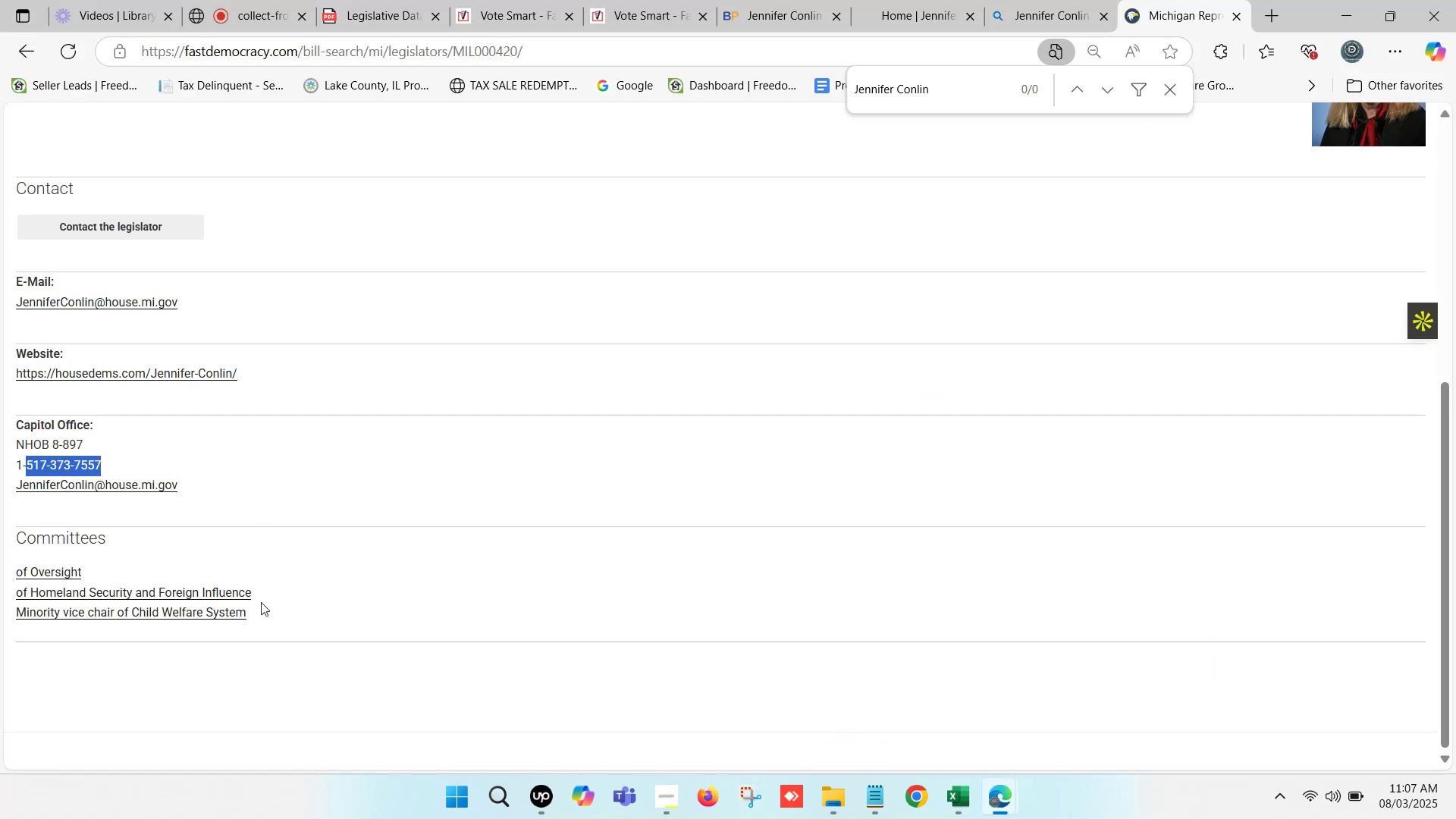 
left_click_drag(start_coordinate=[265, 617], to_coordinate=[17, 572])
 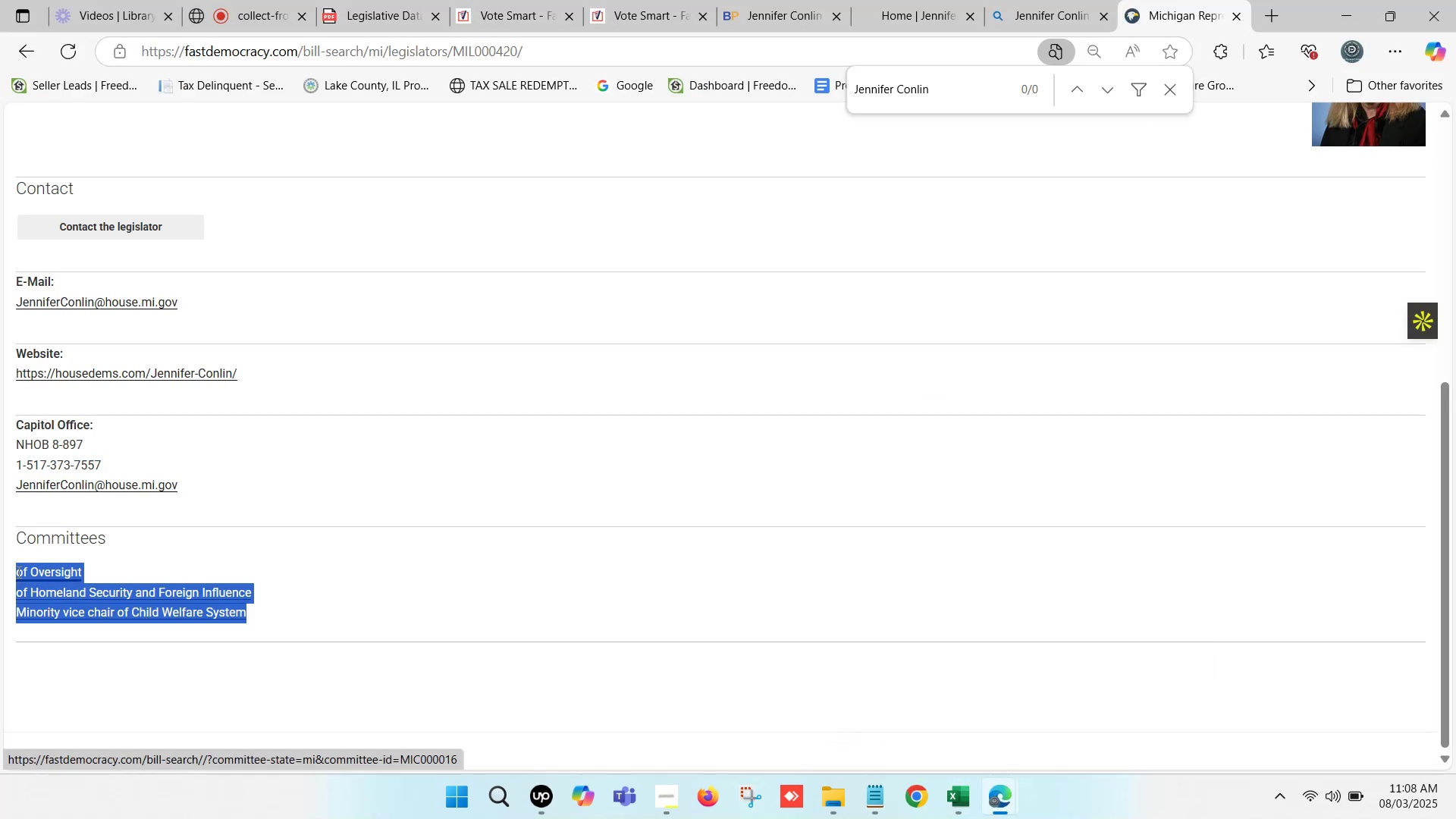 
key(Control+C)
 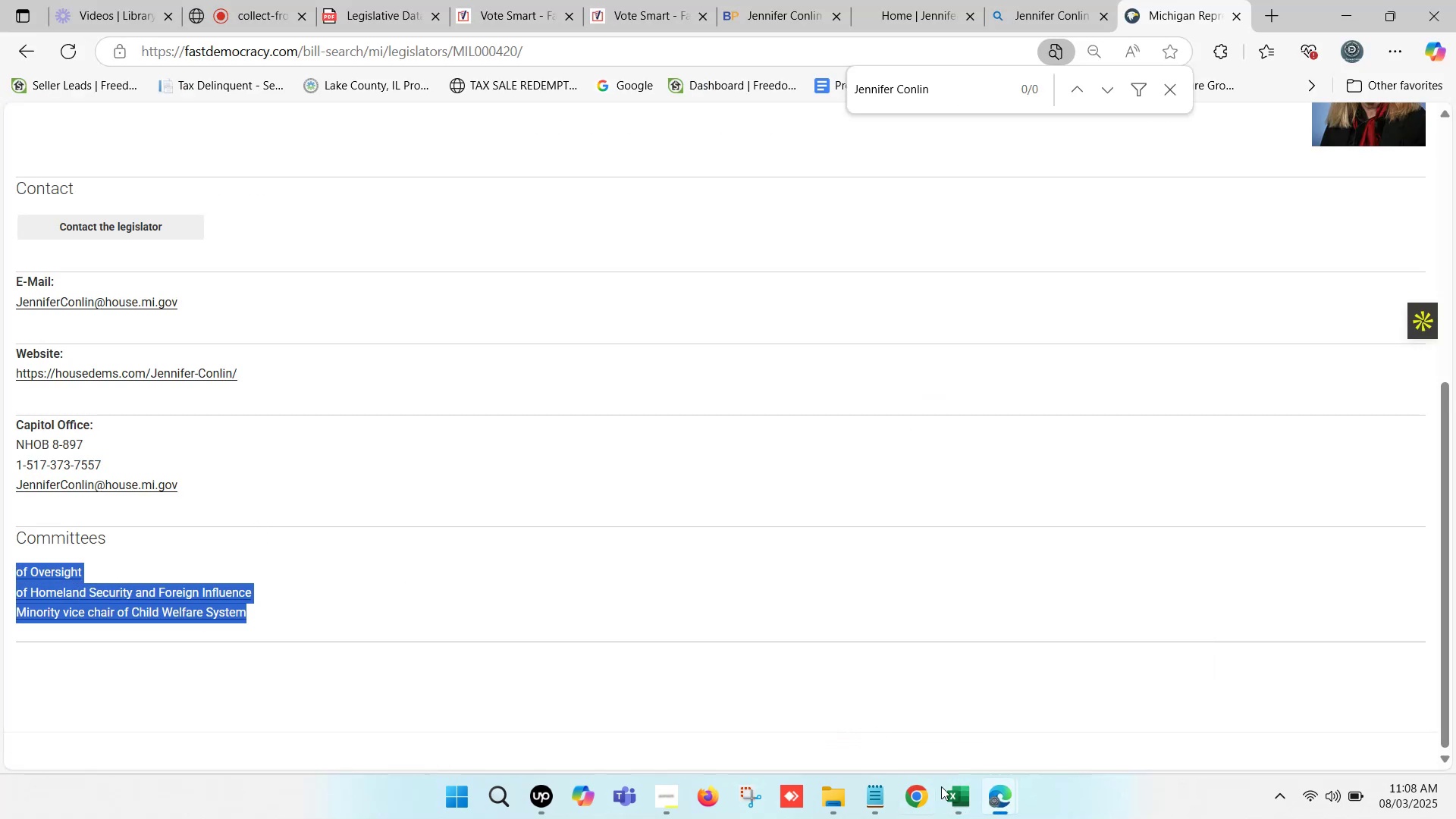 
left_click([953, 792])
 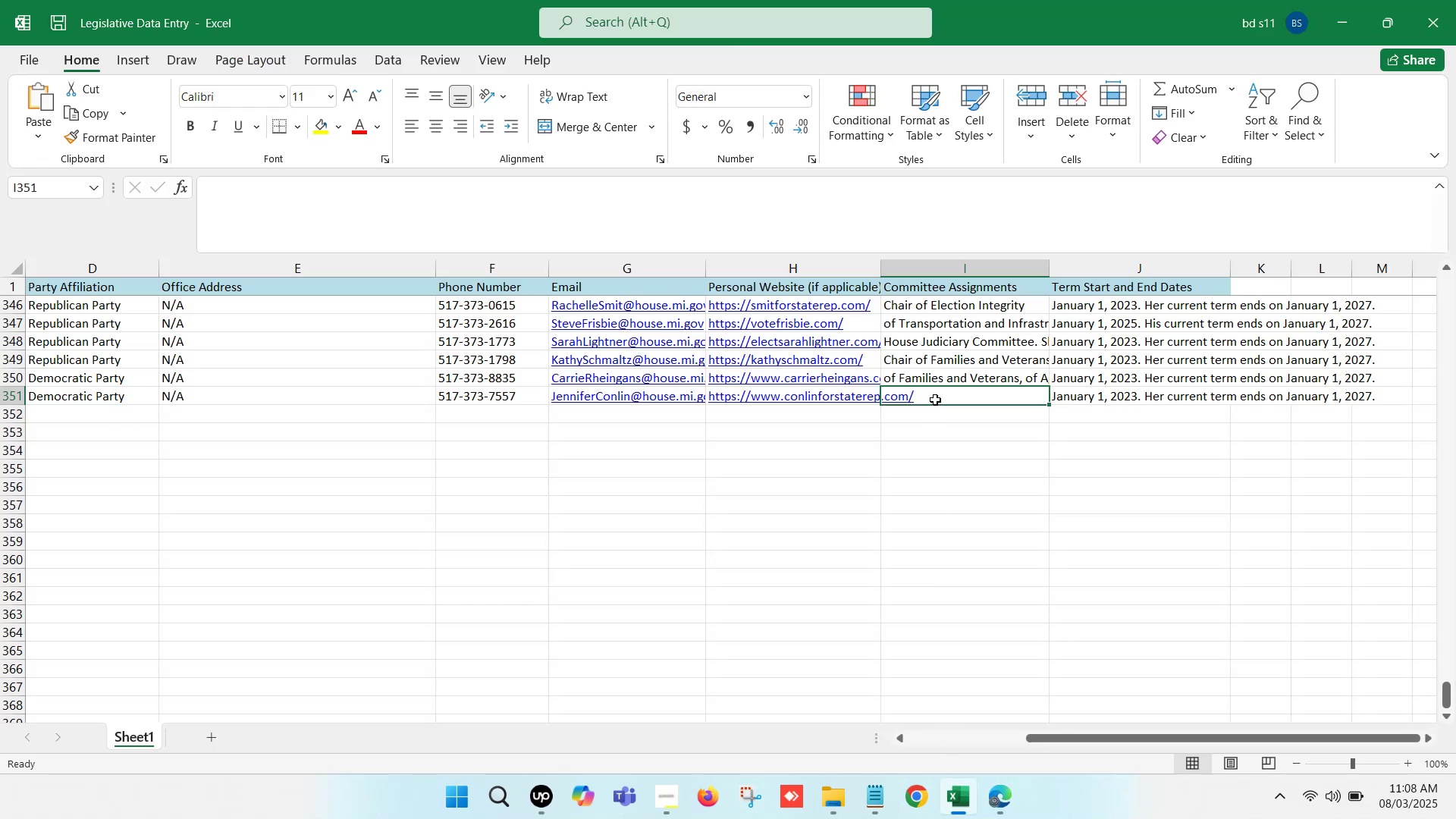 
double_click([935, 400])
 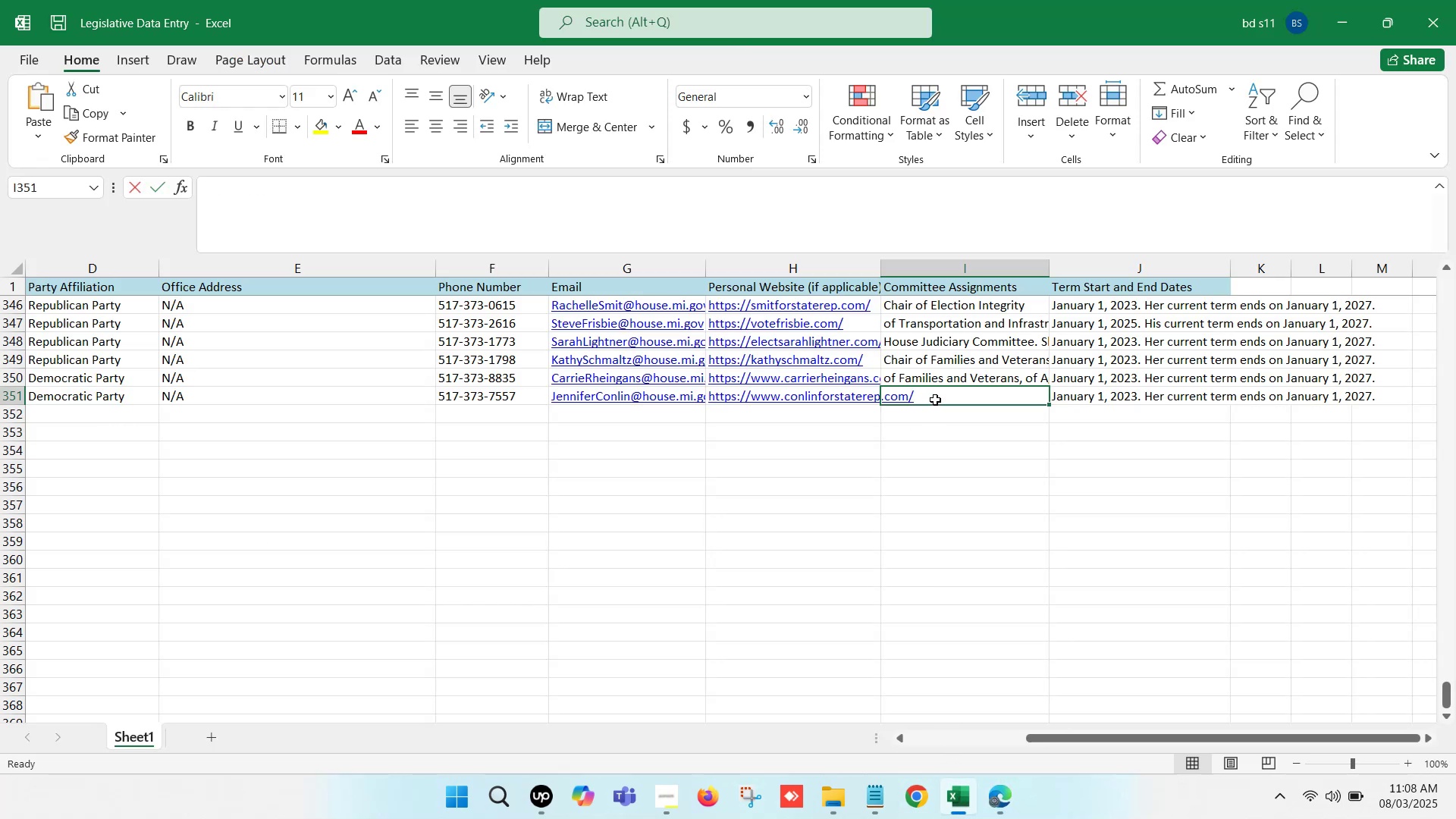 
key(Control+V)
 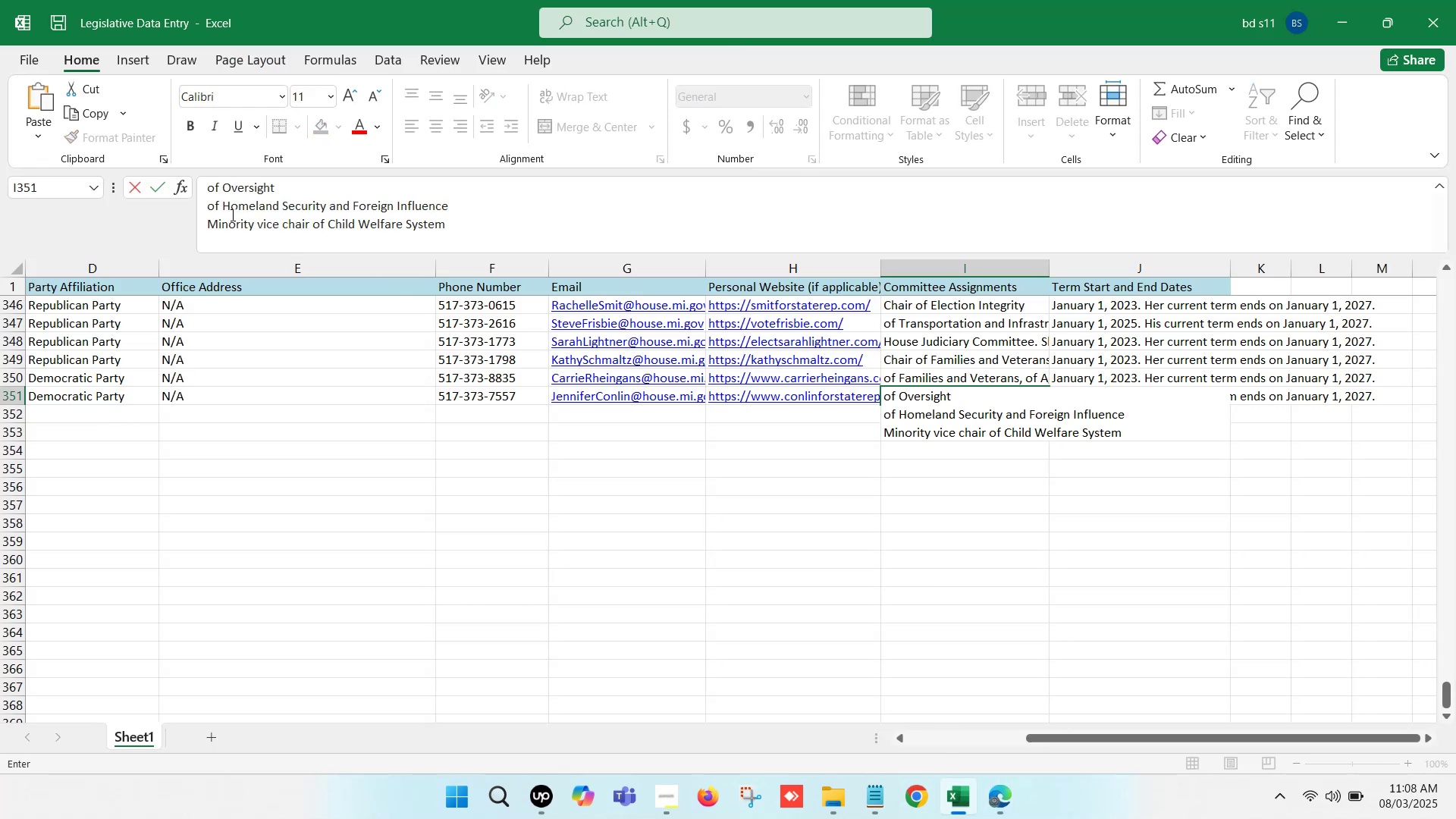 
left_click([207, 202])
 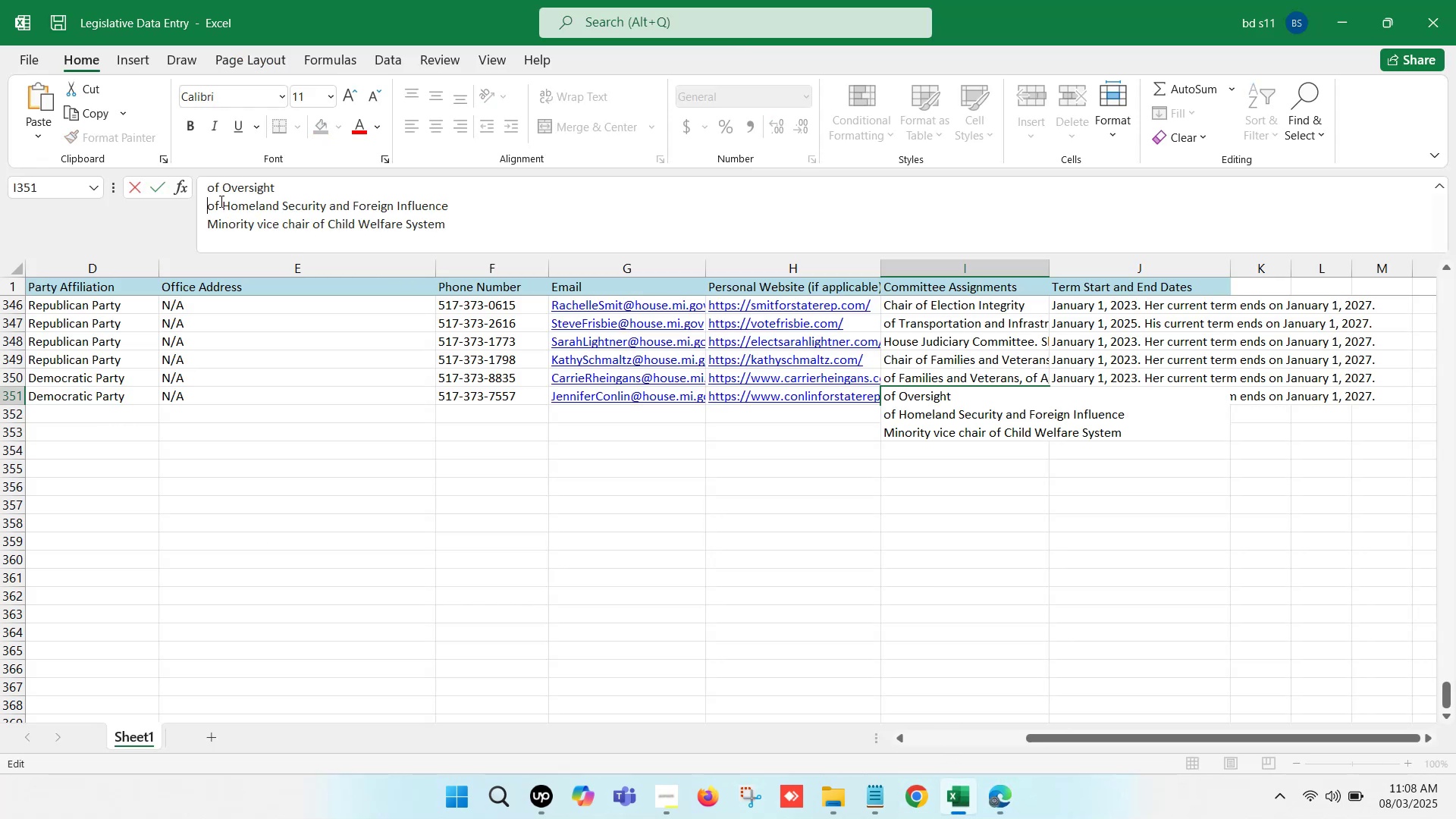 
key(Backspace)
 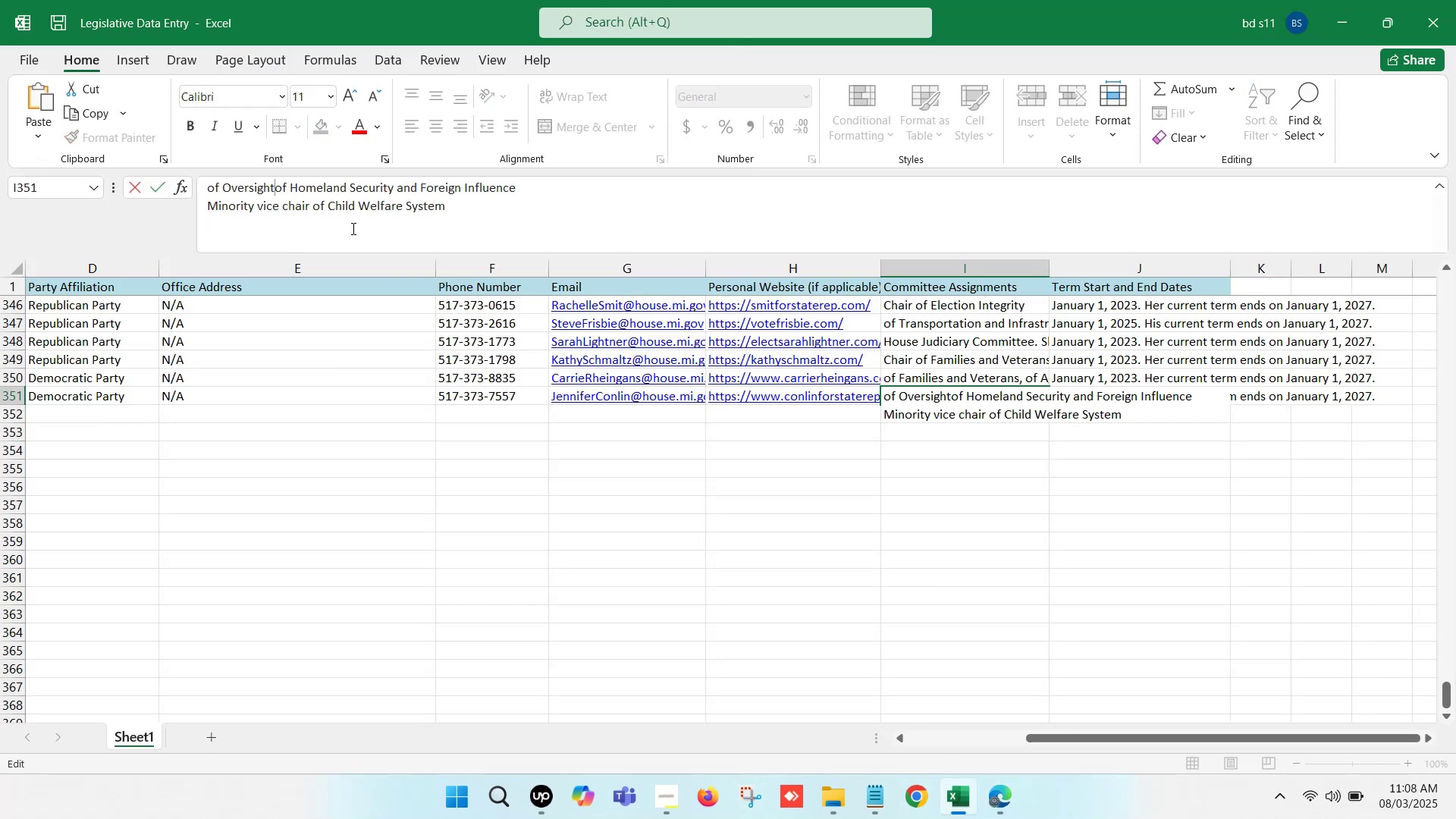 
key(Comma)
 